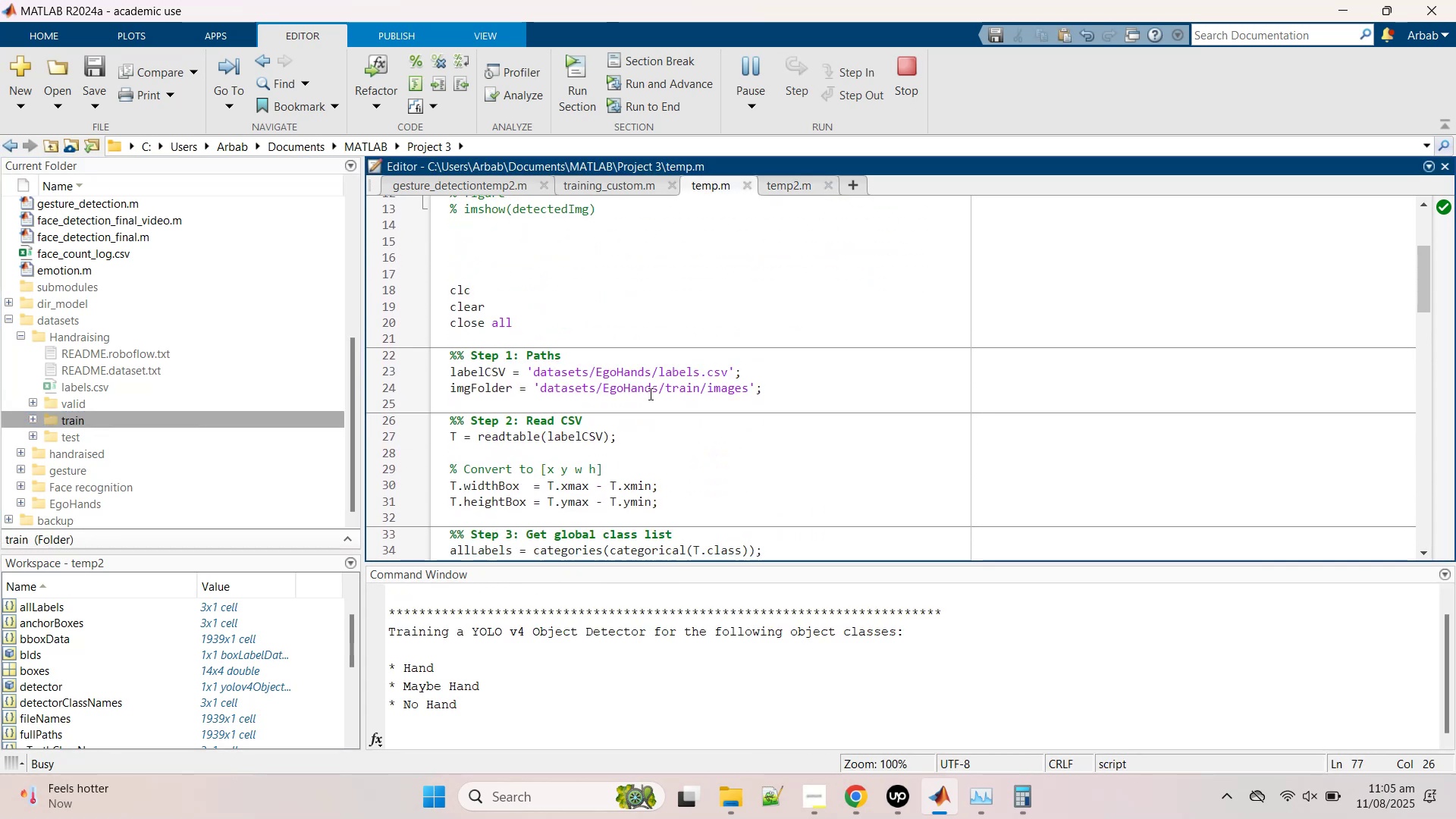 
scroll: coordinate [649, 394], scroll_direction: down, amount: 1.0
 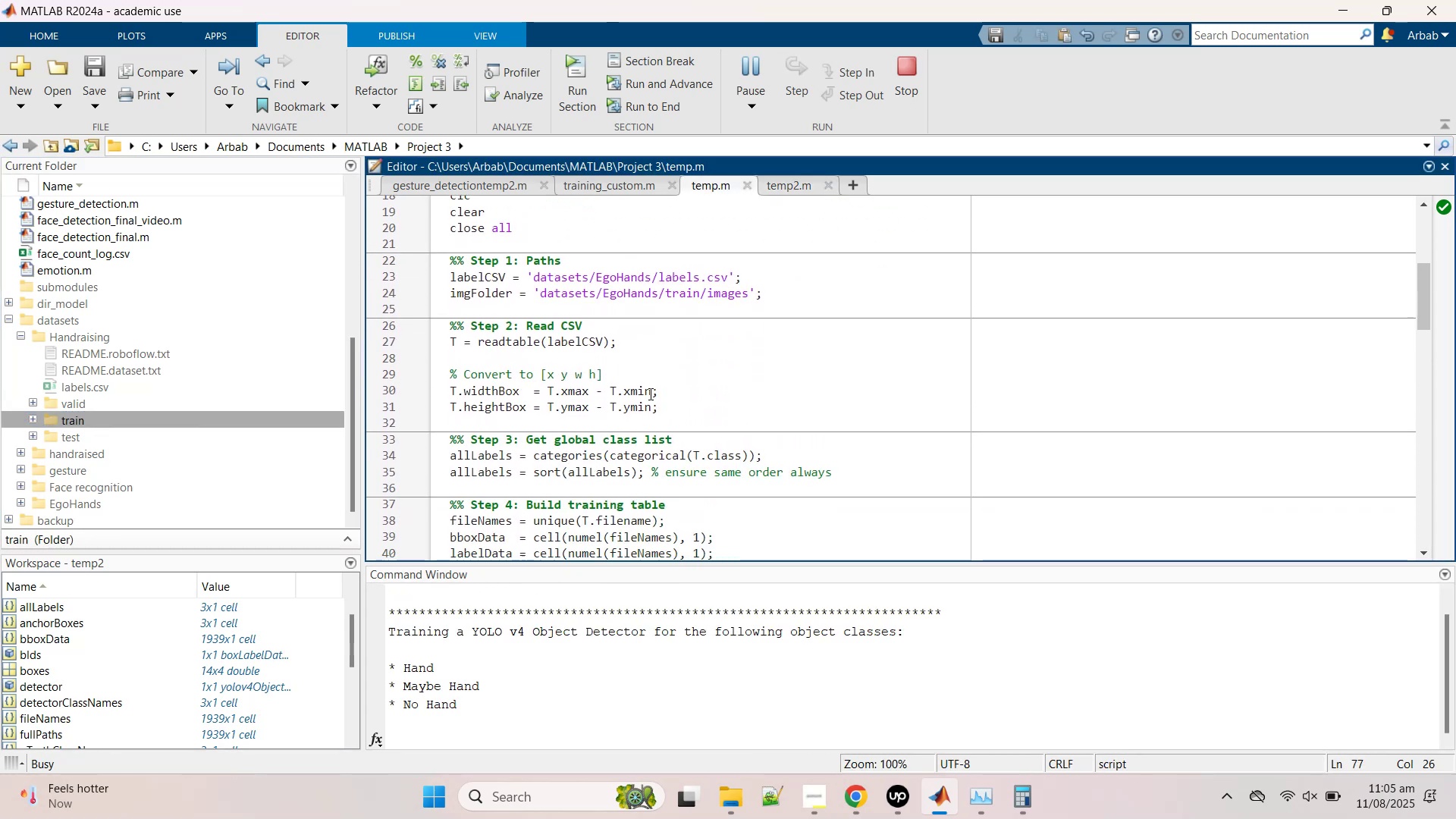 
left_click([649, 394])
 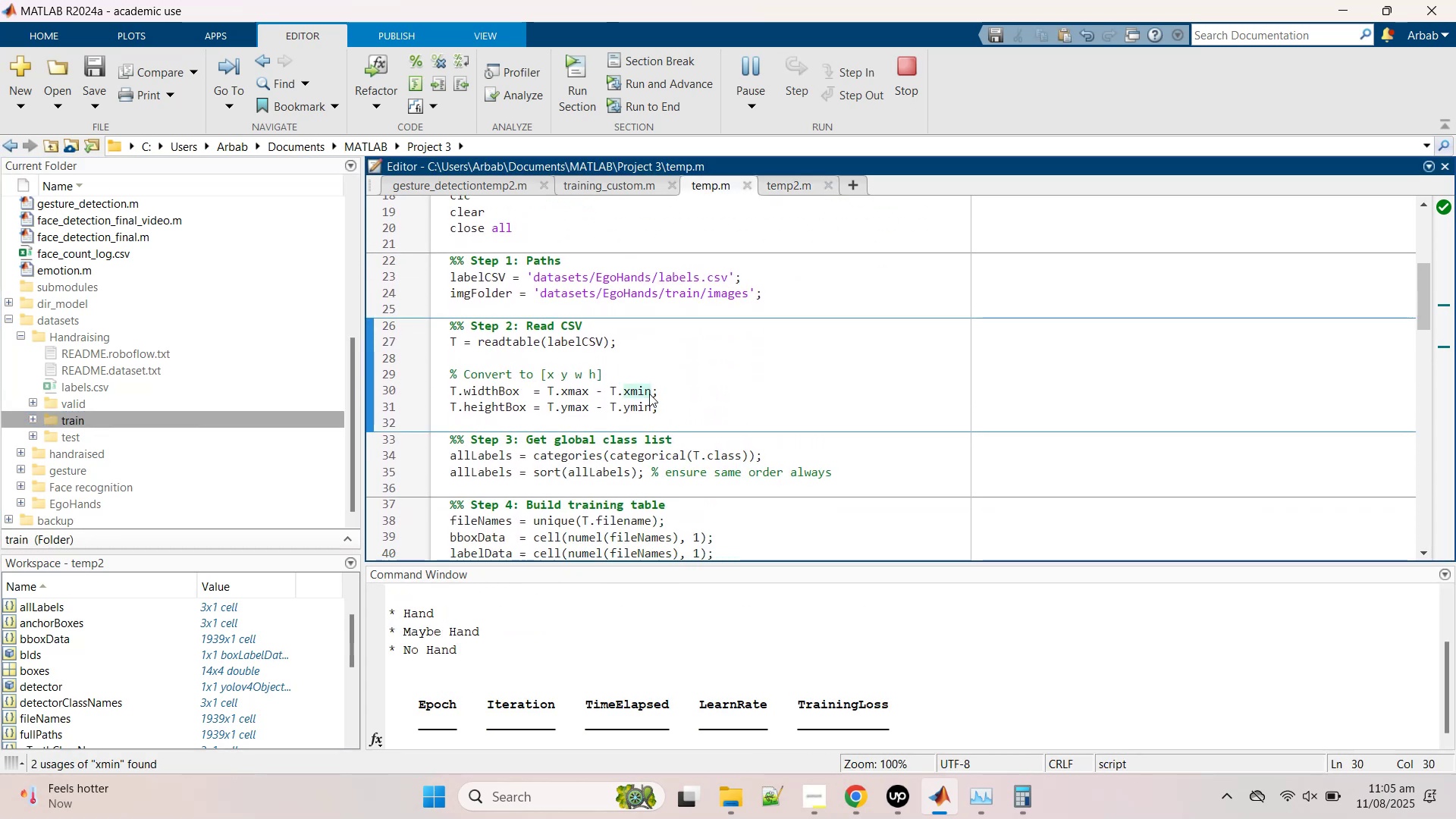 
scroll: coordinate [649, 394], scroll_direction: down, amount: 1.0
 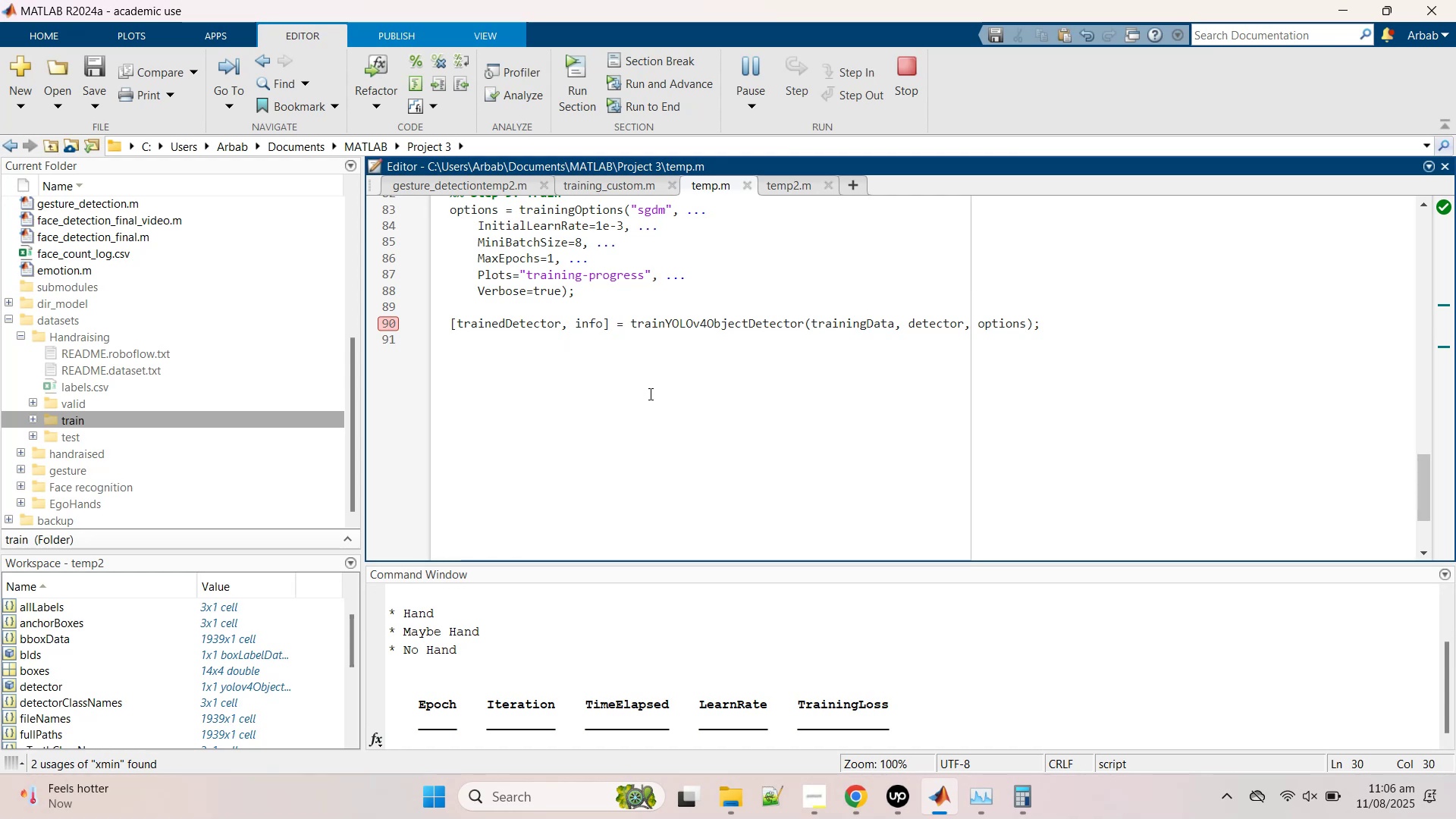 
scroll: coordinate [649, 393], scroll_direction: up, amount: 10.0
 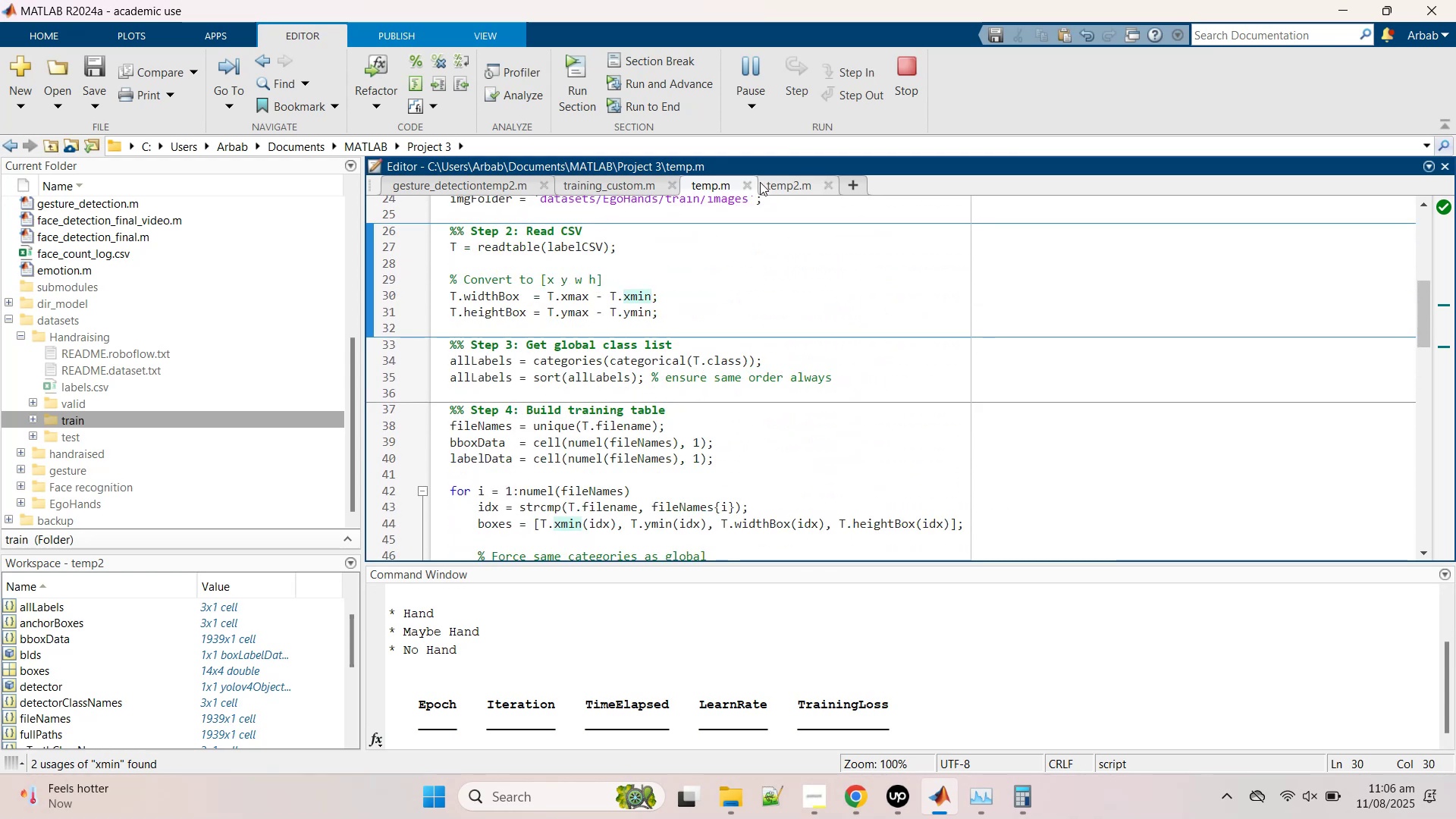 
left_click([774, 182])
 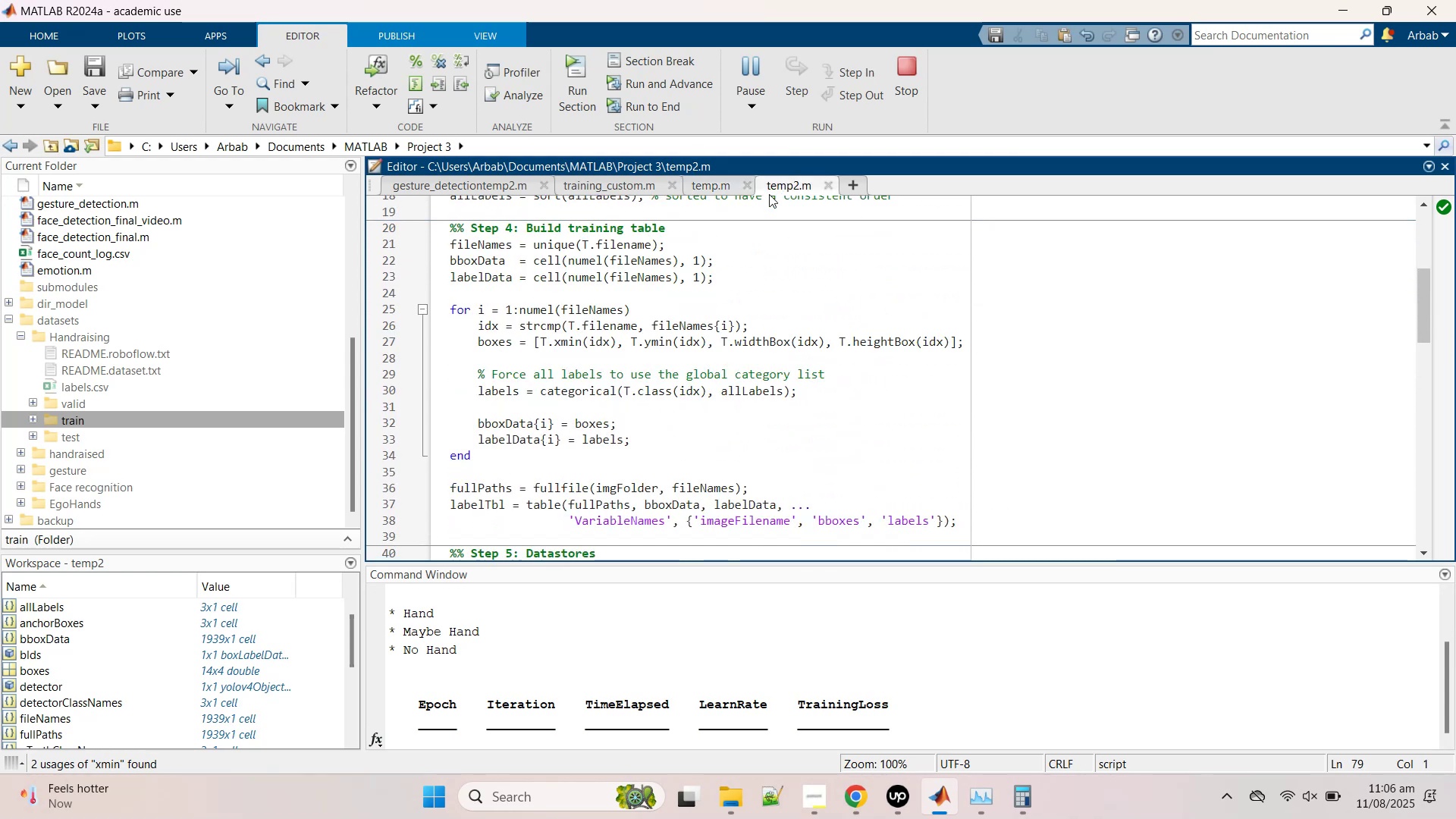 
scroll: coordinate [655, 671], scroll_direction: down, amount: 18.0
 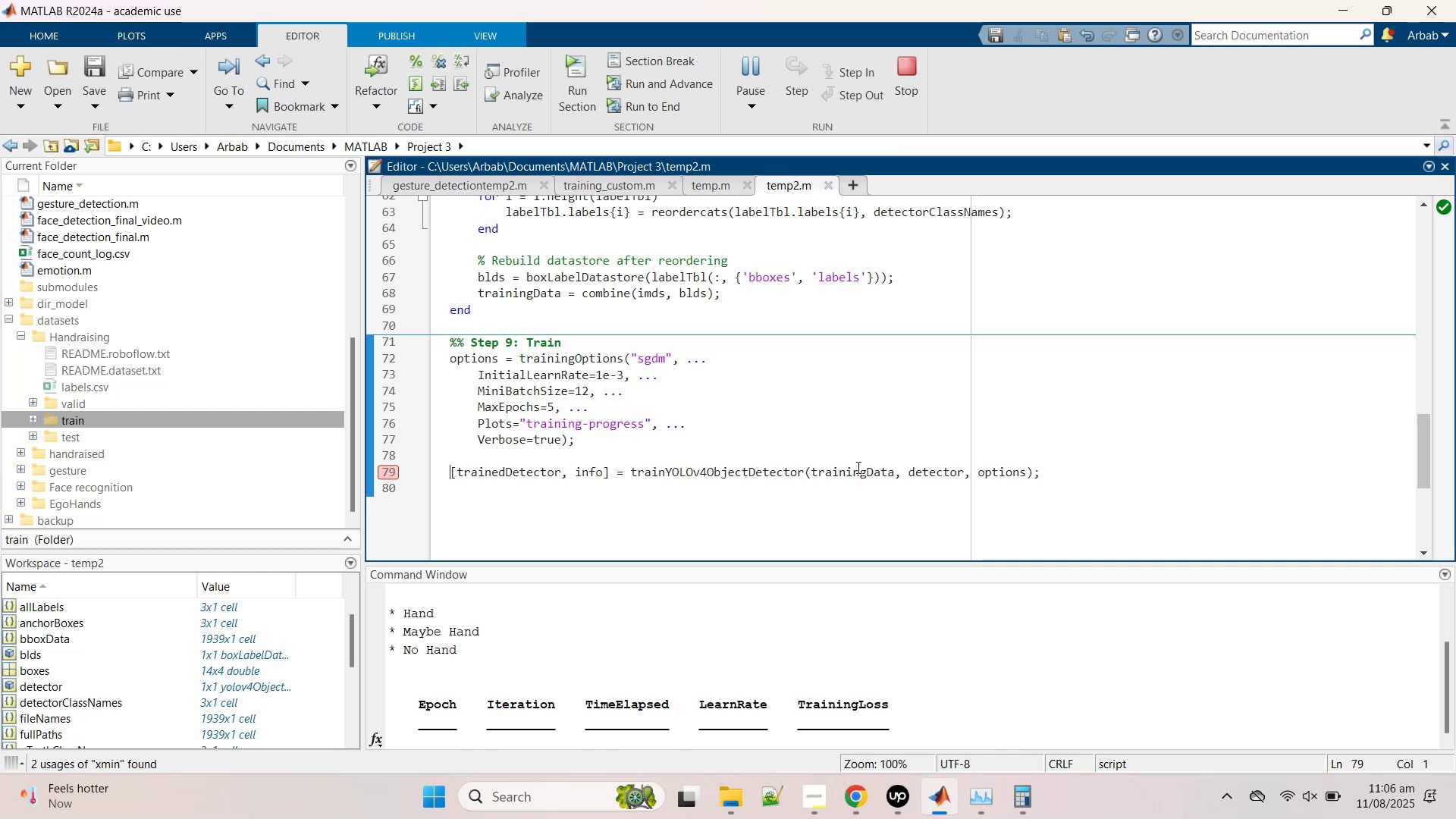 
left_click([854, 466])
 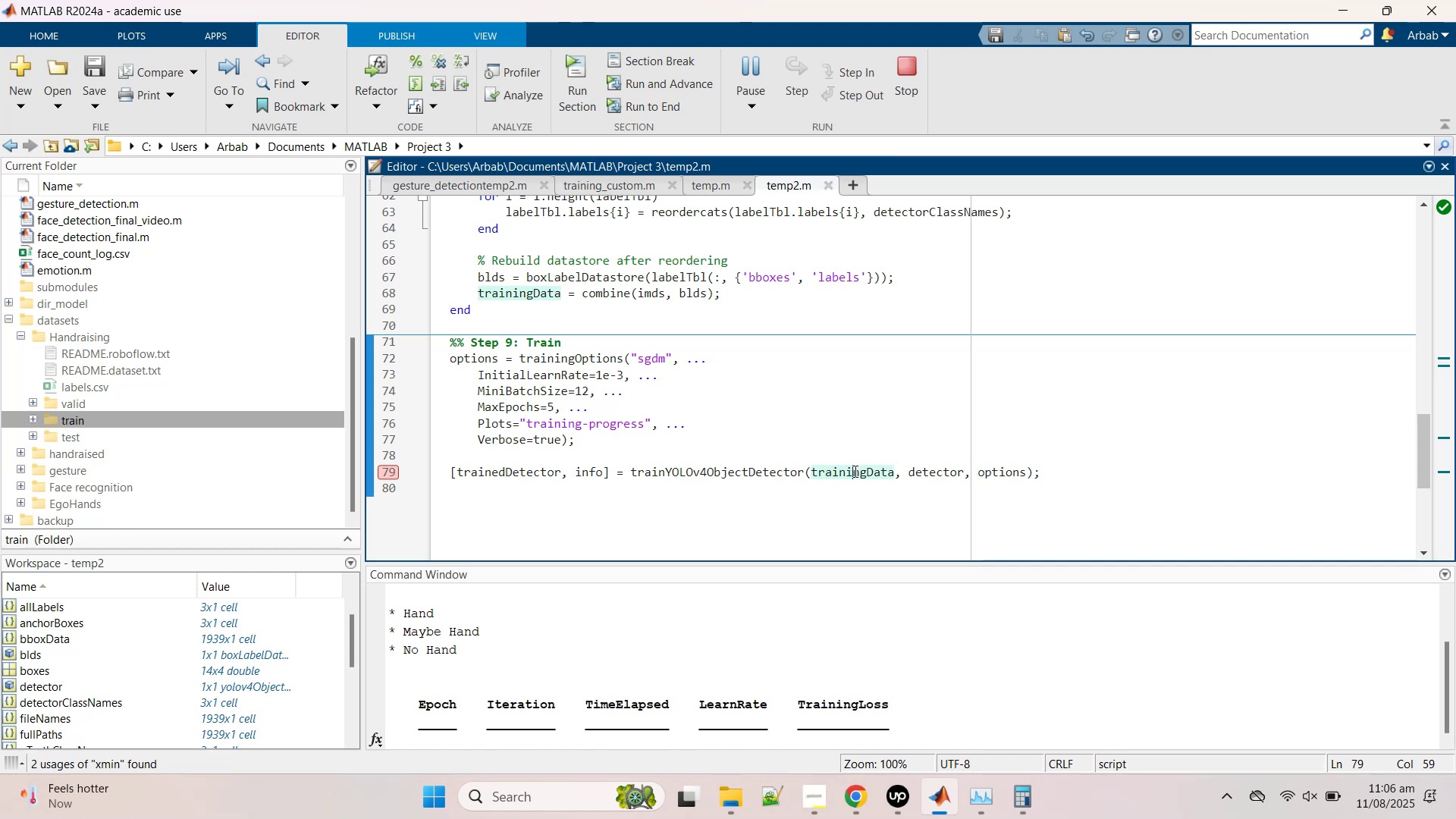 
scroll: coordinate [853, 473], scroll_direction: down, amount: 1.0
 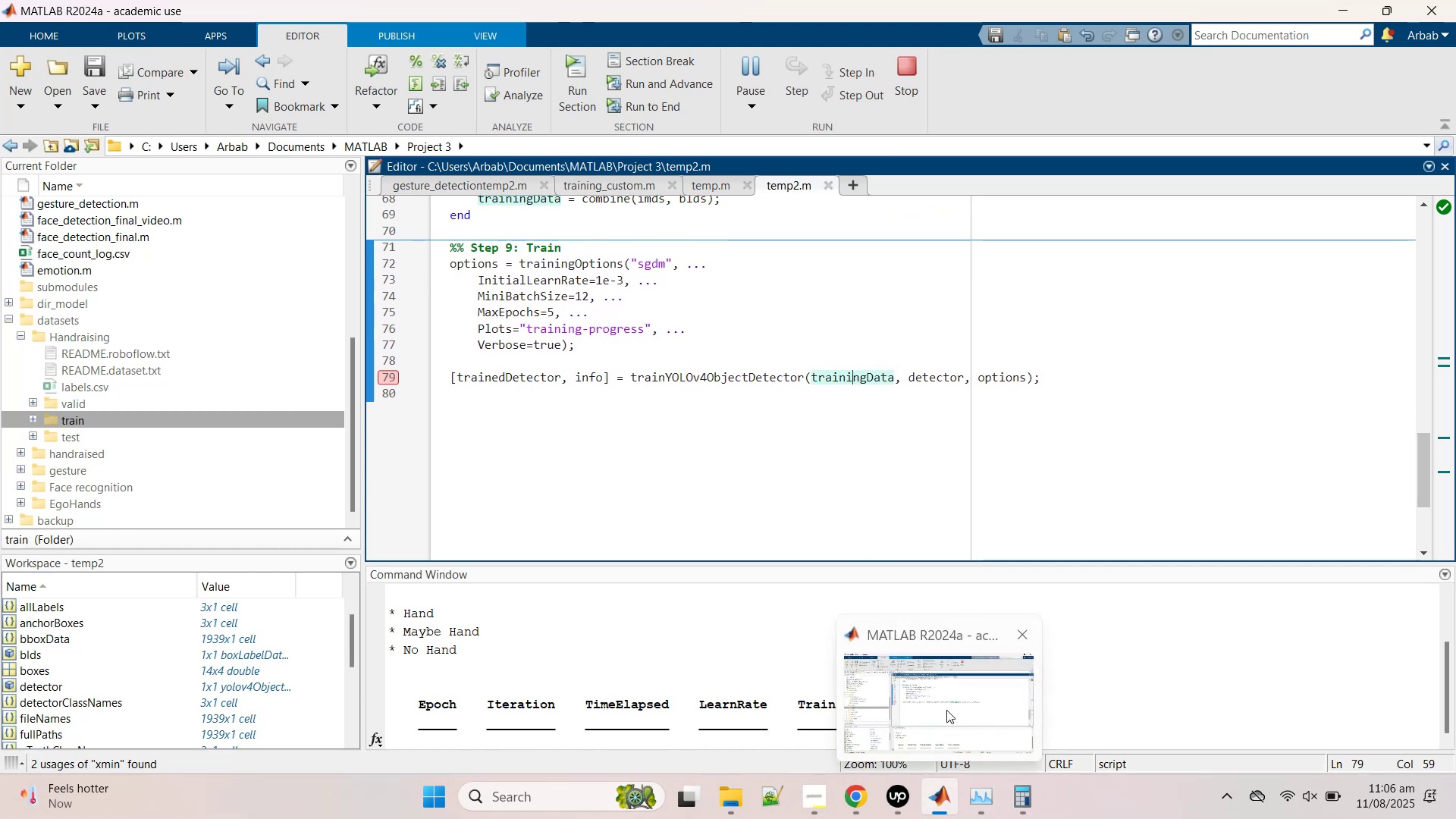 
left_click([901, 416])
 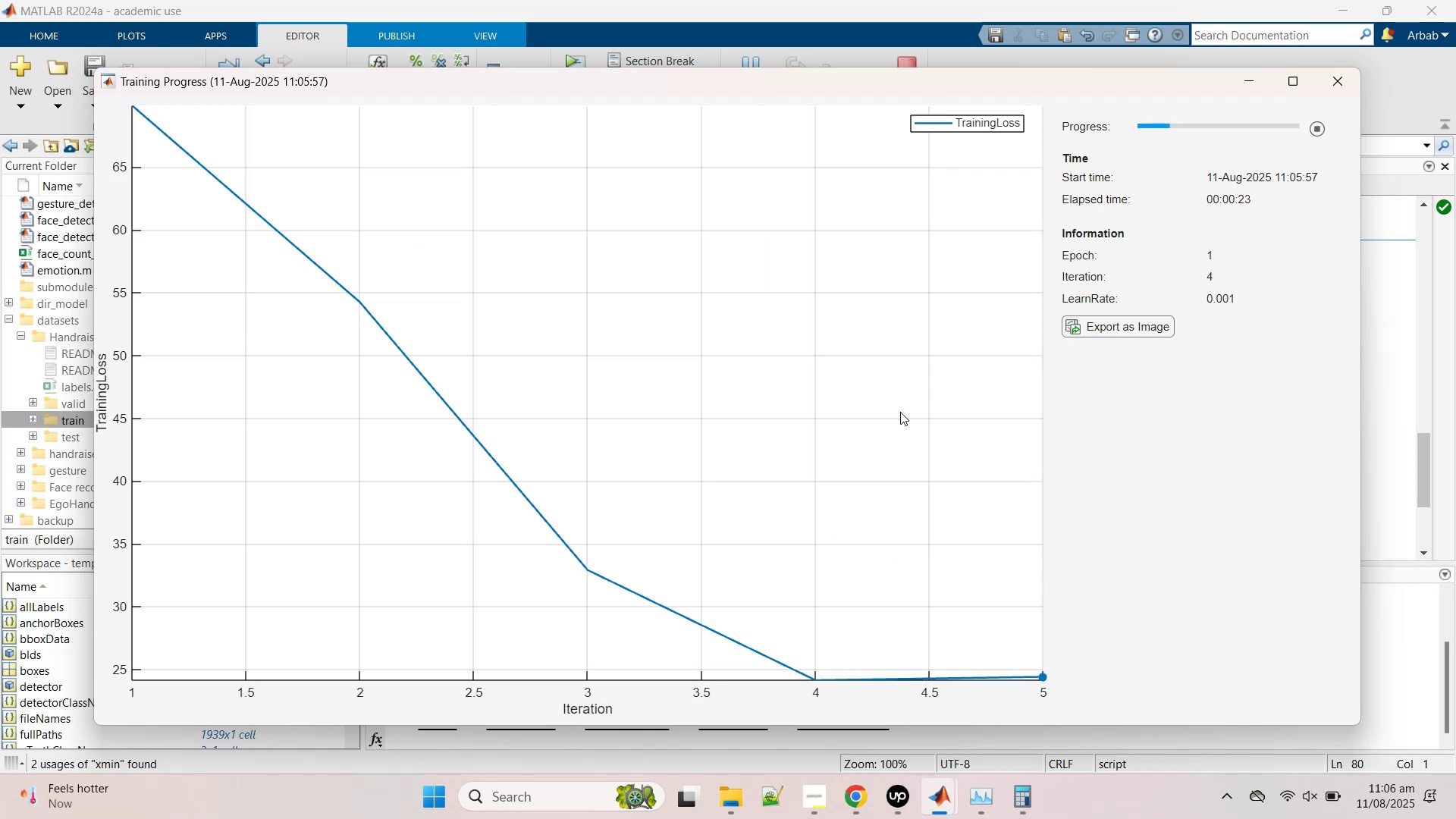 
wait(14.82)
 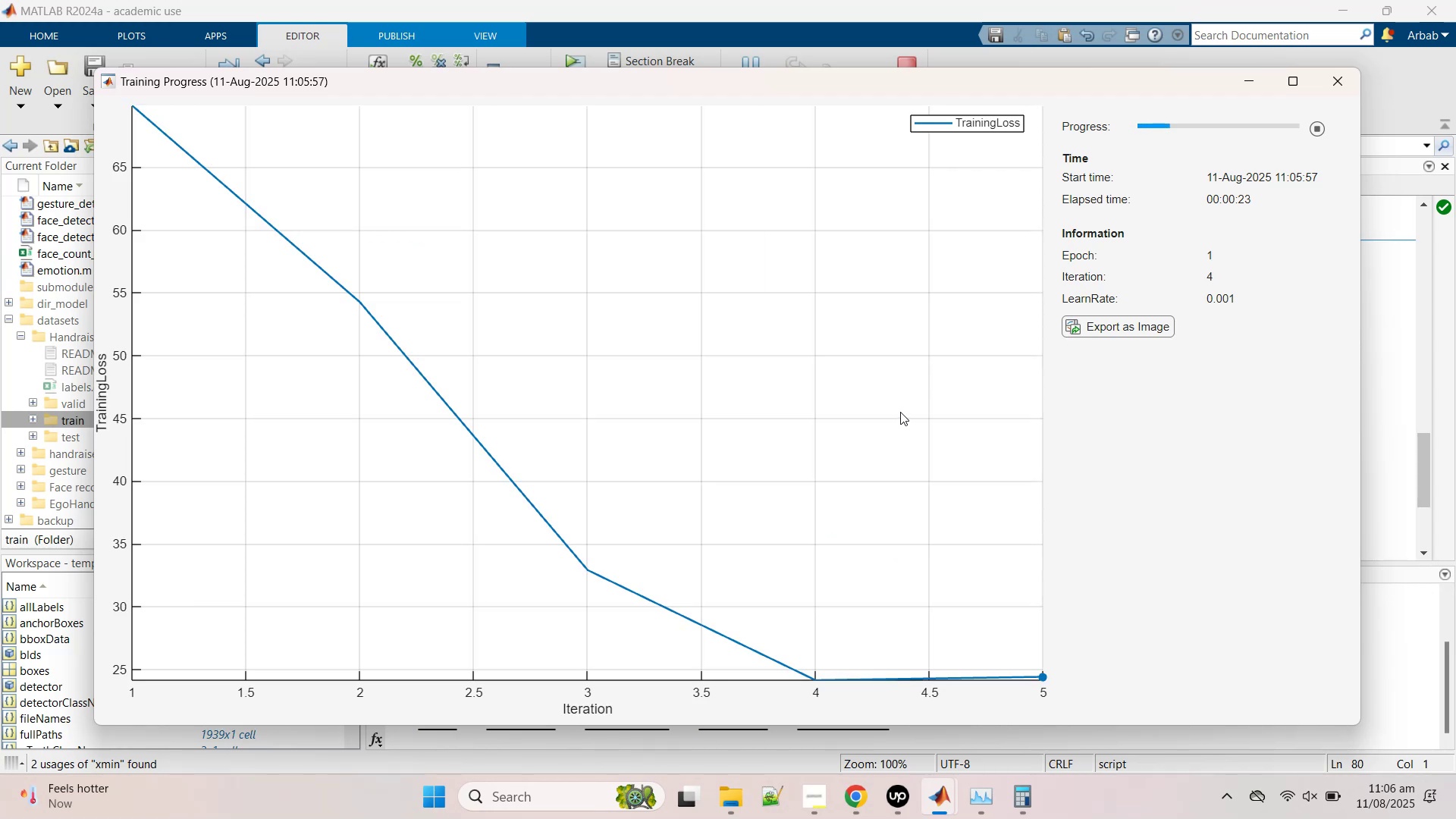 
left_click([993, 789])
 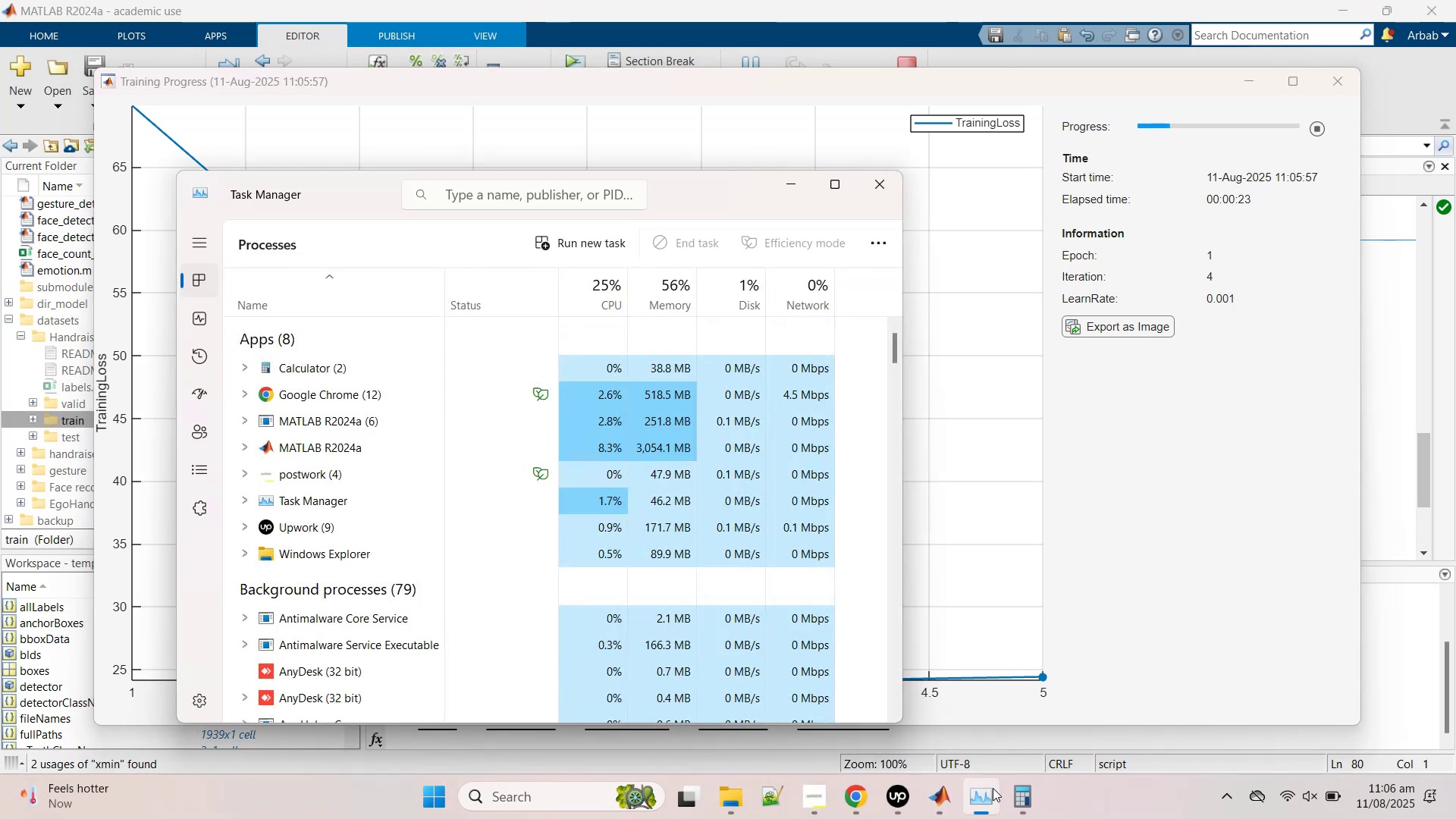 
left_click([993, 788])
 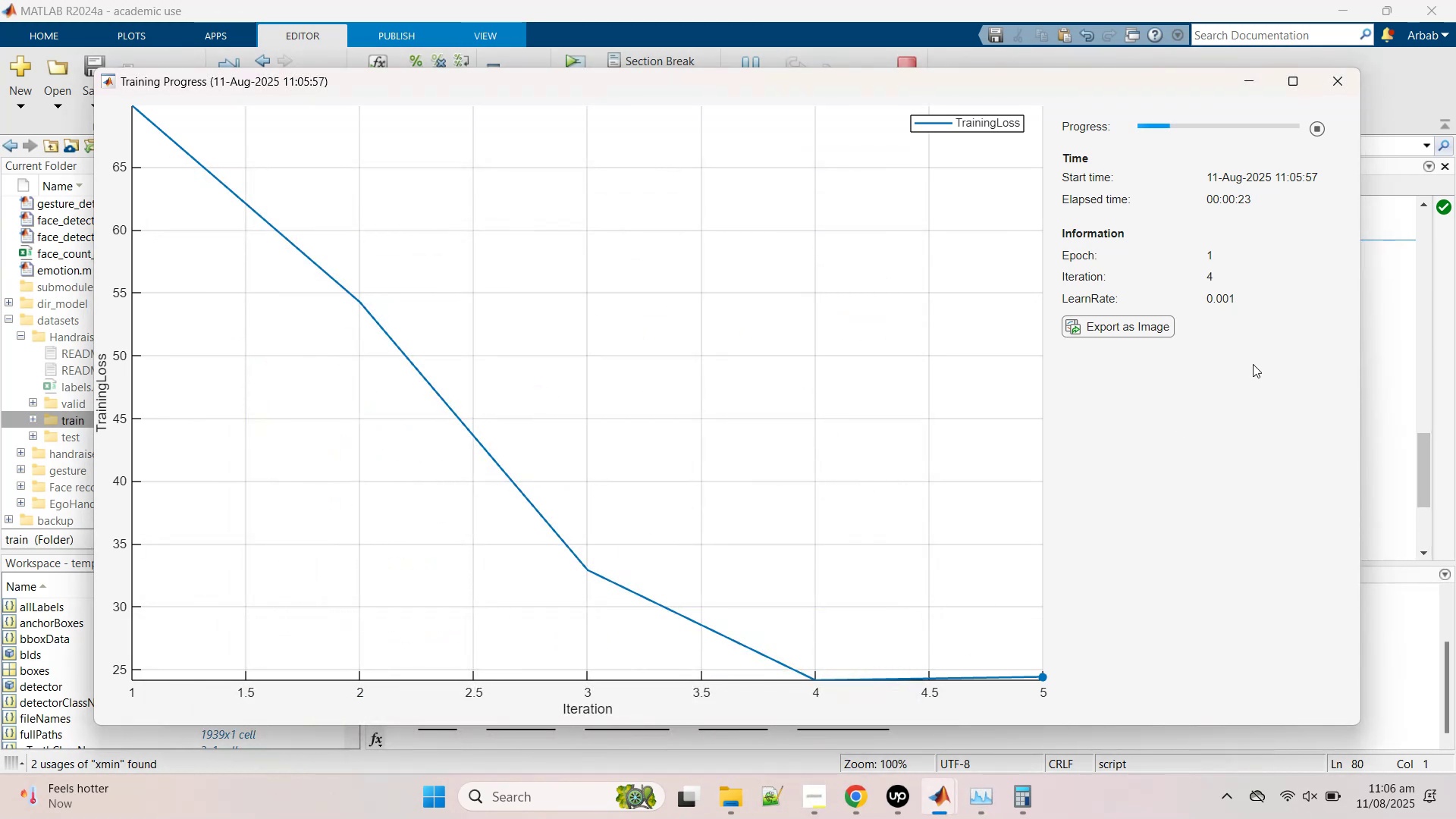 
wait(8.14)
 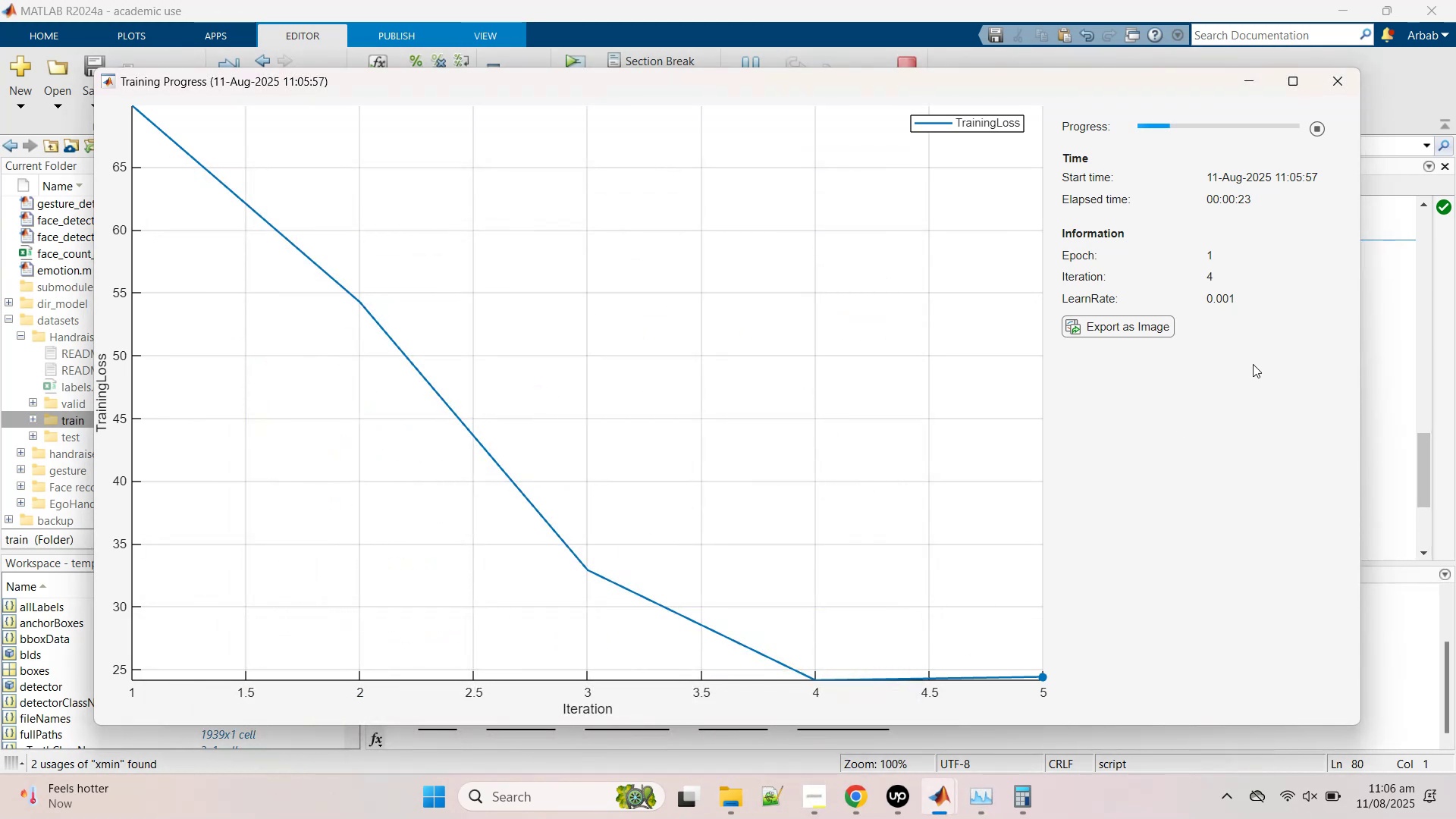 
left_click([1043, 673])
 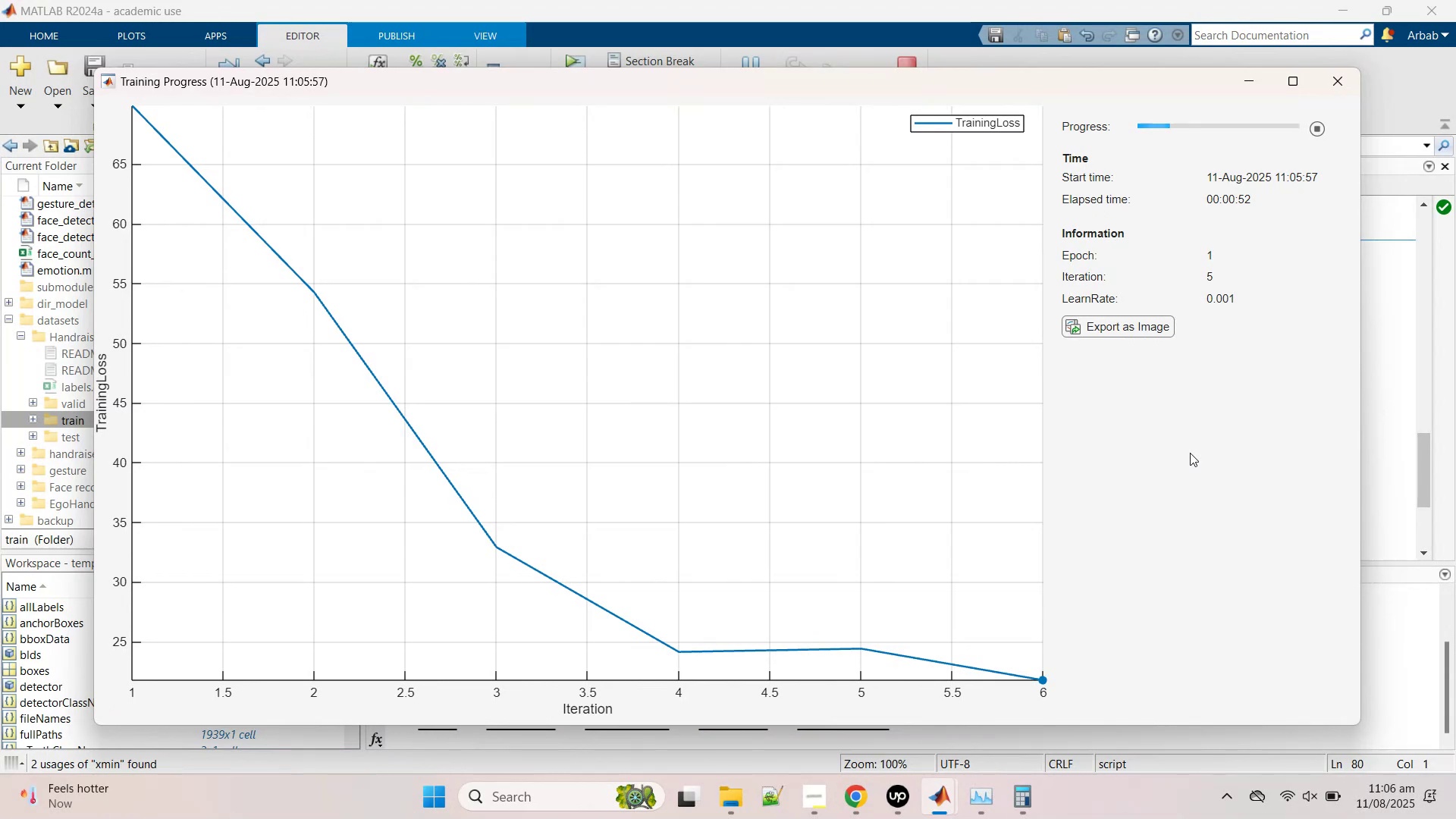 
wait(12.2)
 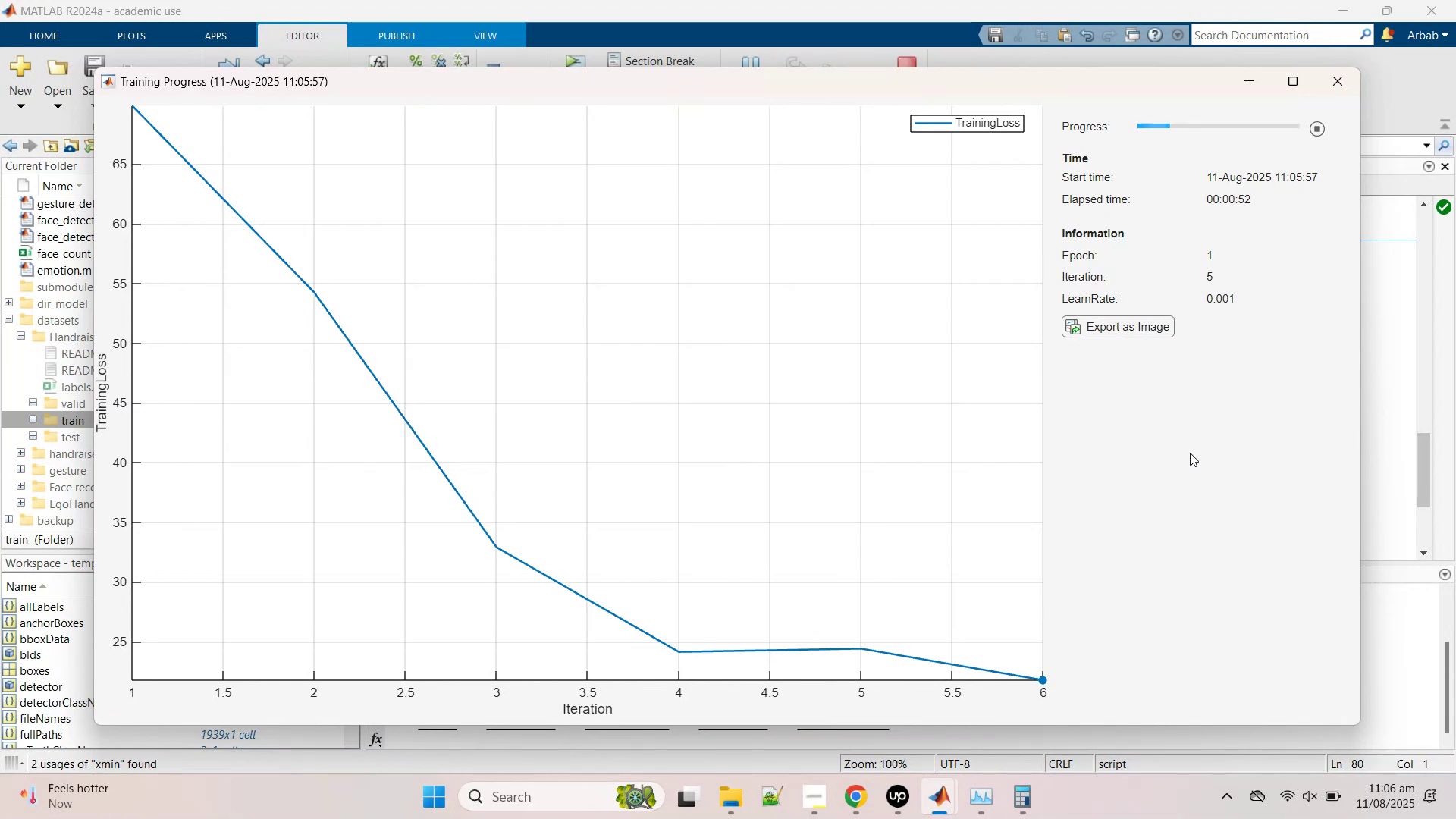 
left_click([1392, 383])
 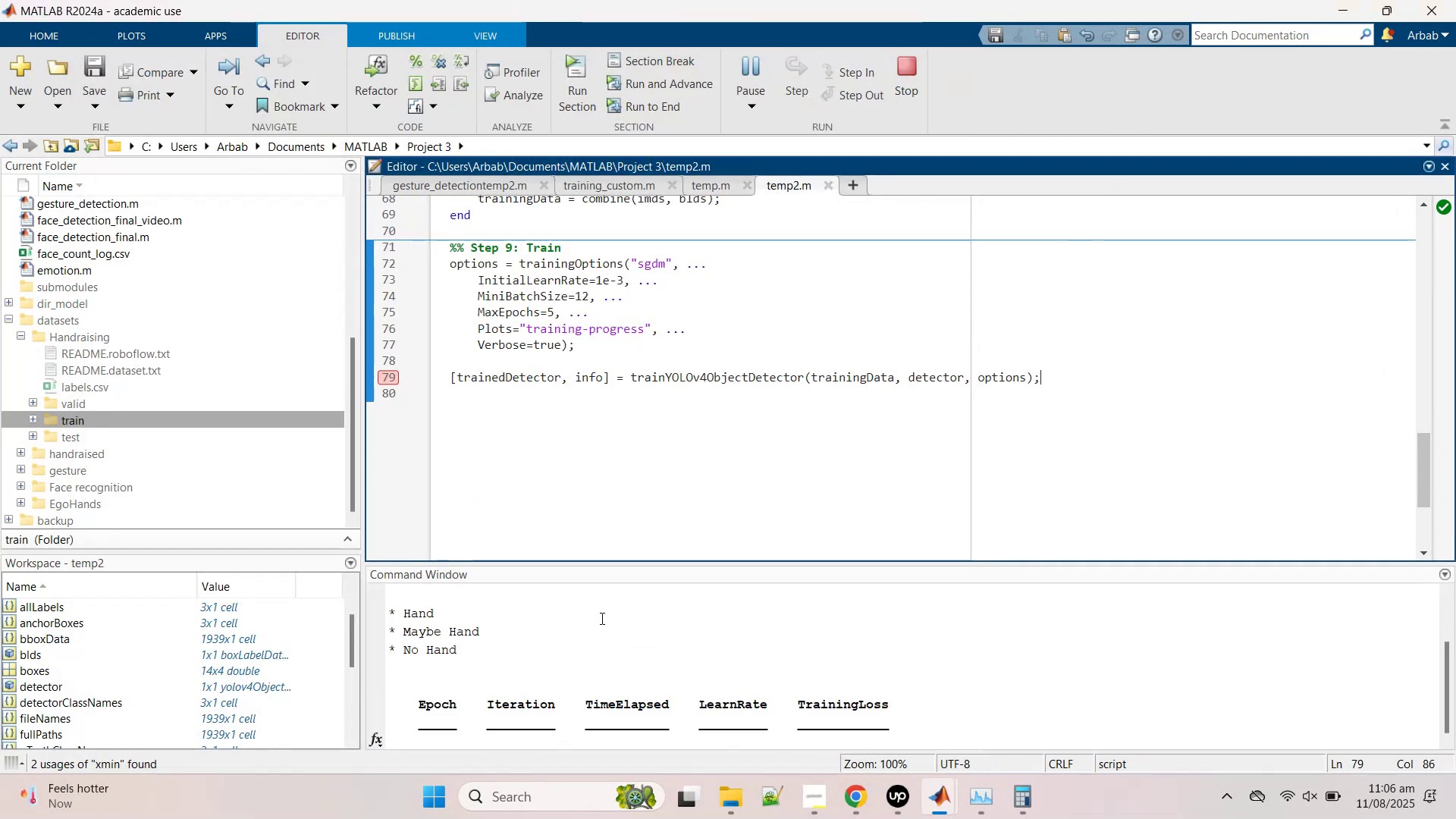 
scroll: coordinate [592, 637], scroll_direction: down, amount: 3.0
 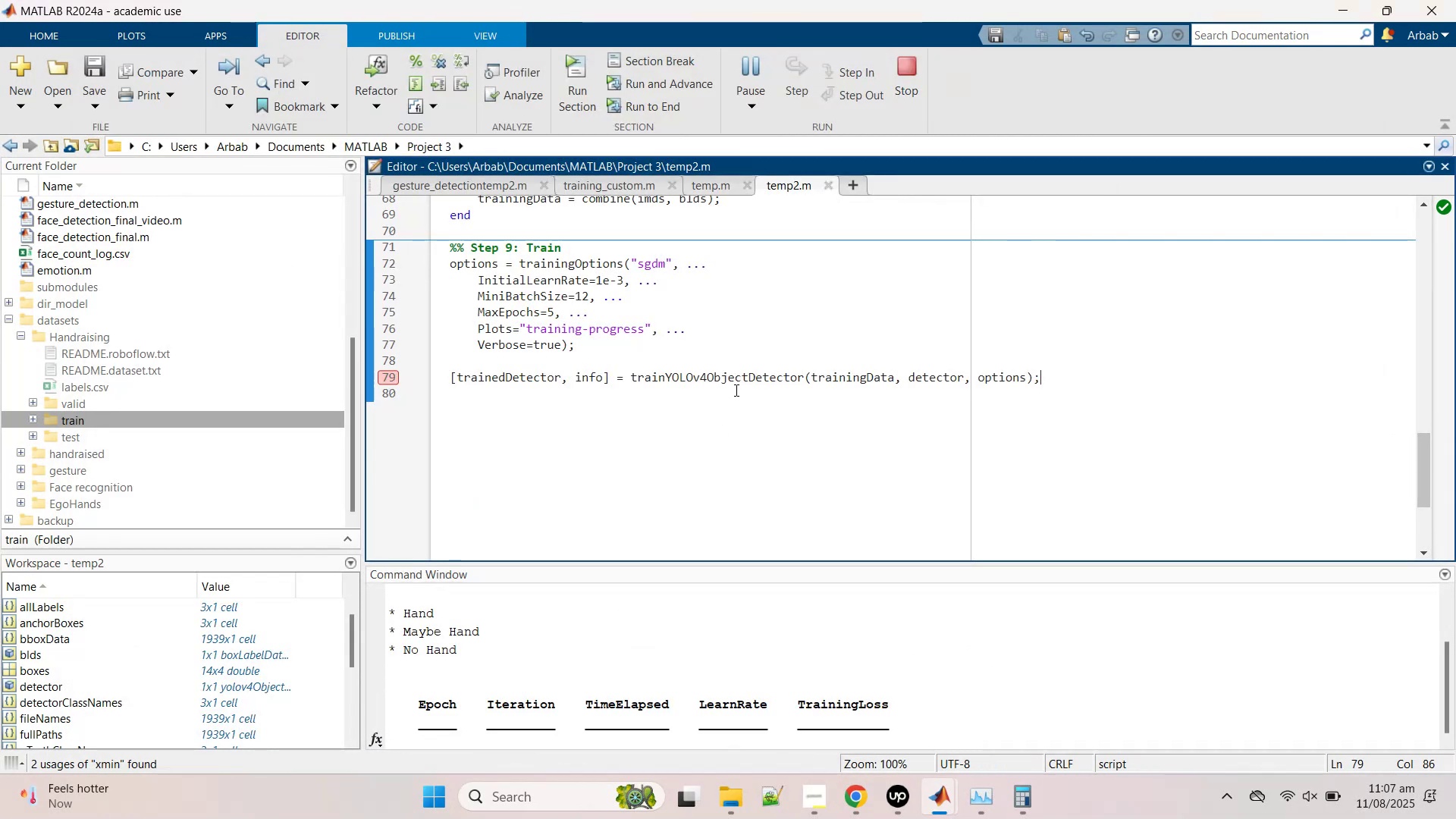 
wait(8.03)
 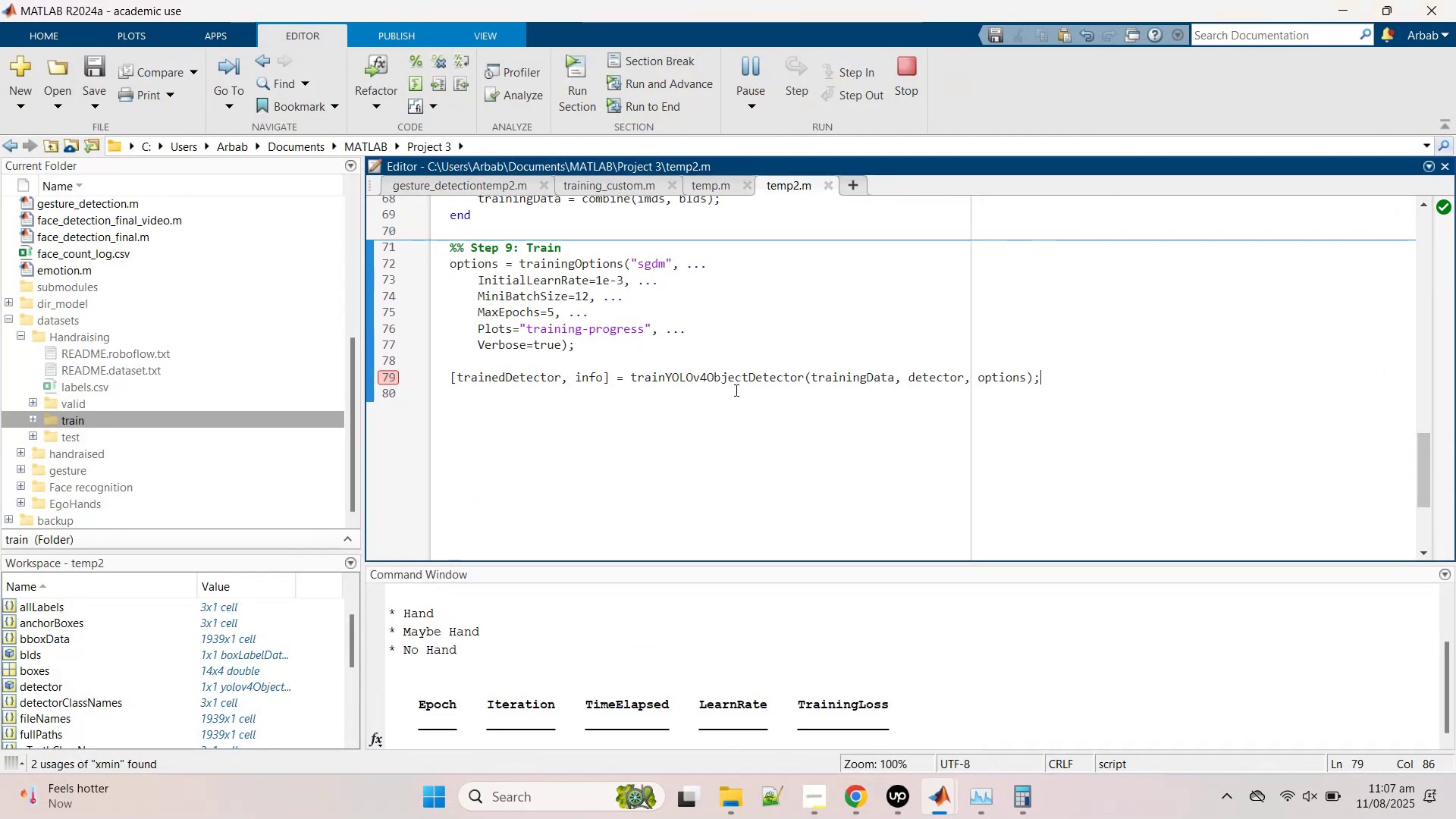 
scroll: coordinate [735, 470], scroll_direction: up, amount: 2.0
 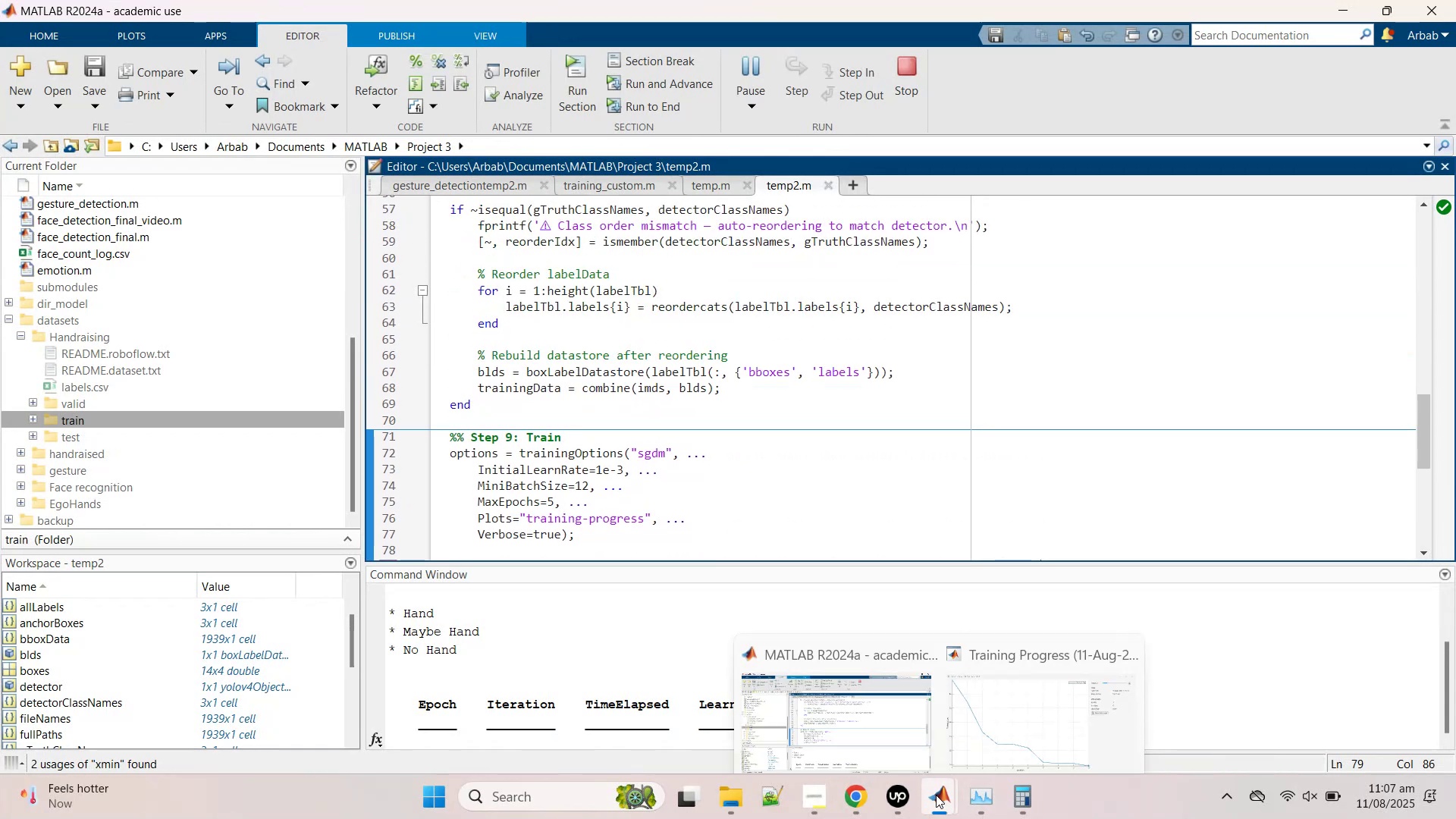 
left_click([1036, 716])
 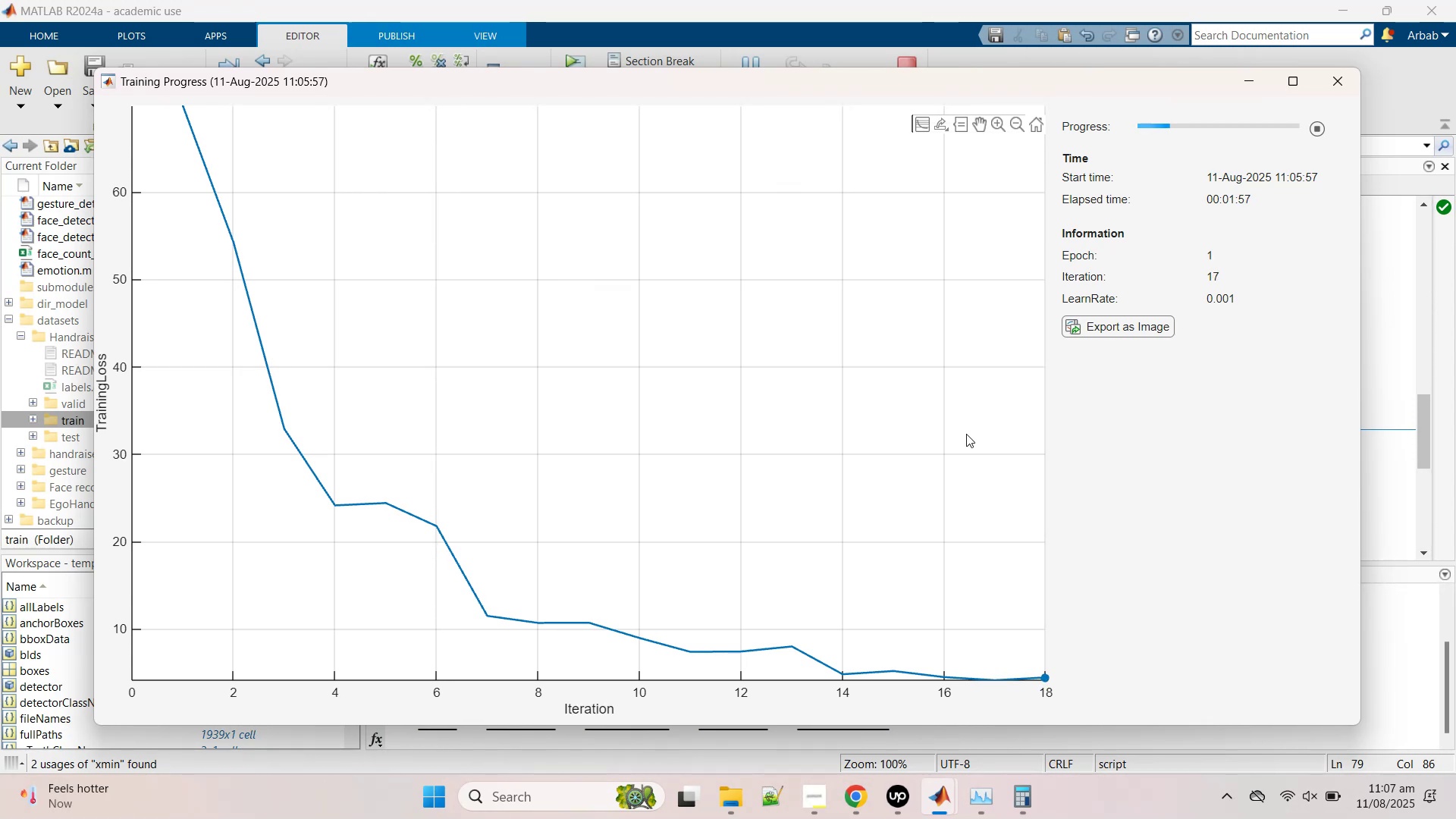 
wait(56.44)
 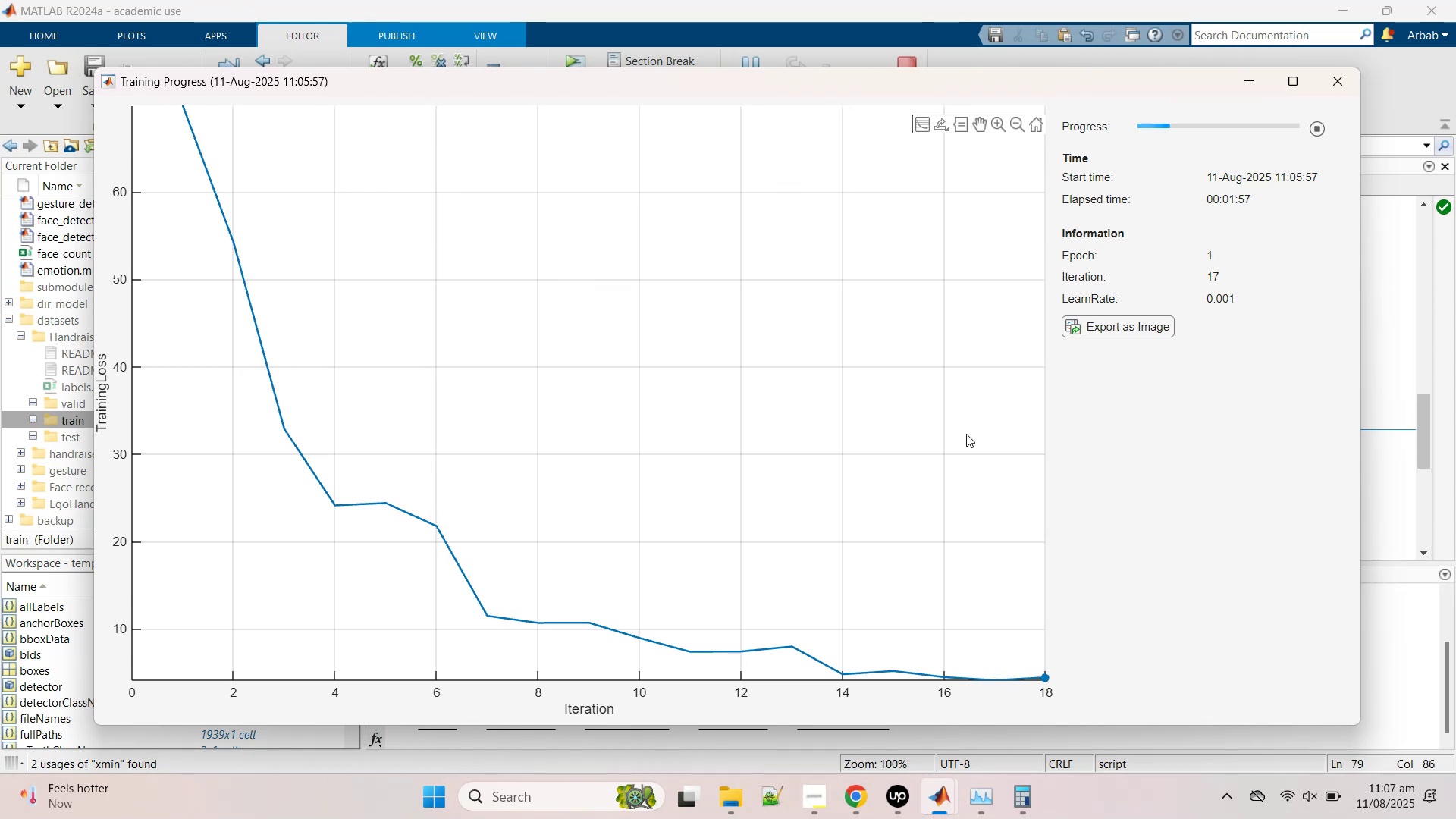 
left_click([962, 413])
 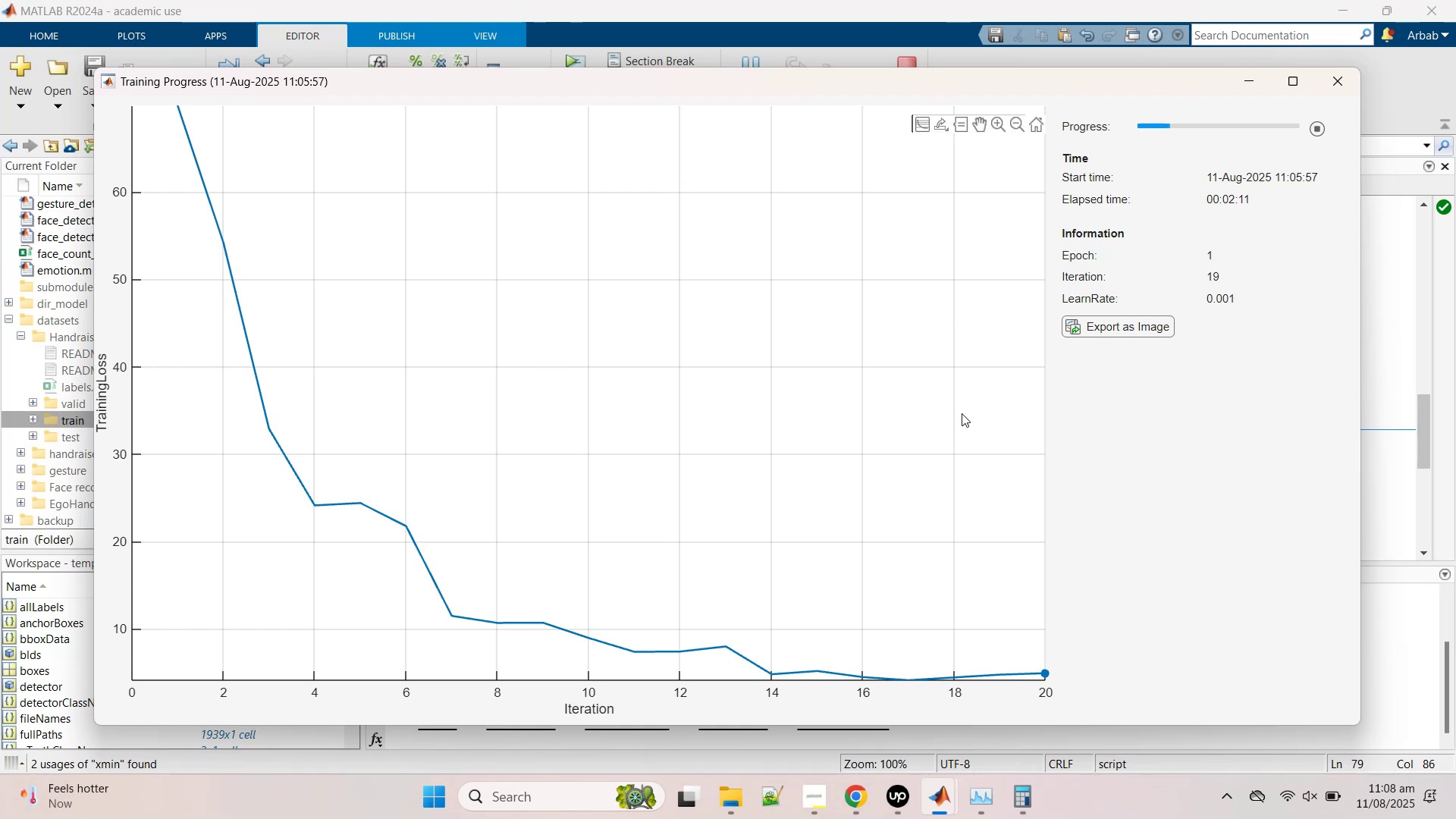 
wait(14.72)
 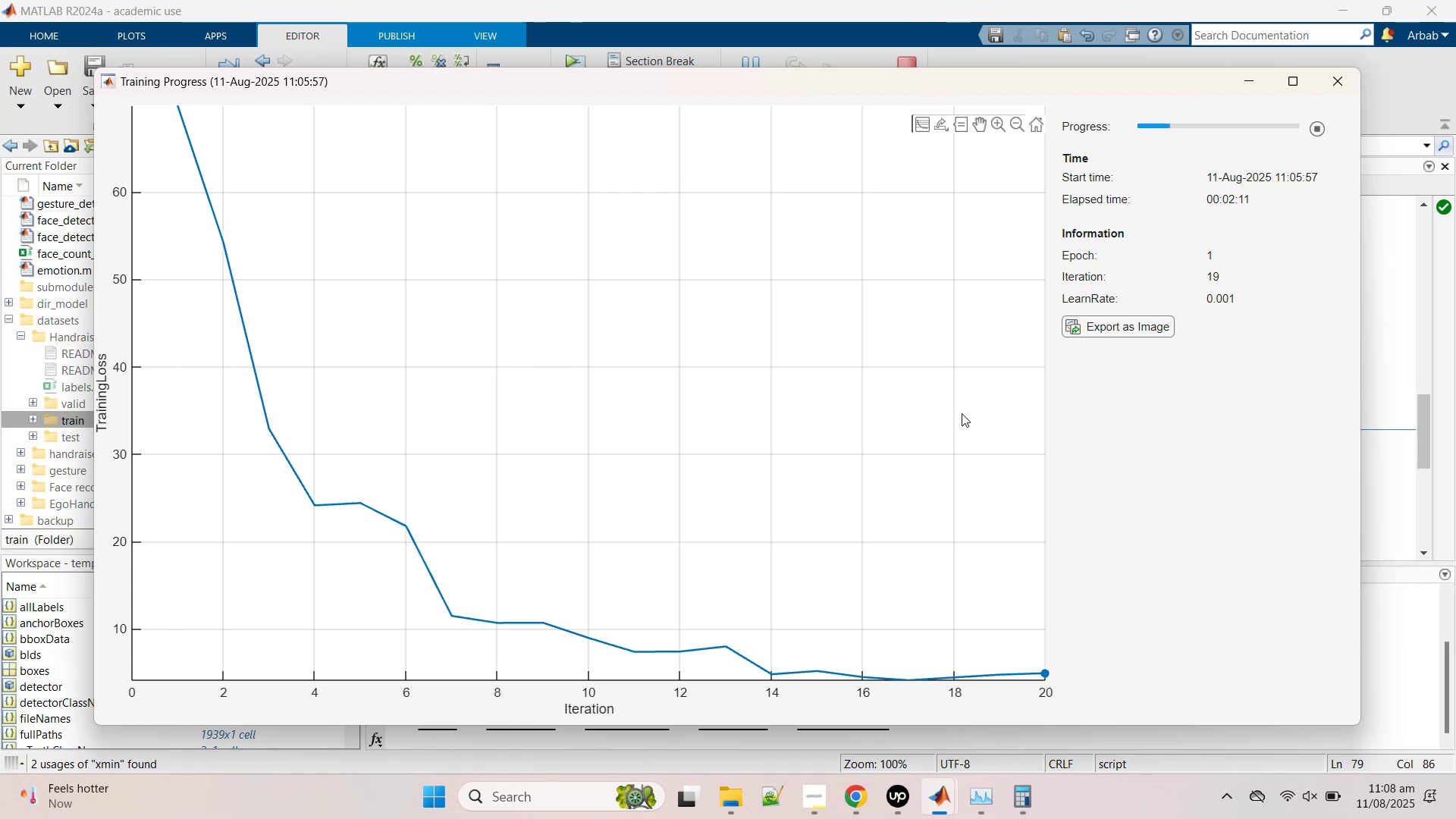 
left_click([962, 409])
 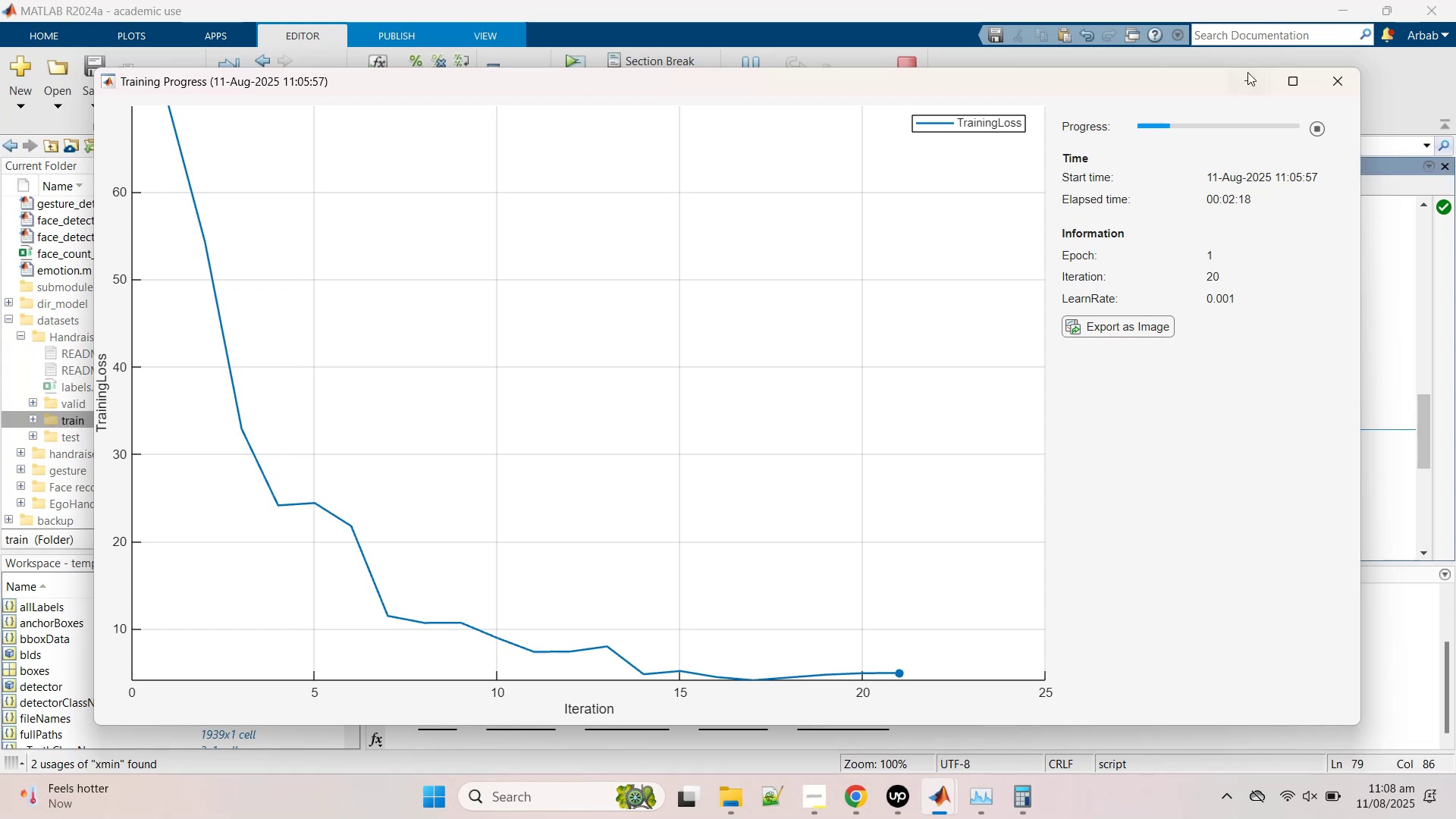 
left_click([1246, 81])
 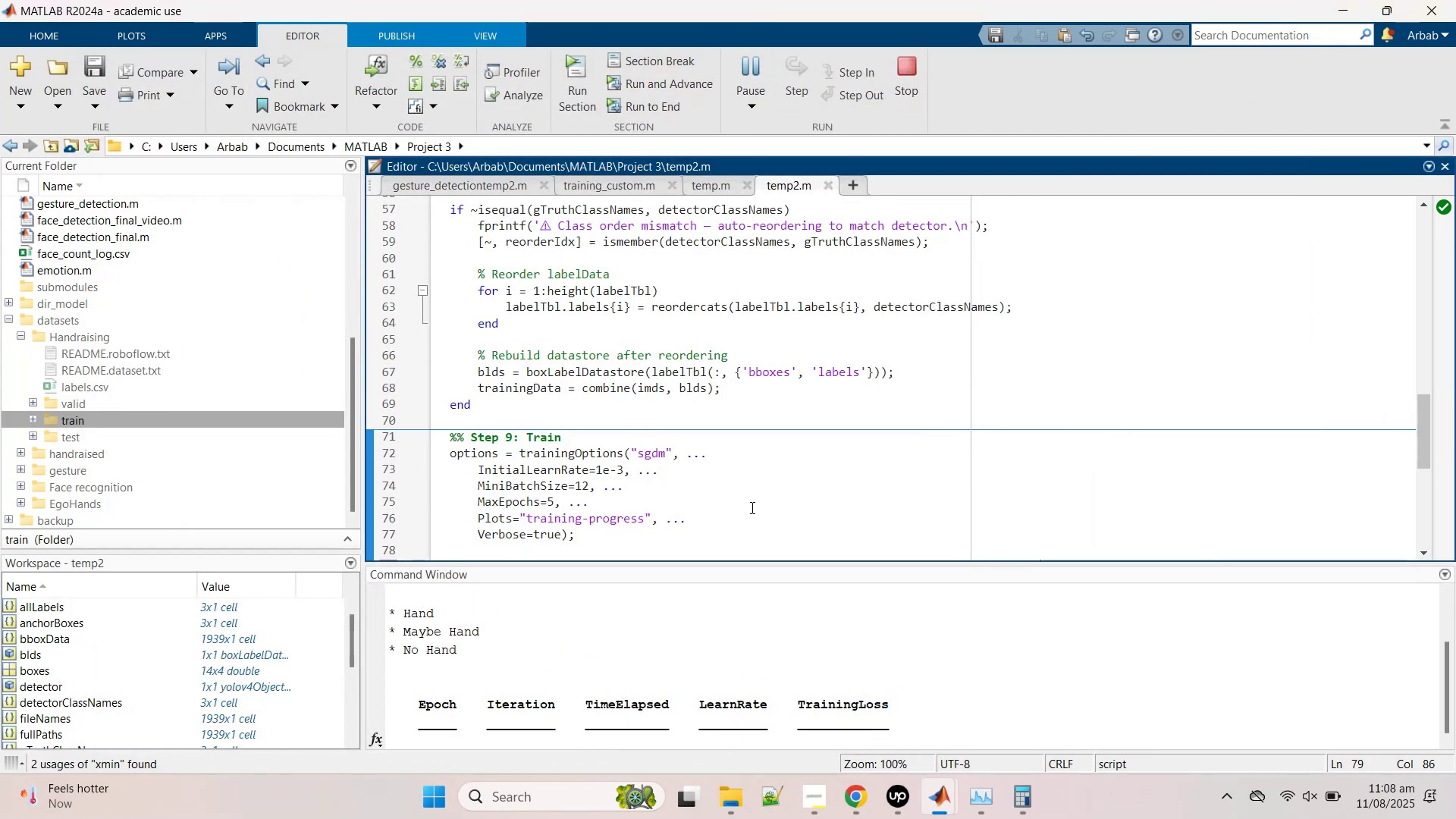 
wait(6.12)
 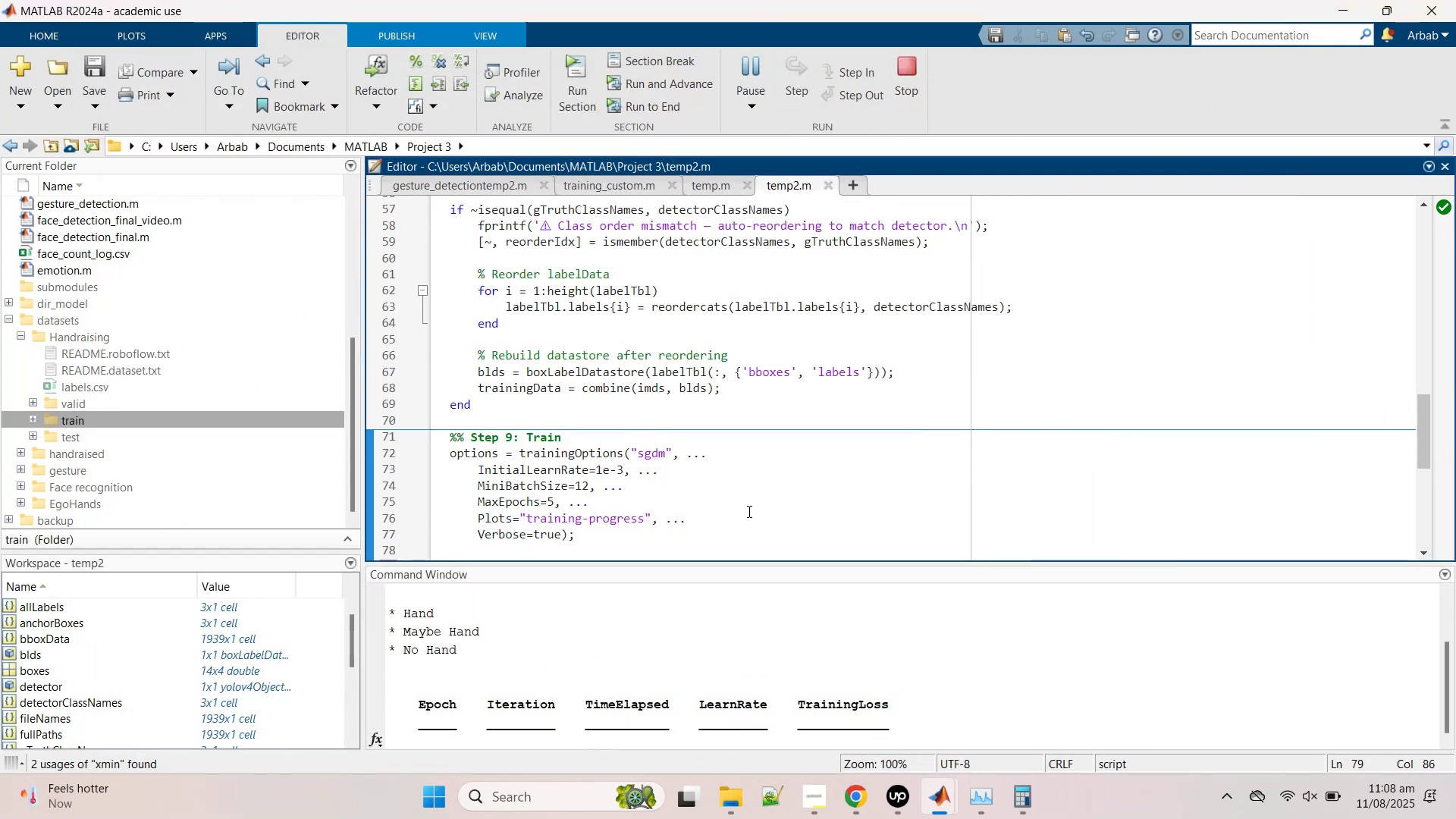 
left_click([974, 812])
 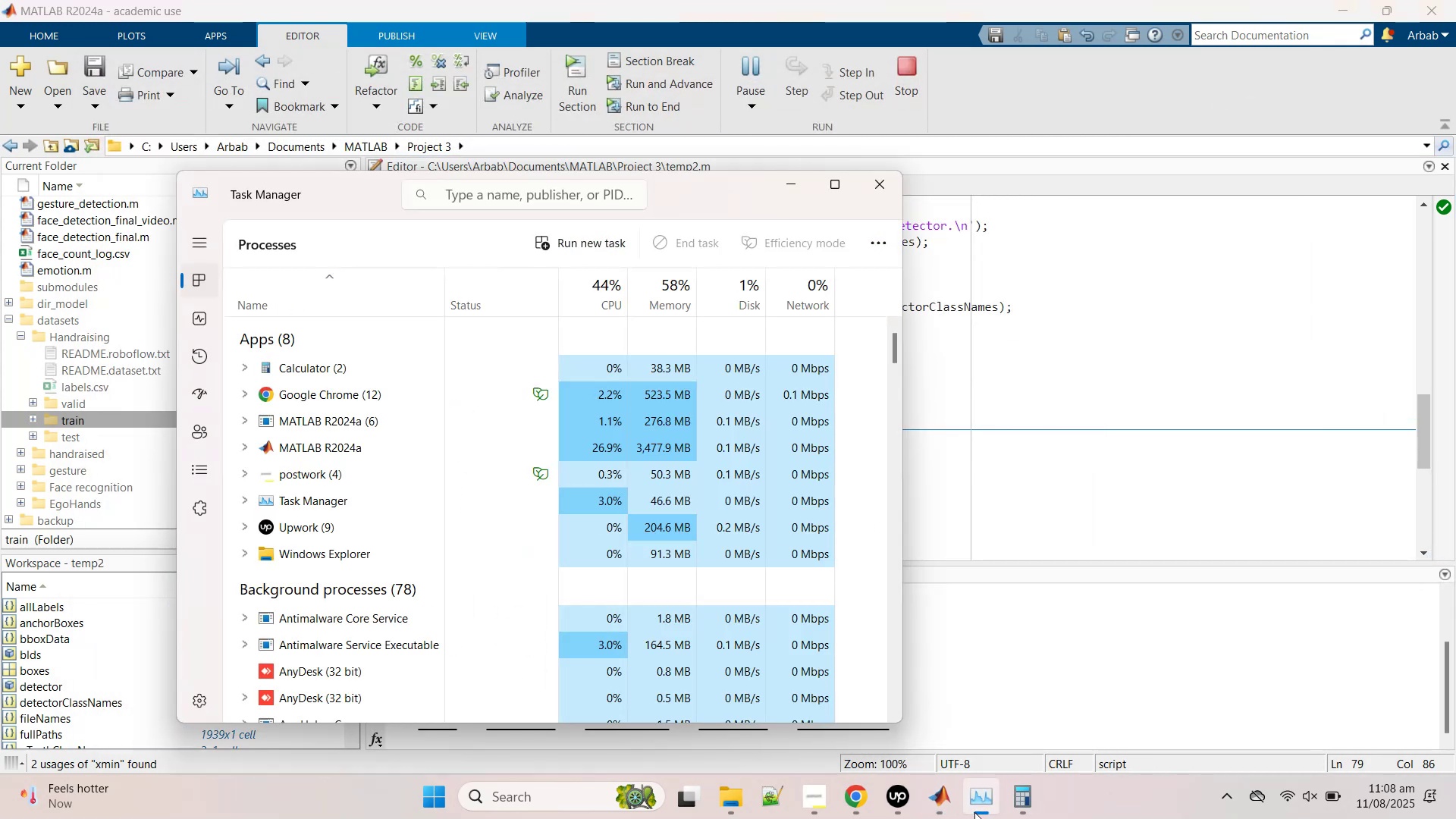 
left_click([974, 812])
 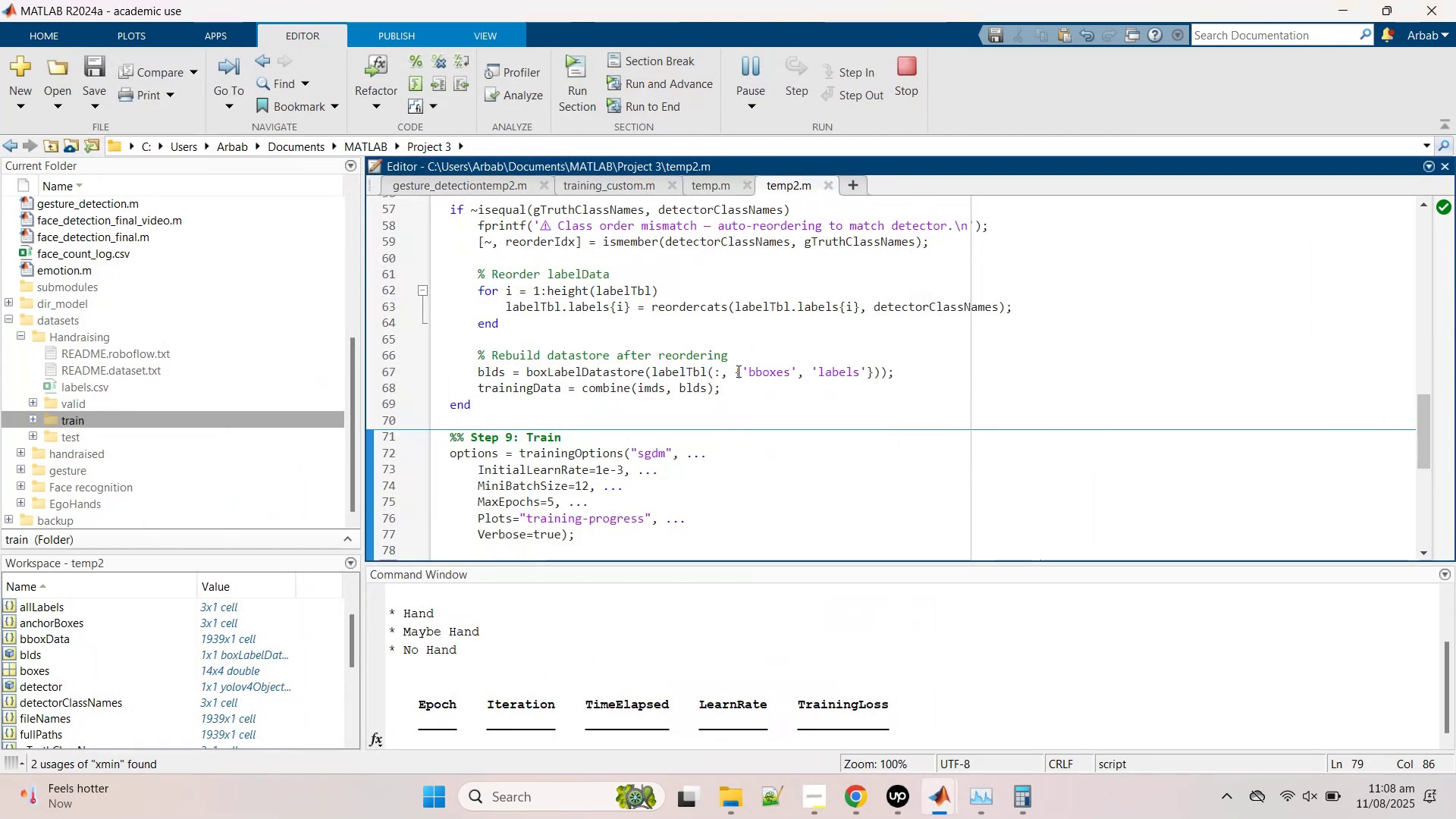 
scroll: coordinate [739, 355], scroll_direction: up, amount: 1.0
 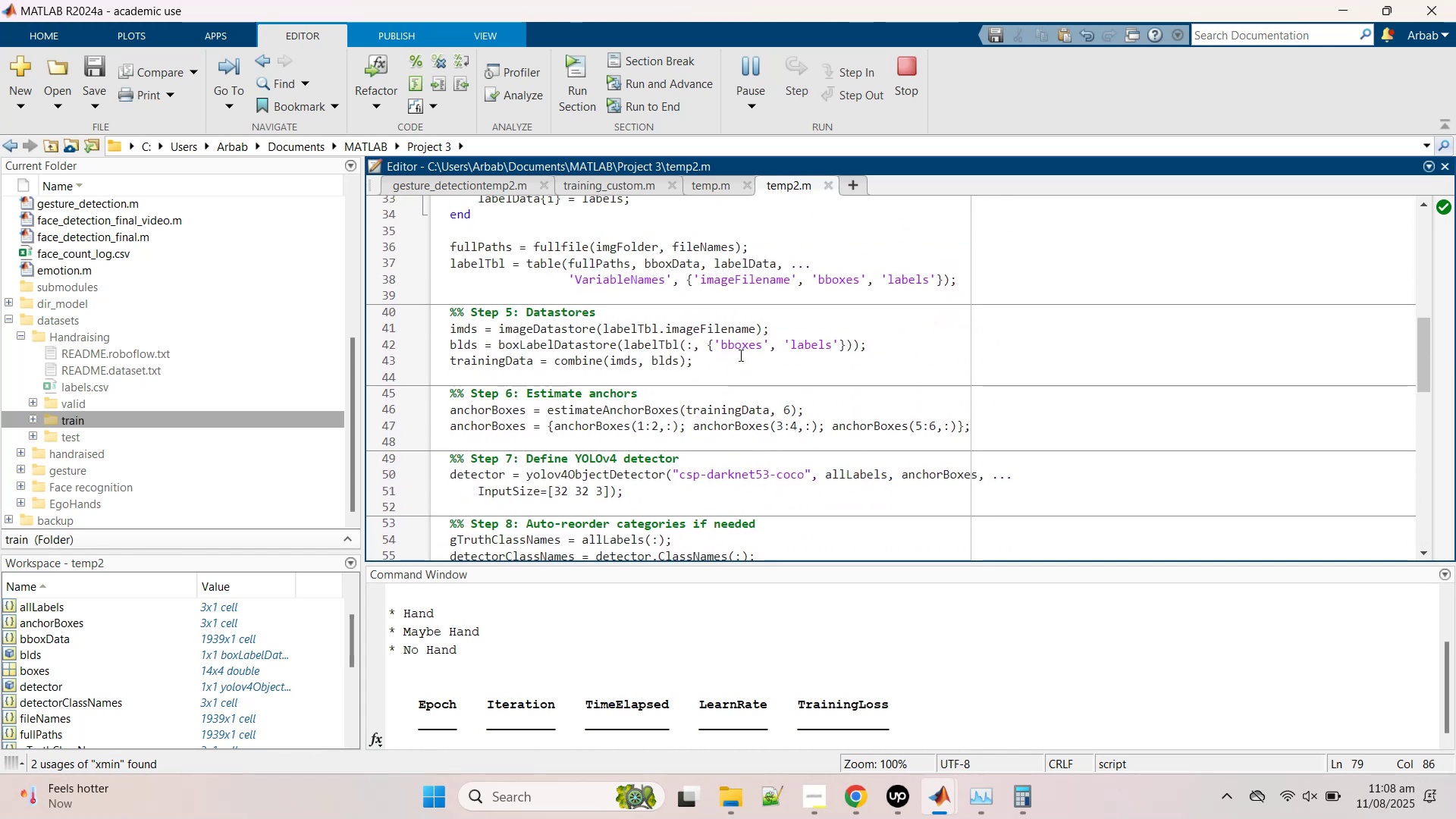 
scroll: coordinate [739, 355], scroll_direction: down, amount: 3.0
 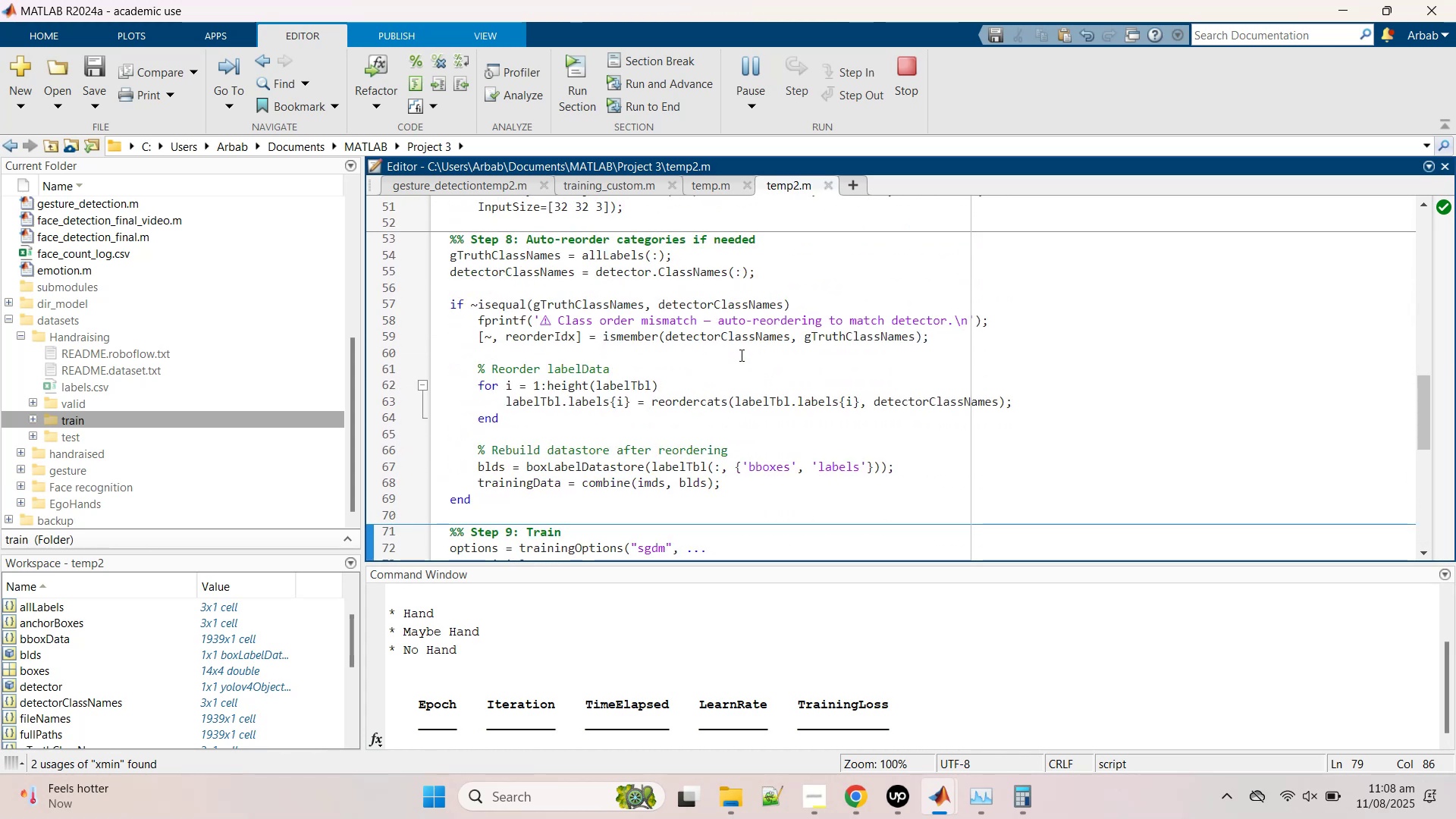 
scroll: coordinate [740, 355], scroll_direction: up, amount: 10.0
 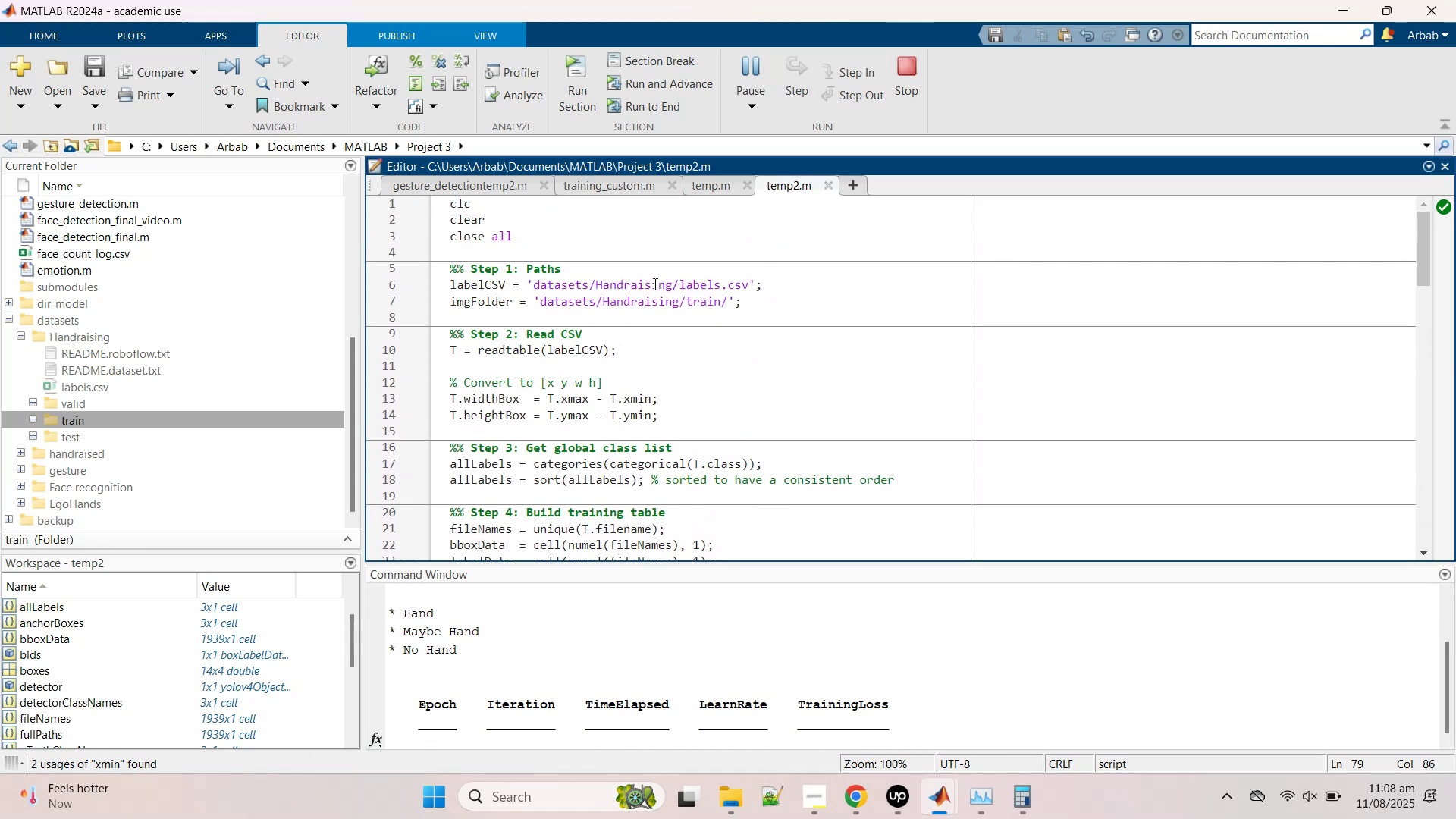 
double_click([654, 284])
 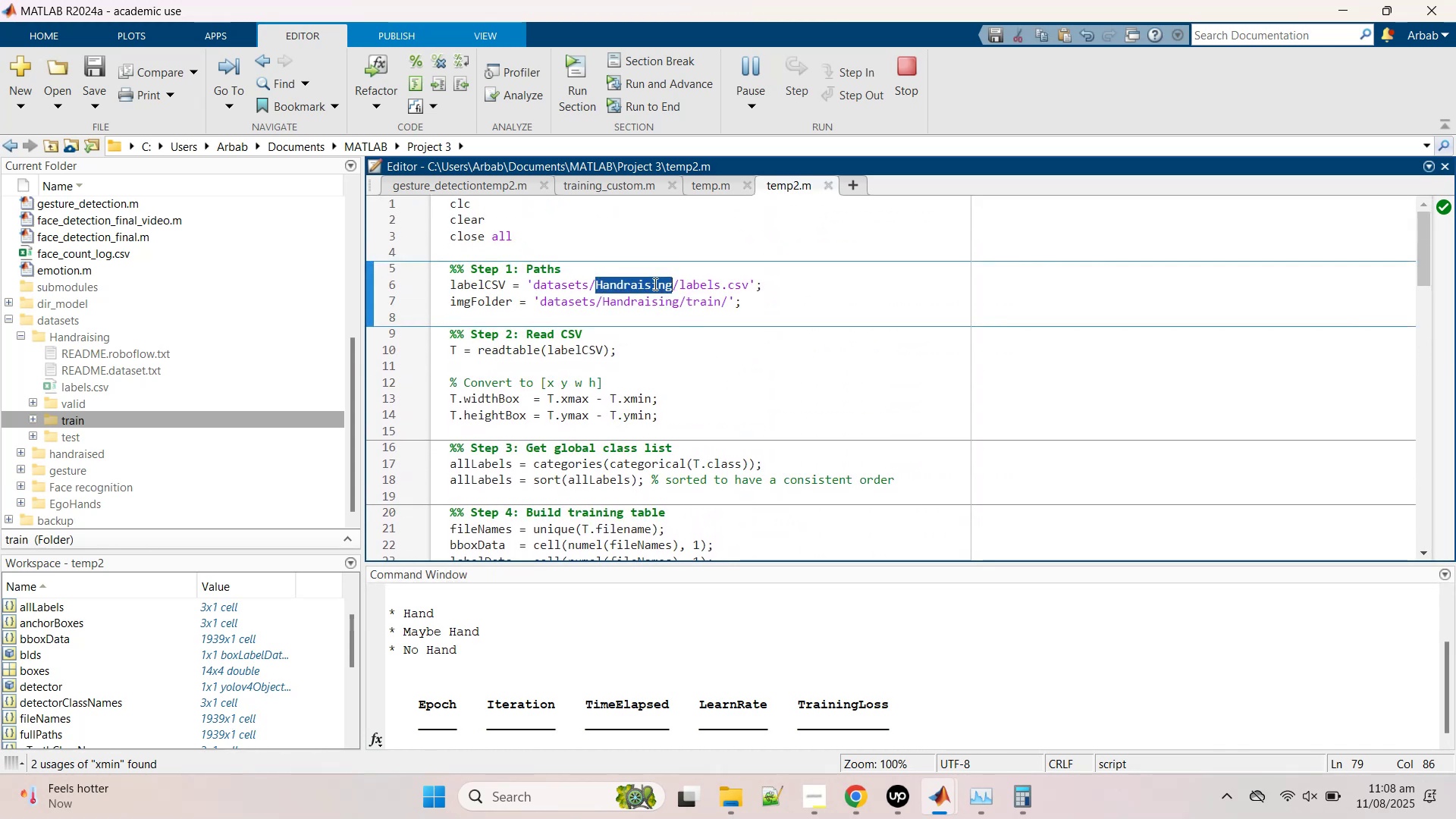 
key(Control+C)
 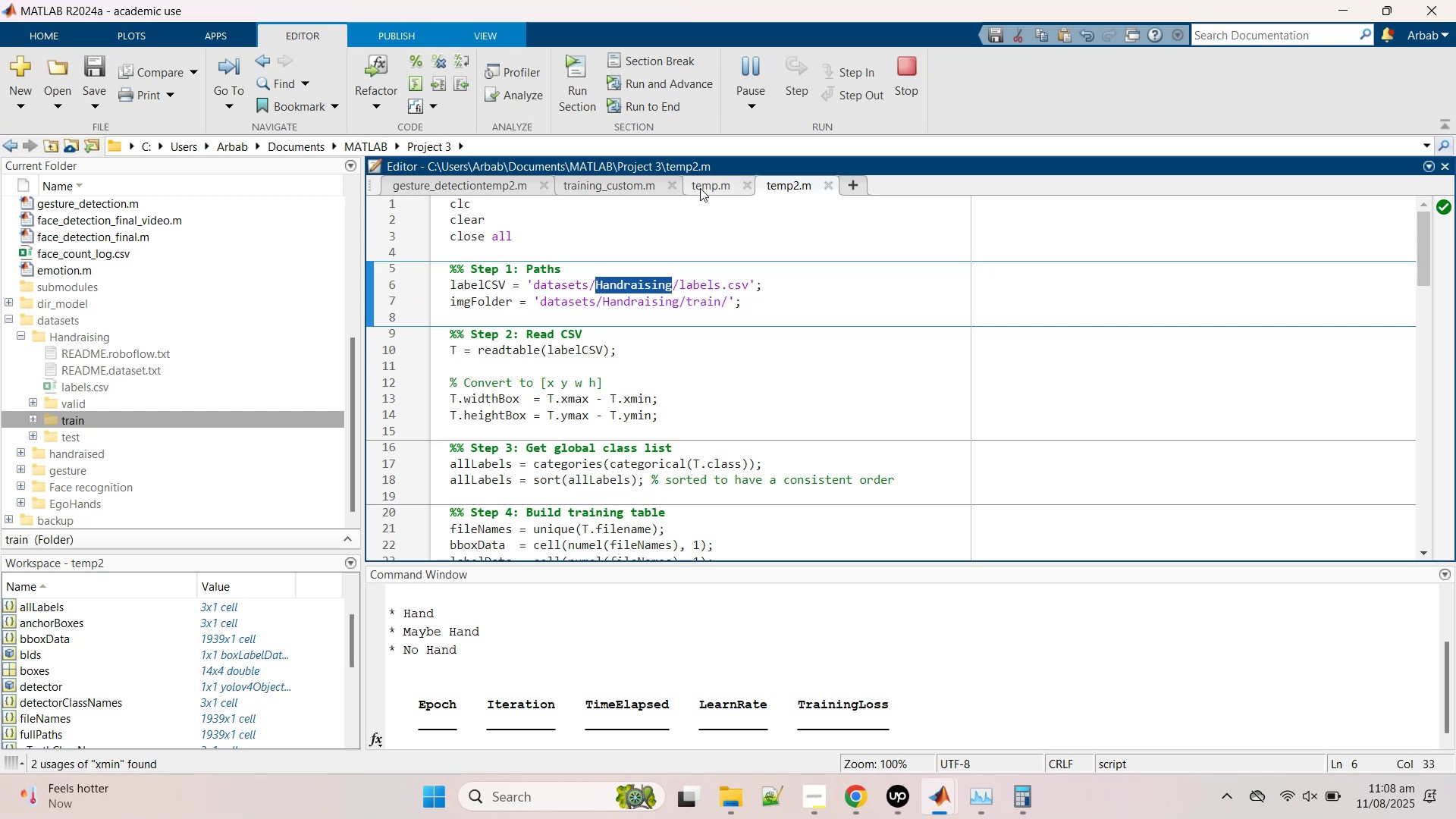 
left_click([700, 187])
 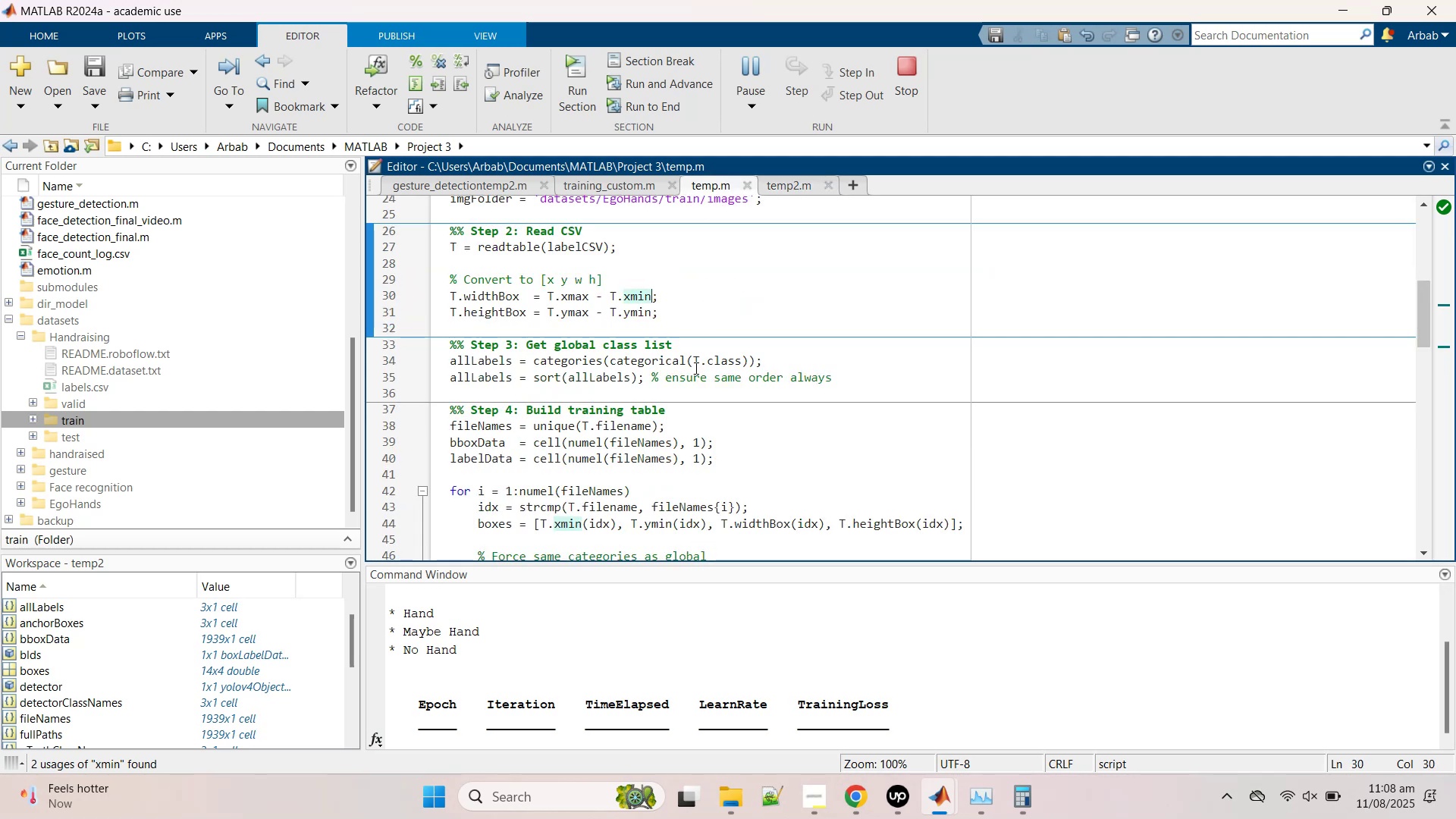 
scroll: coordinate [691, 383], scroll_direction: up, amount: 2.0
 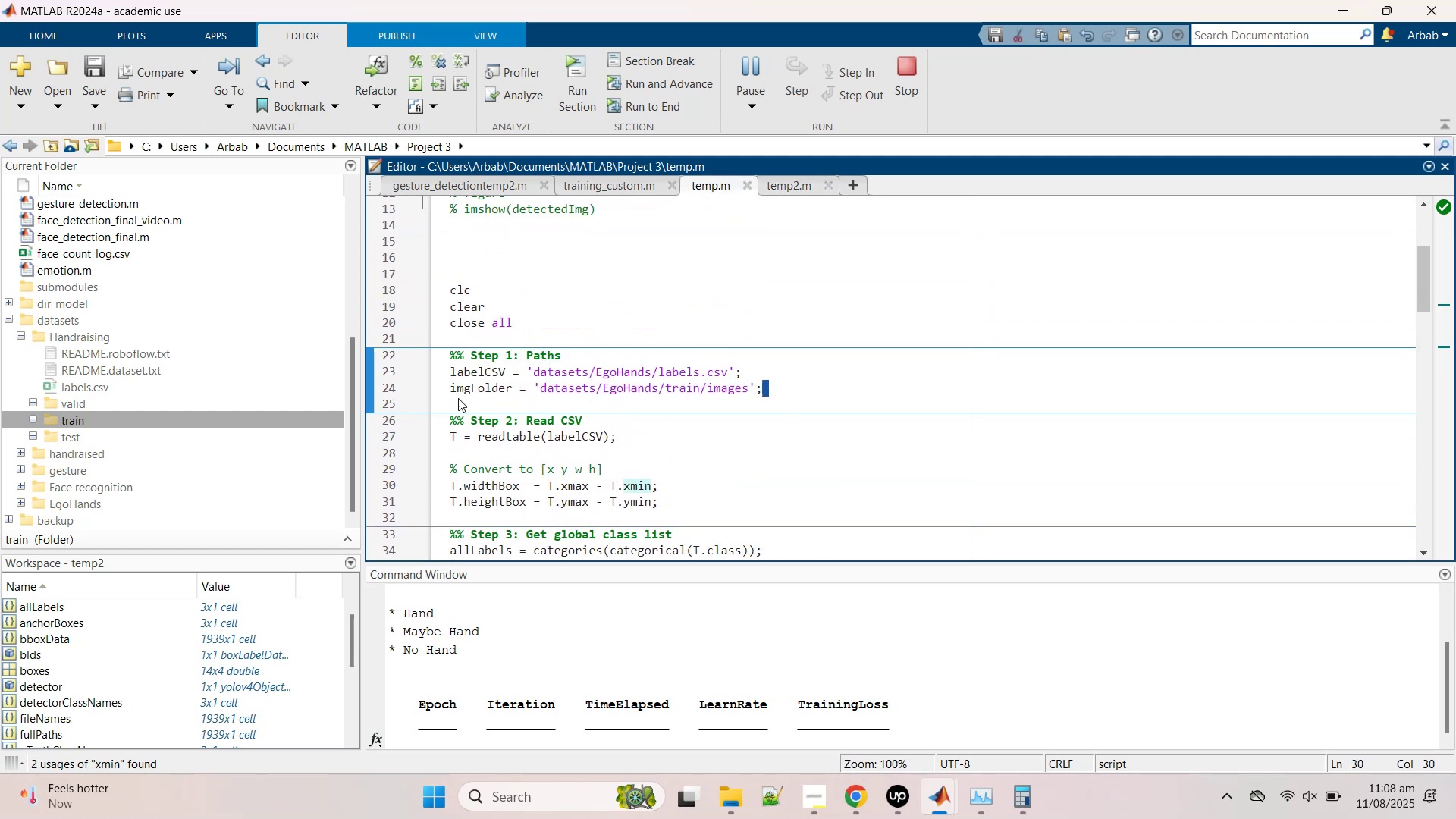 
key(Control+R)
 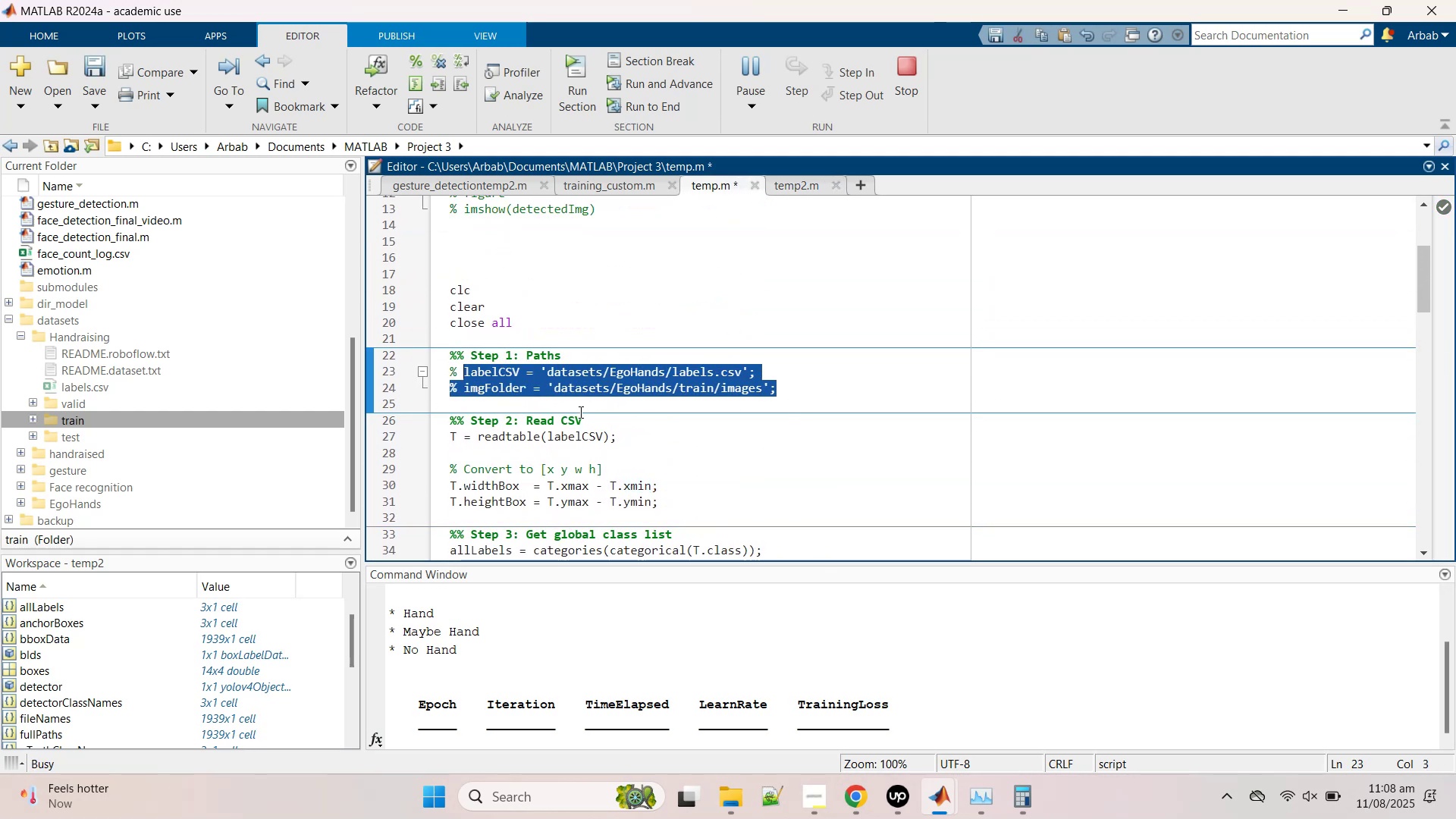 
key(Control+C)
 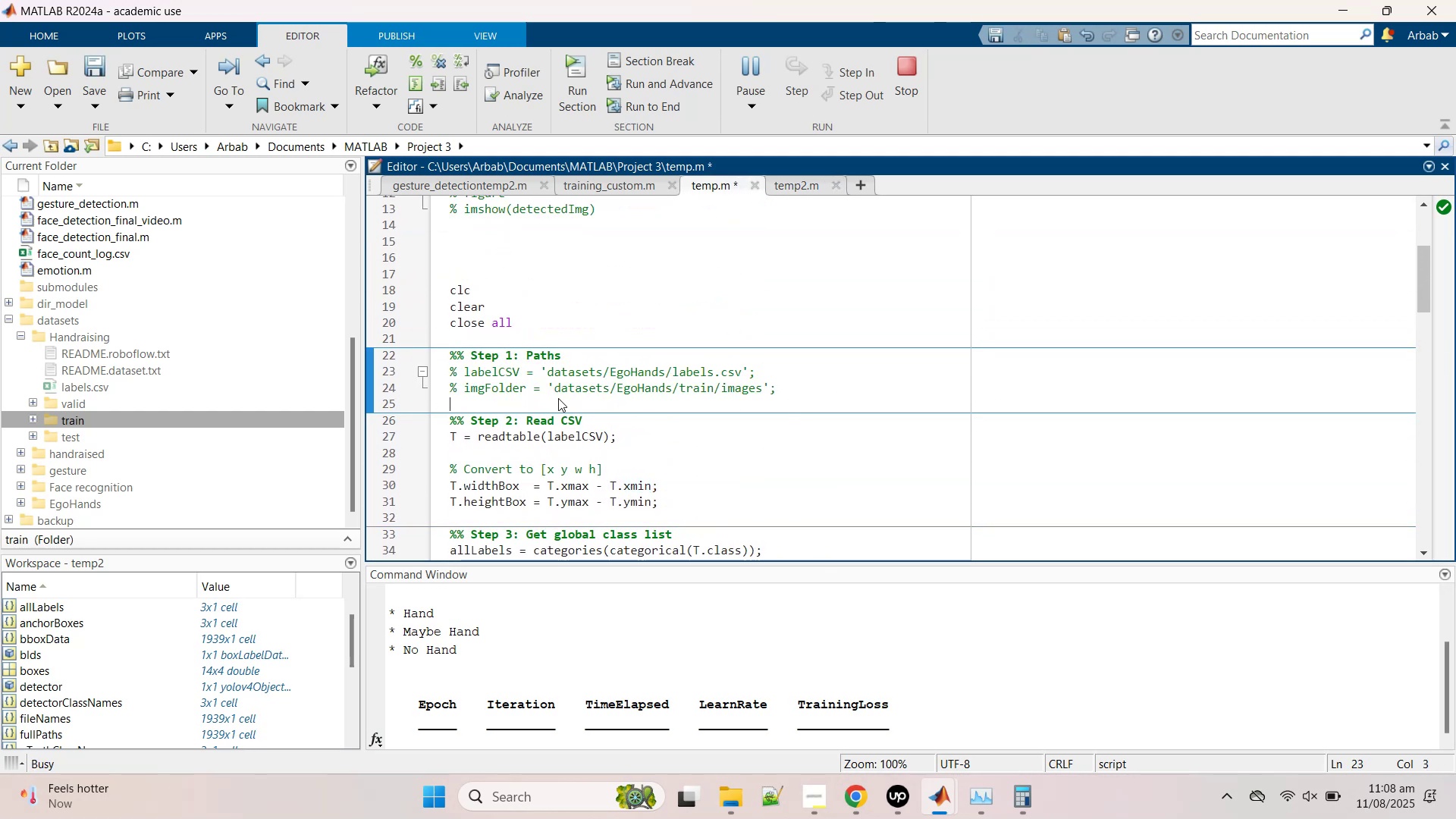 
hold_key(key=ControlLeft, duration=0.4)
 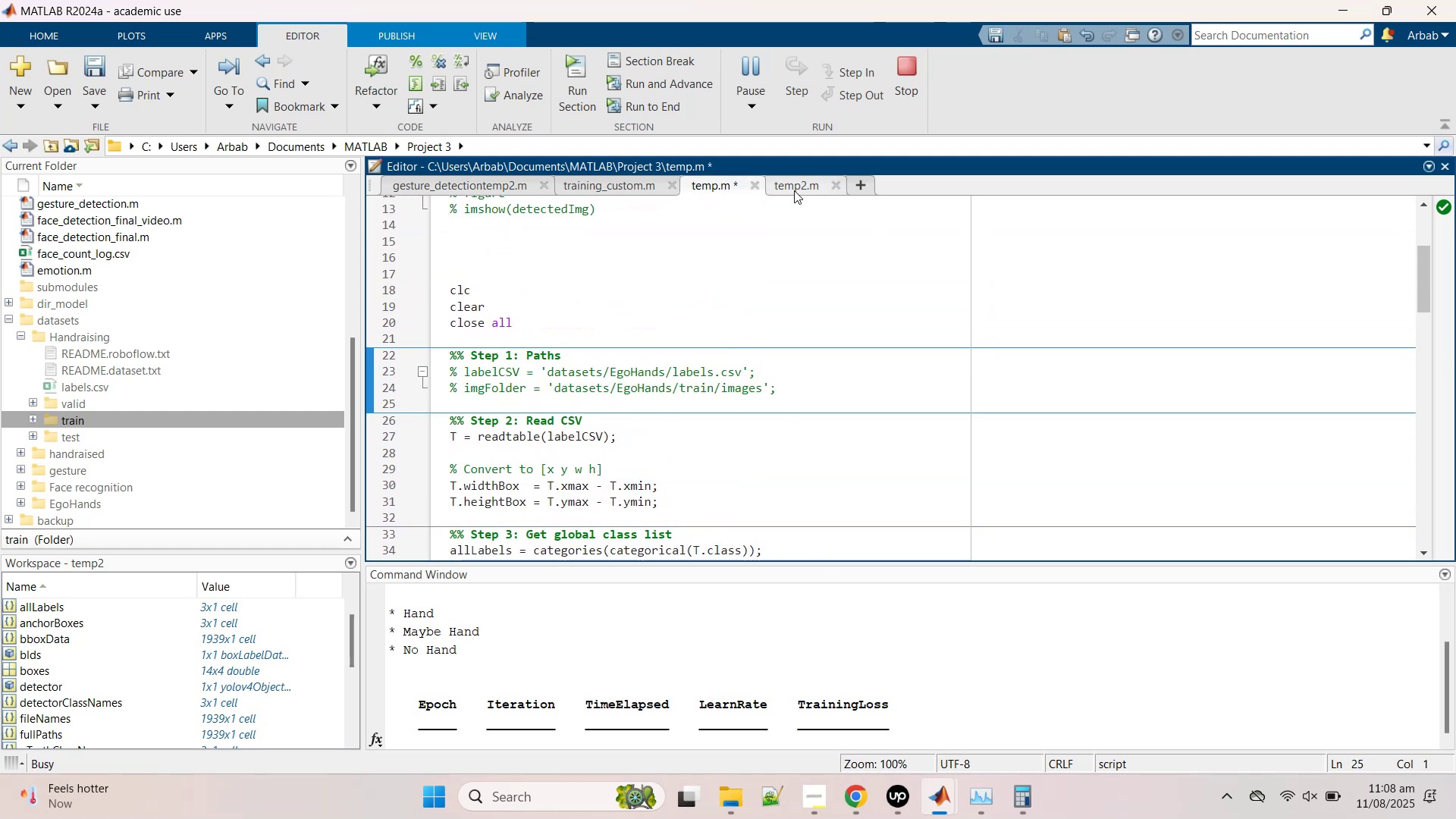 
left_click([794, 190])
 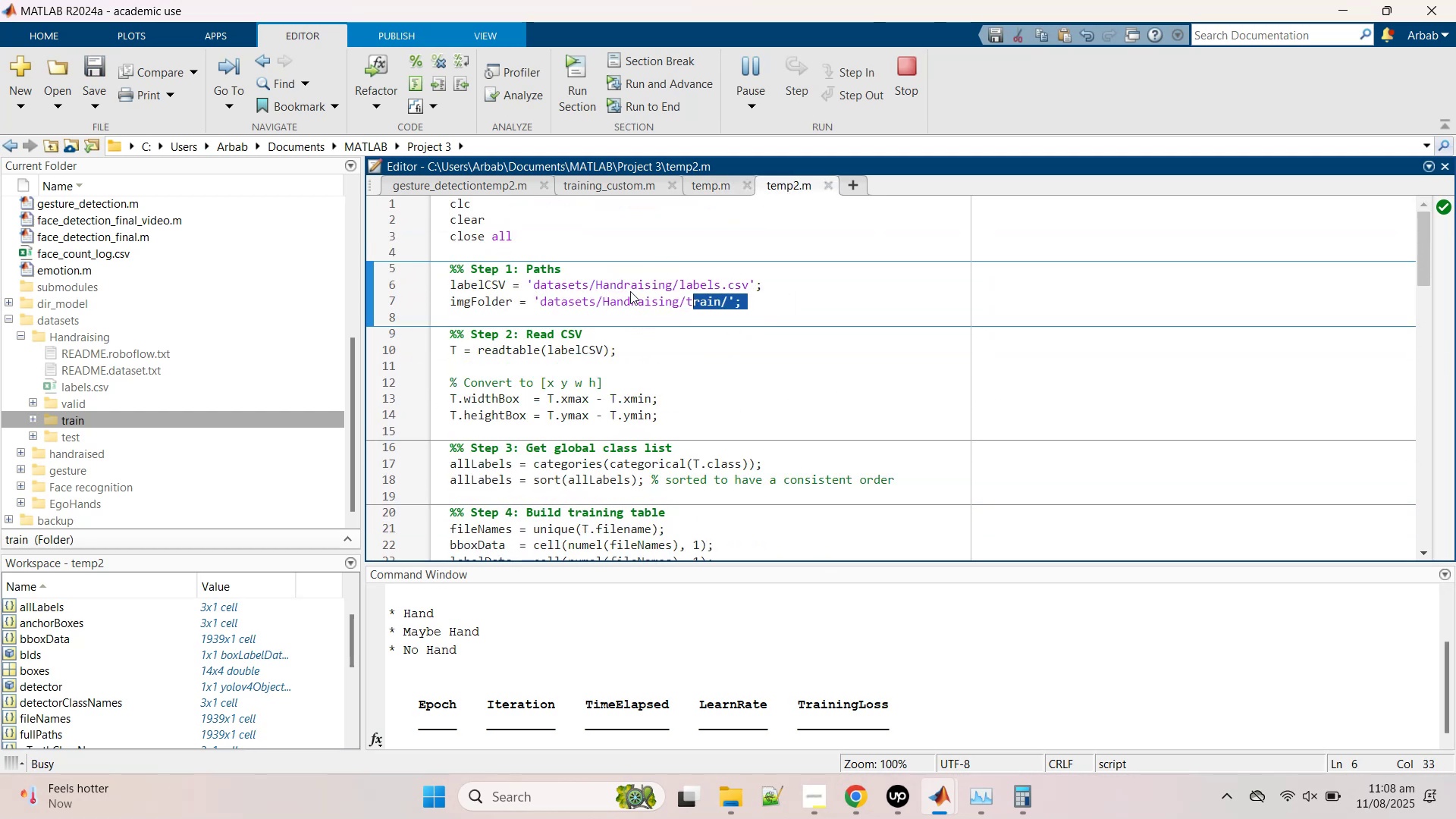 
key(Control+C)
 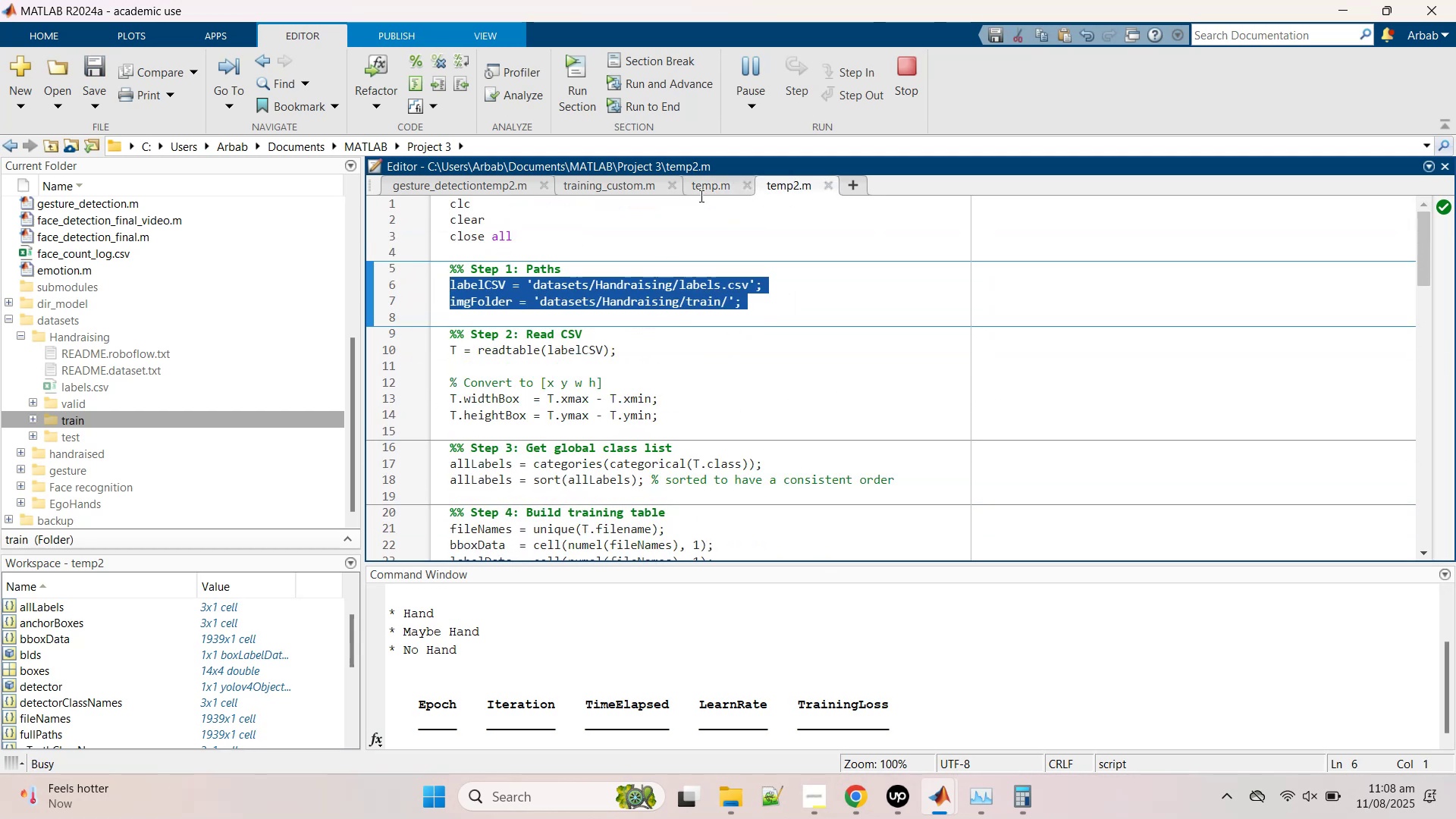 
left_click([700, 196])
 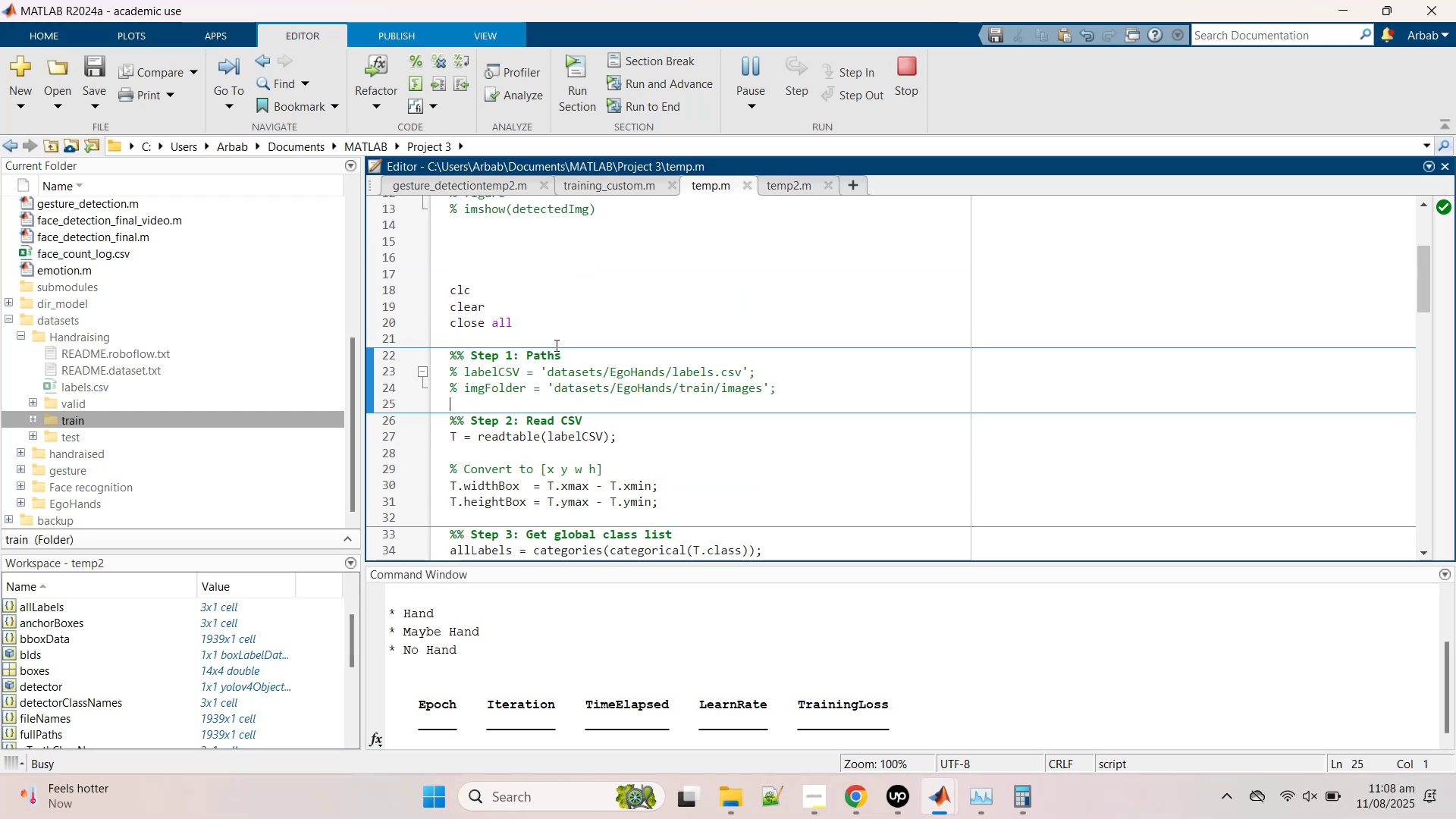 
key(Control+V)
 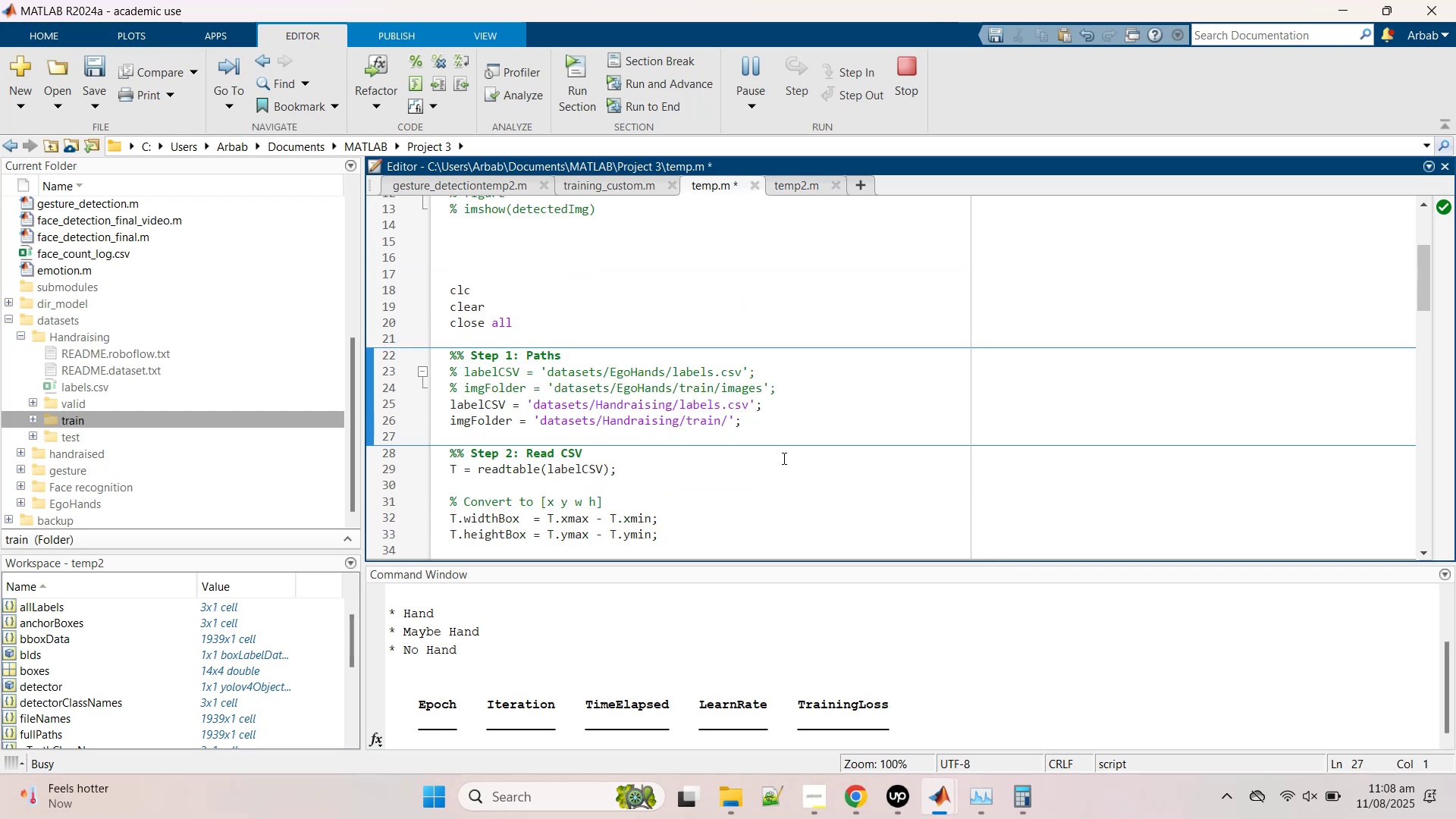 
scroll: coordinate [782, 458], scroll_direction: down, amount: 2.0
 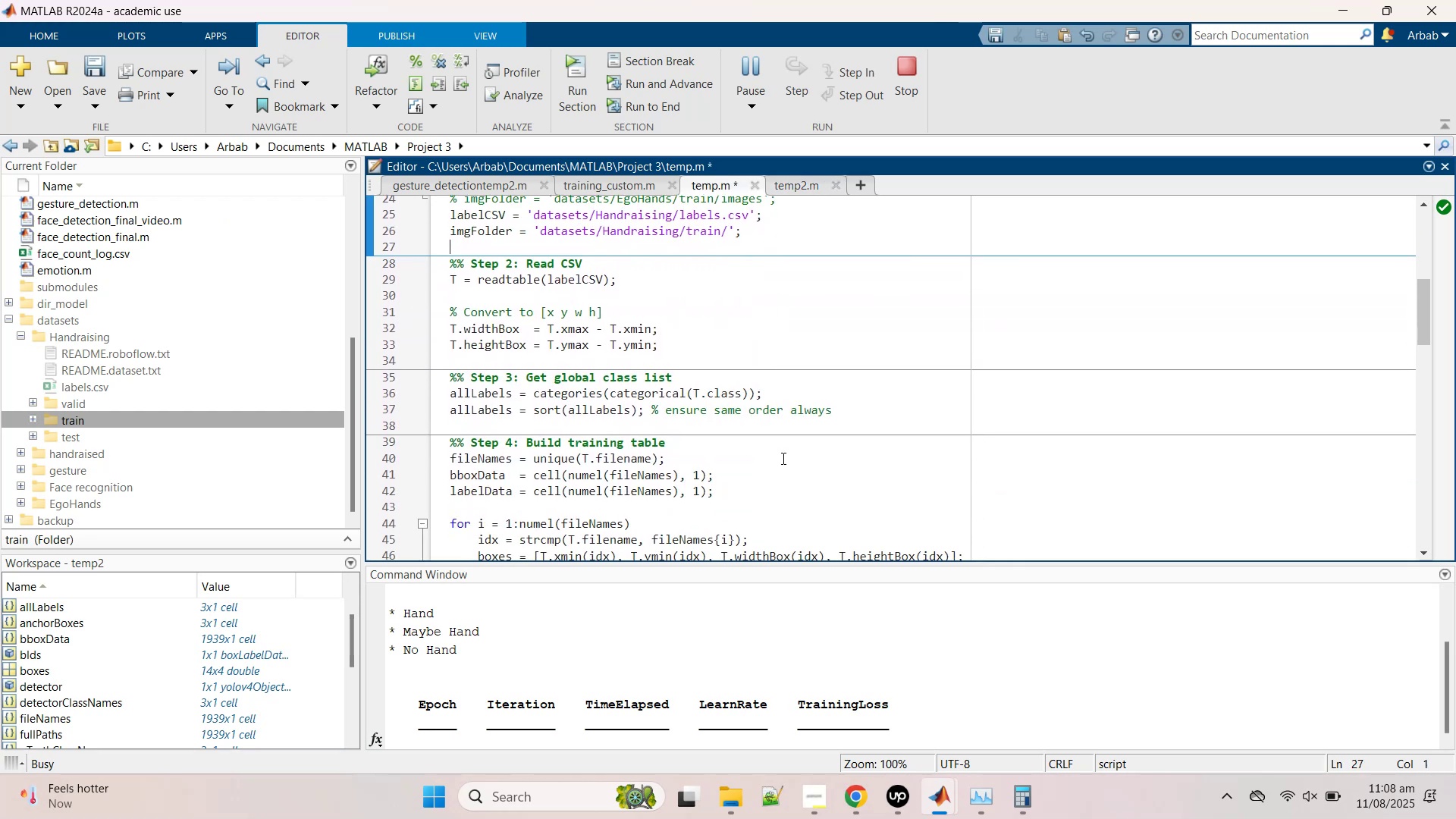 
hold_key(key=ControlLeft, duration=0.34)
 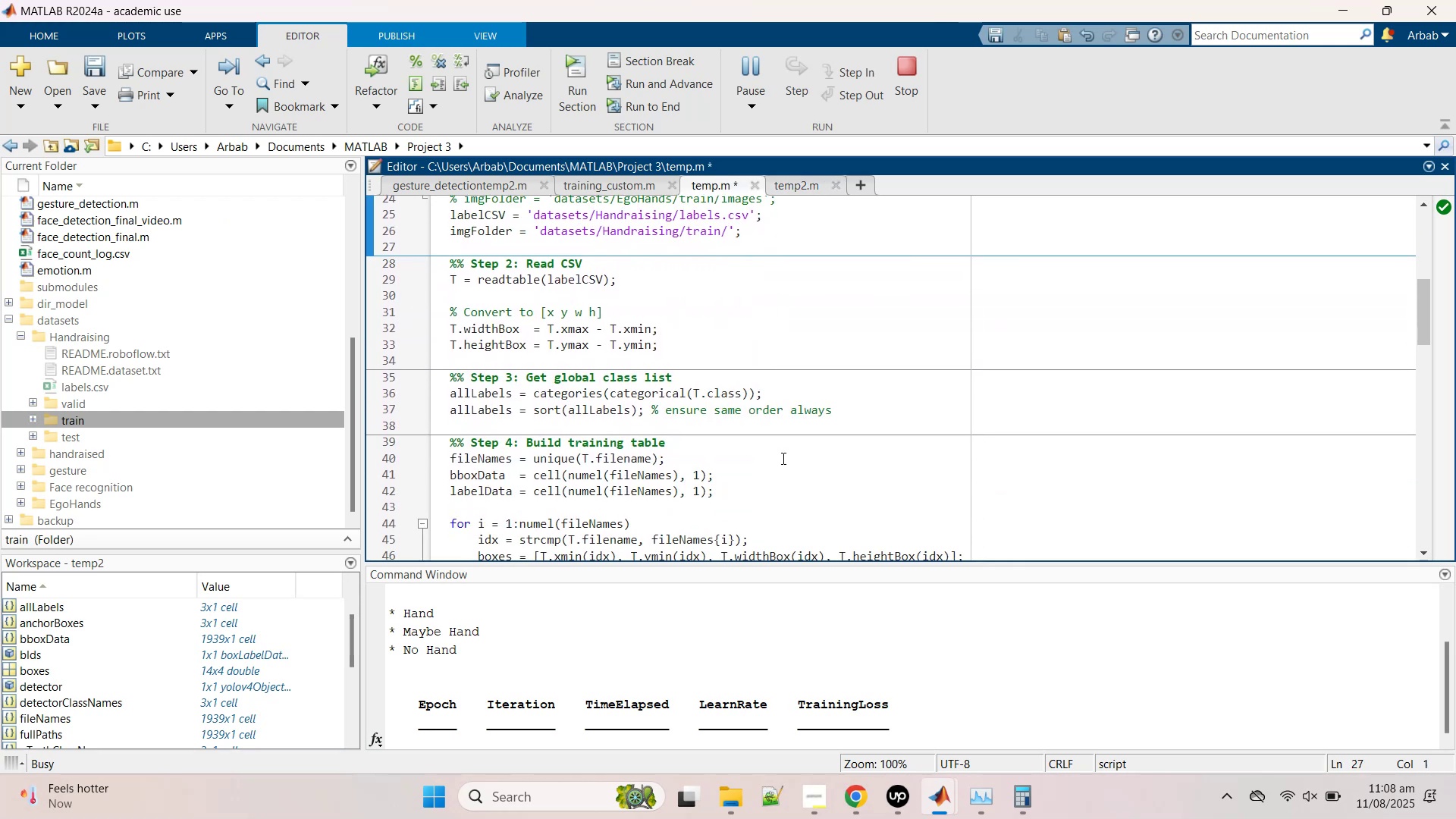 
scroll: coordinate [782, 458], scroll_direction: down, amount: 5.0
 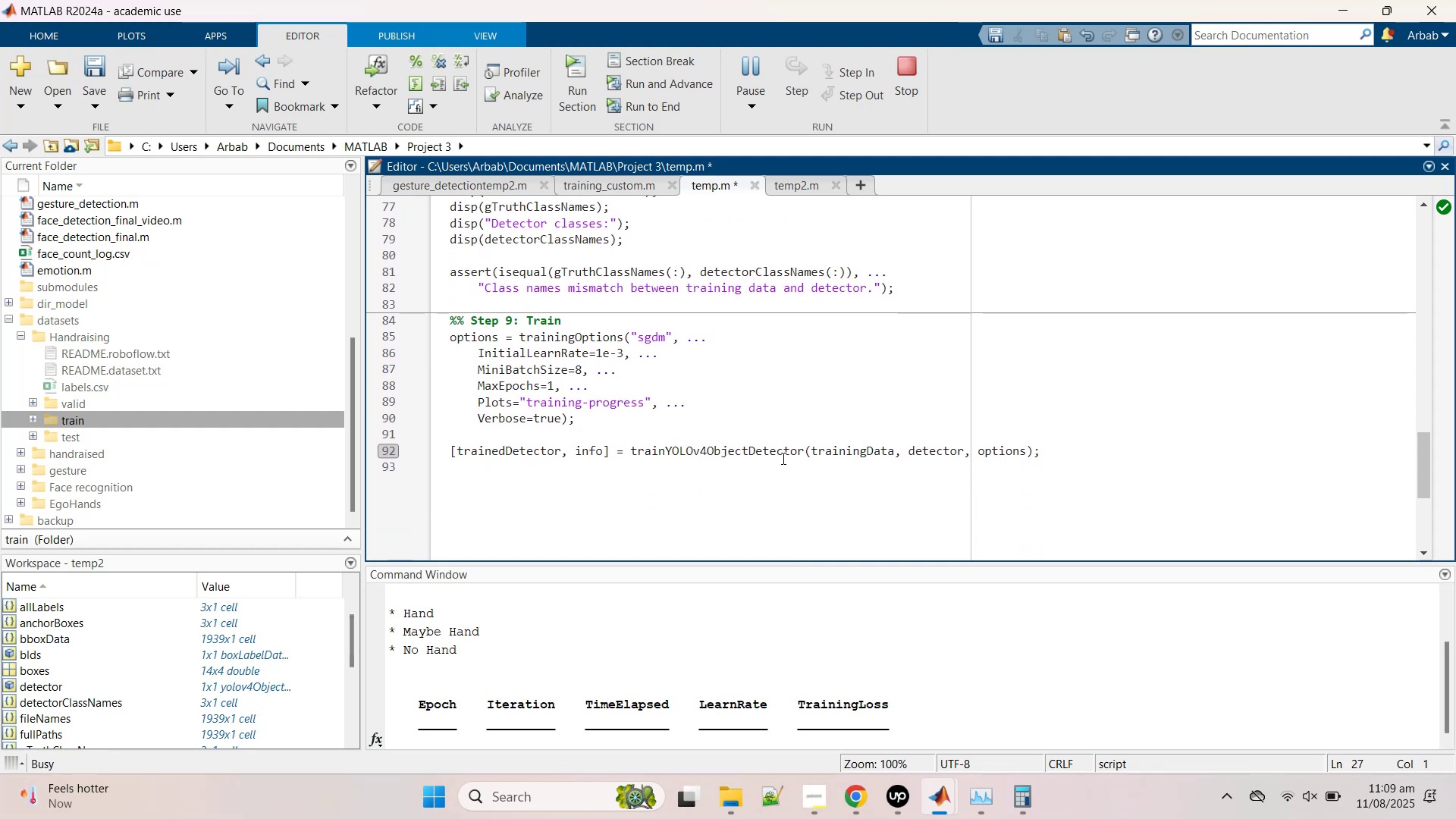 
scroll: coordinate [782, 457], scroll_direction: up, amount: 5.0
 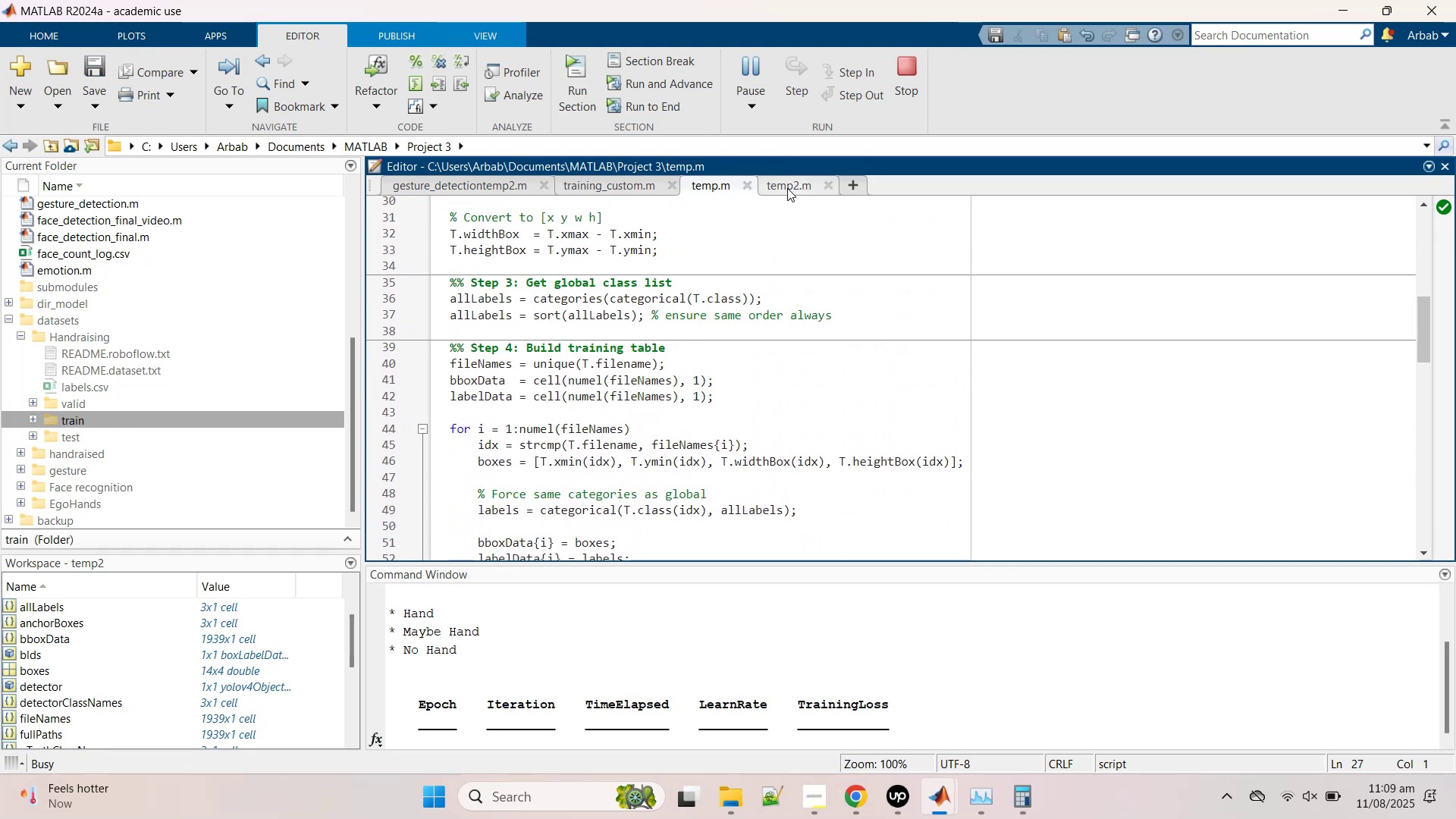 
wait(7.4)
 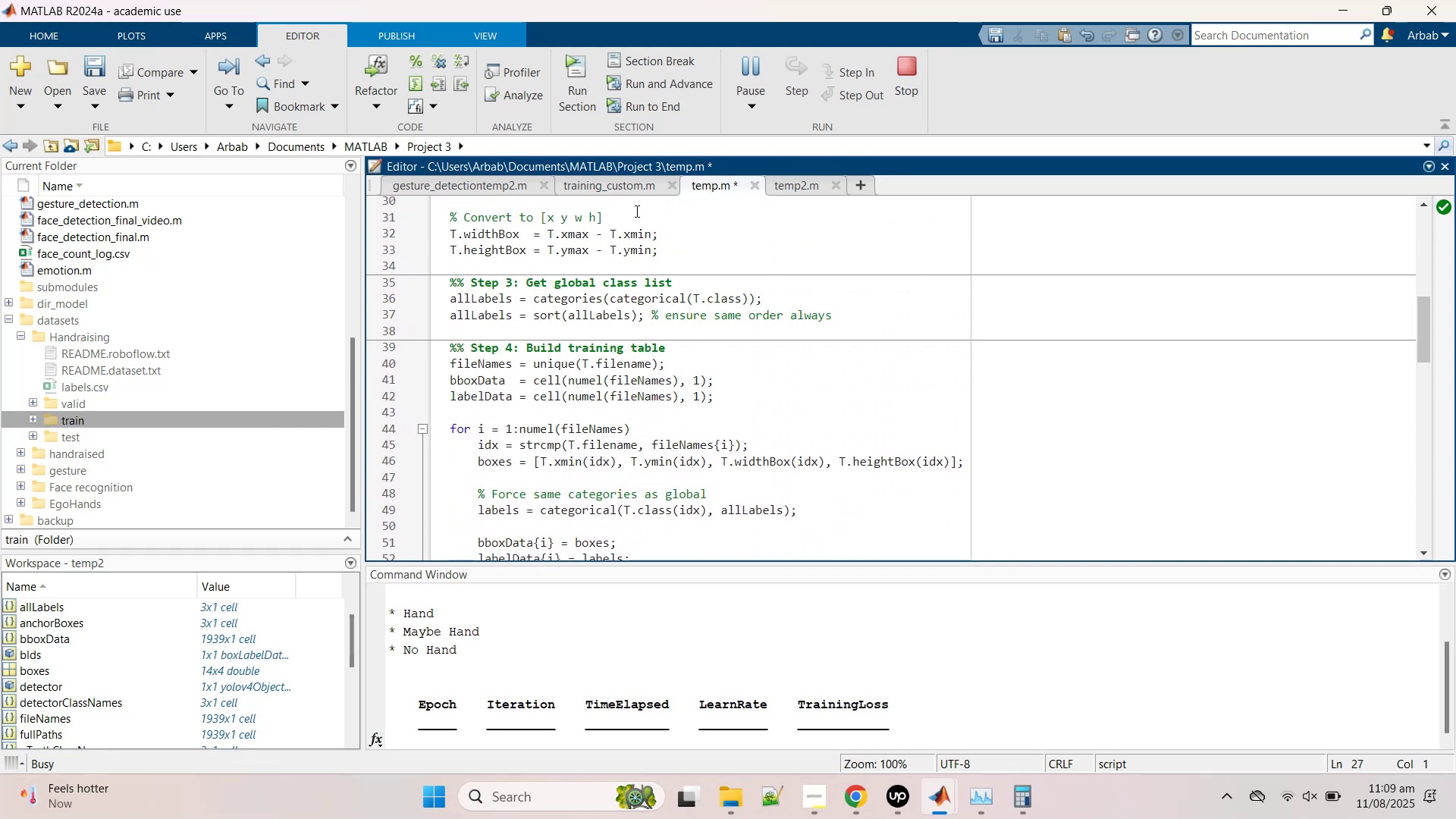 
left_click([1028, 723])
 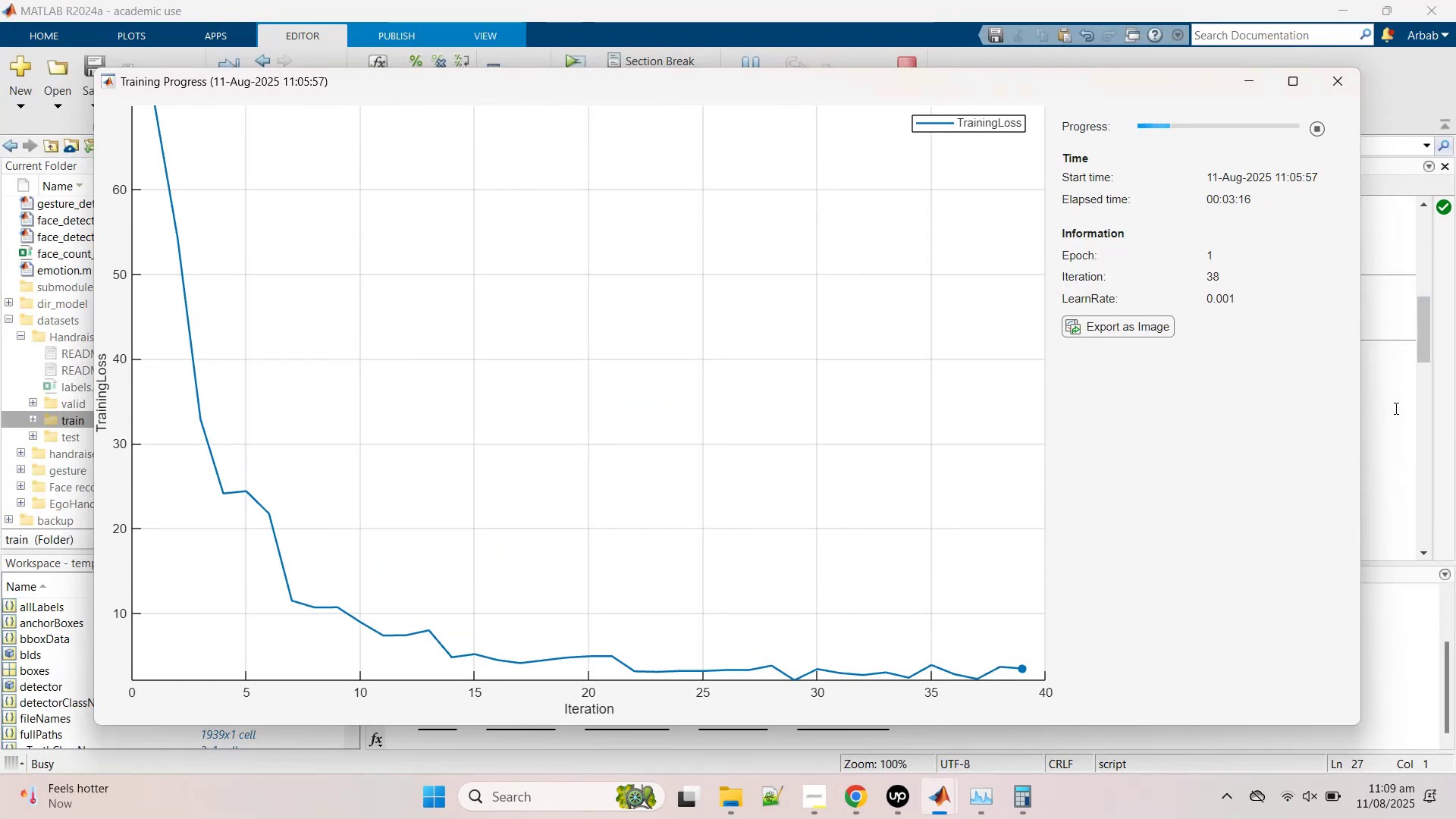 
wait(5.75)
 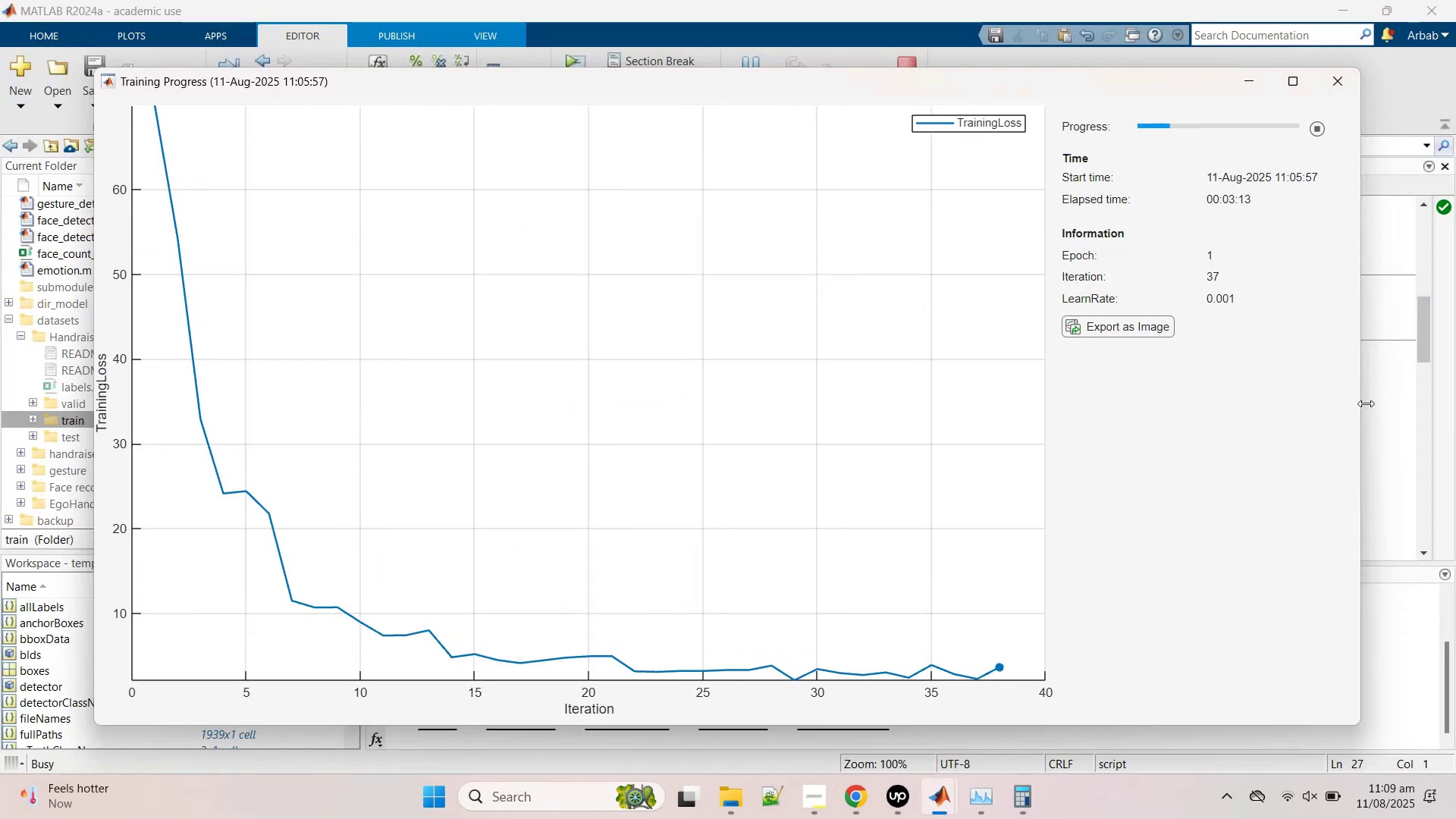 
left_click([1393, 409])
 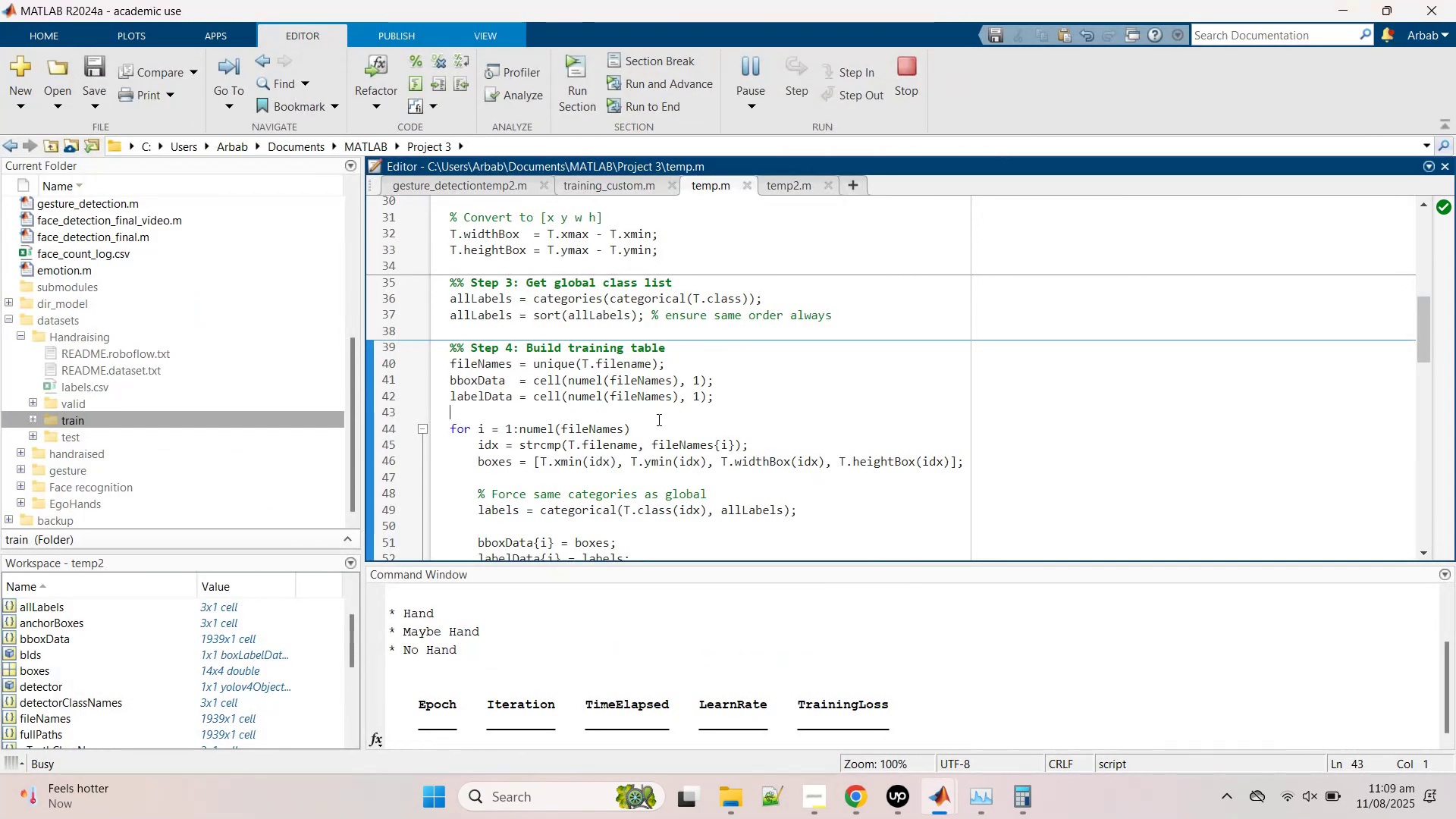 
scroll: coordinate [658, 427], scroll_direction: down, amount: 9.0
 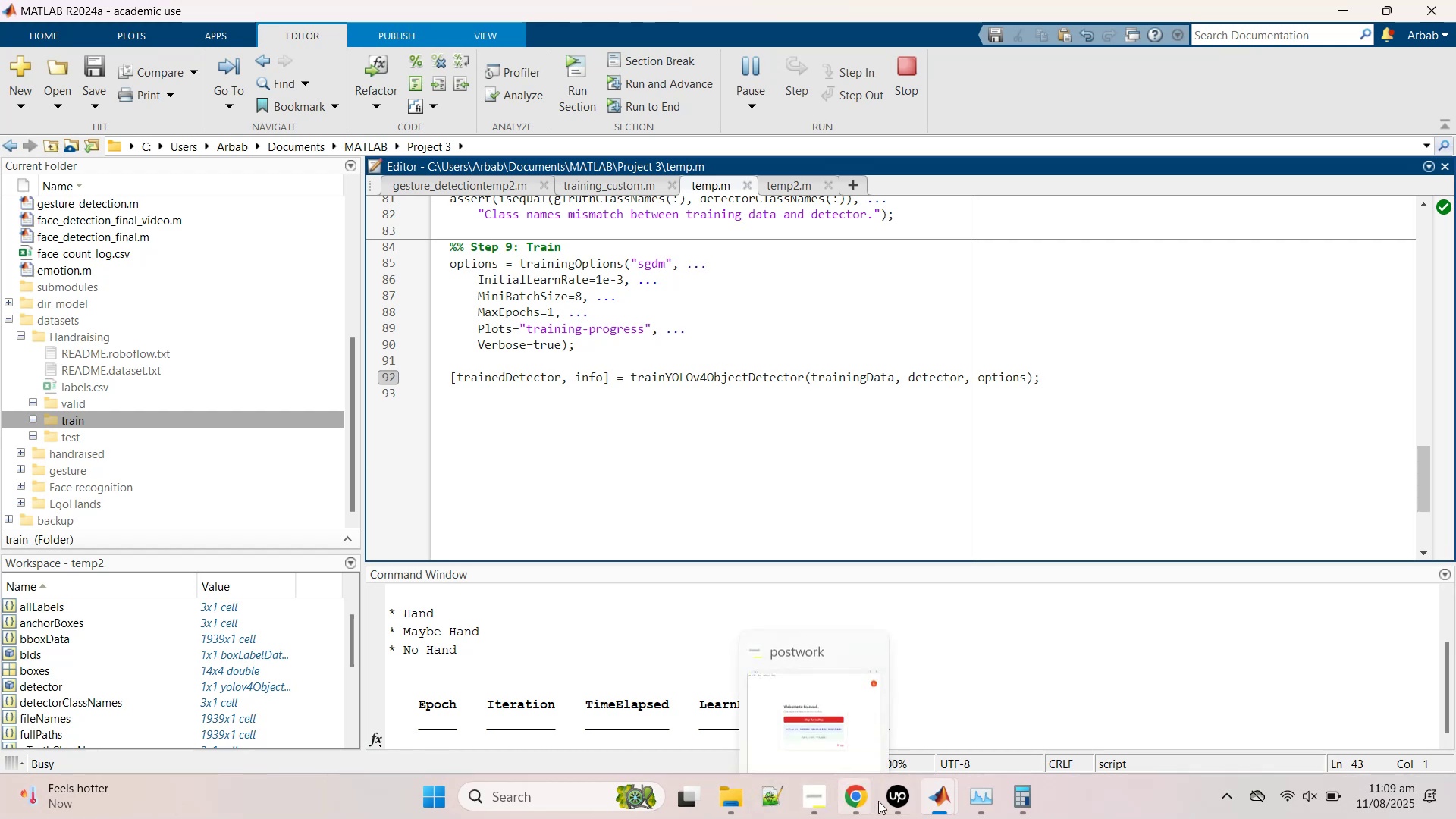 
wait(5.26)
 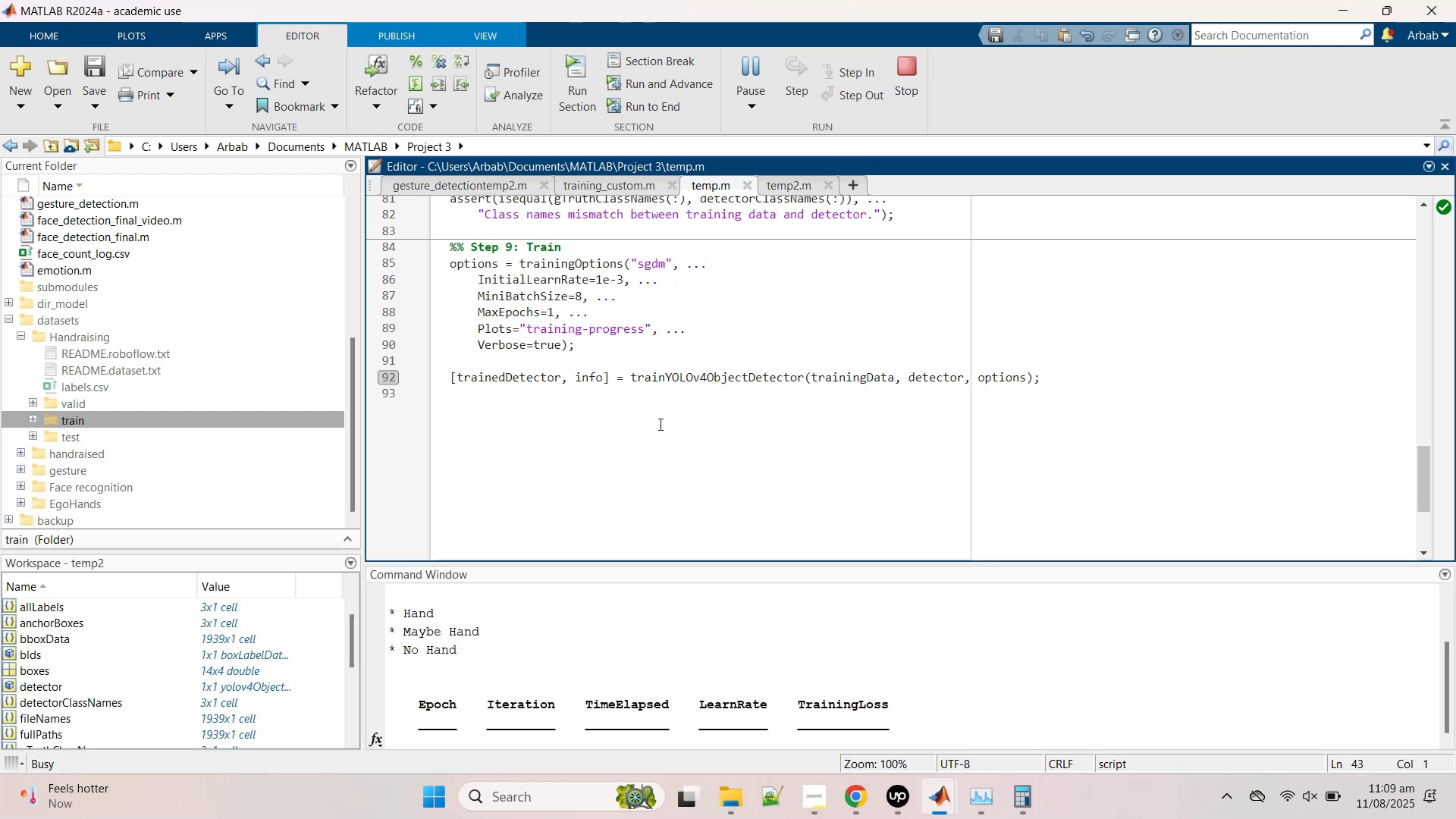 
left_click([777, 729])
 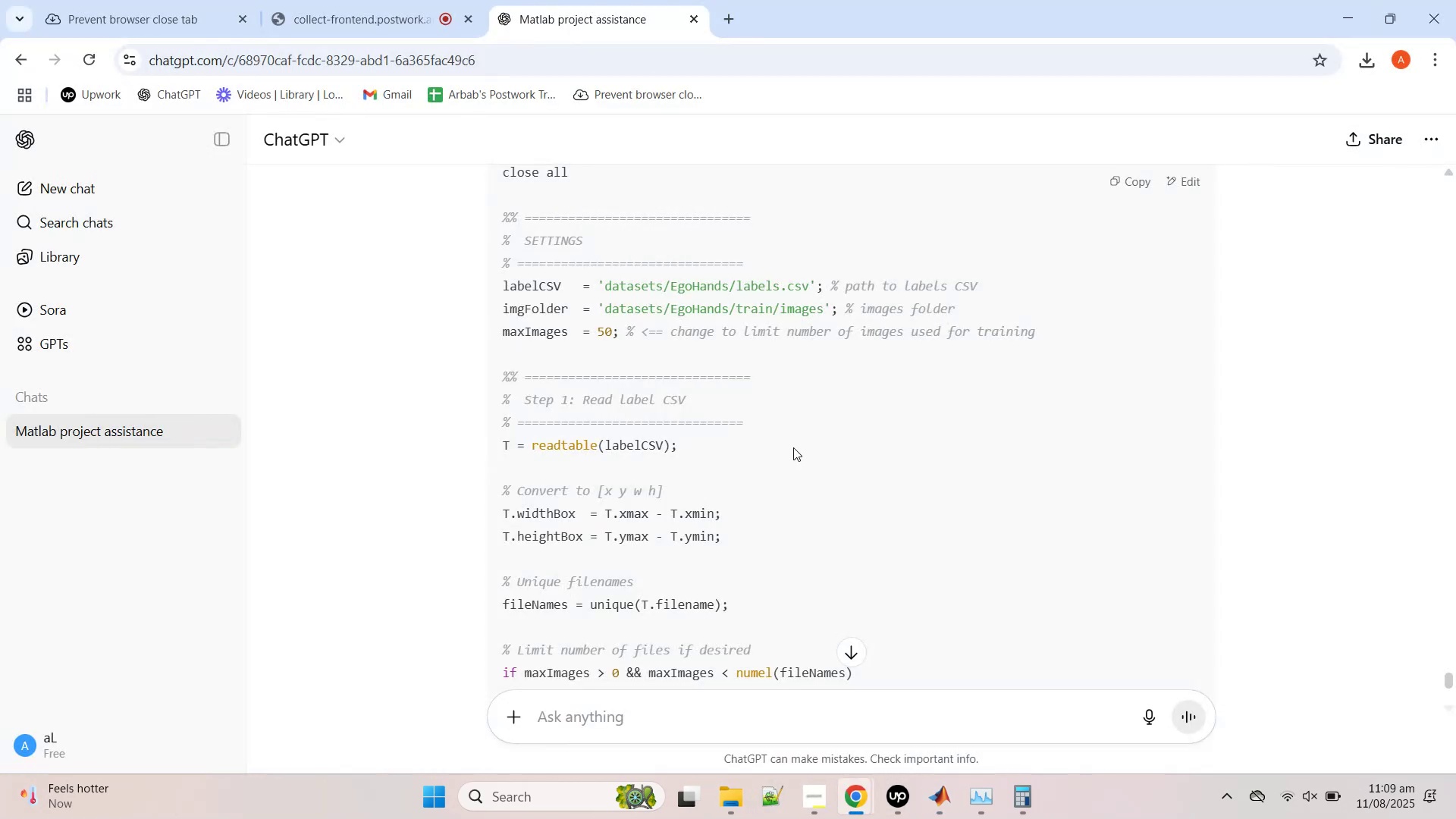 
scroll: coordinate [795, 435], scroll_direction: up, amount: 19.0
 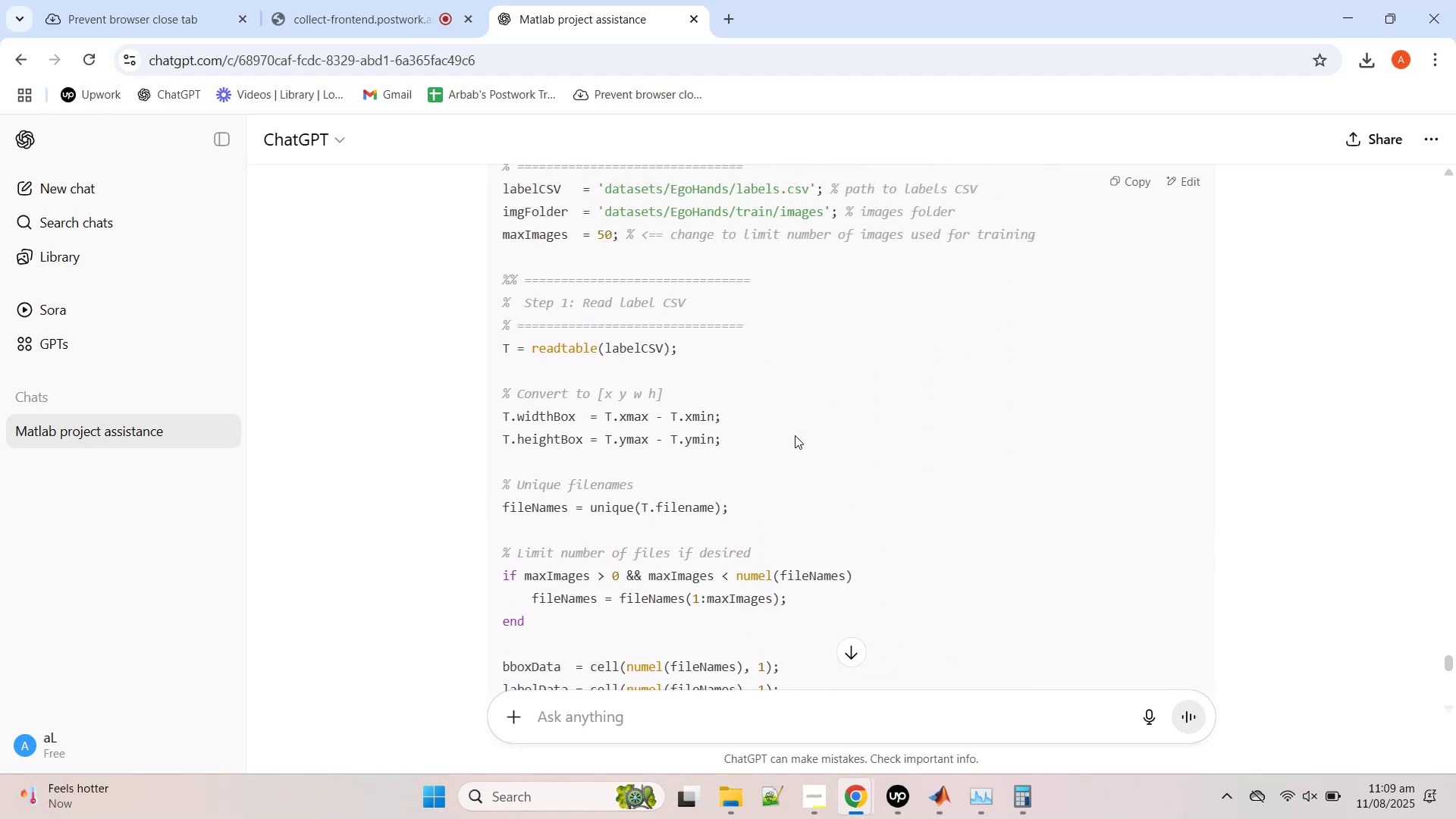 
scroll: coordinate [796, 435], scroll_direction: up, amount: 22.0
 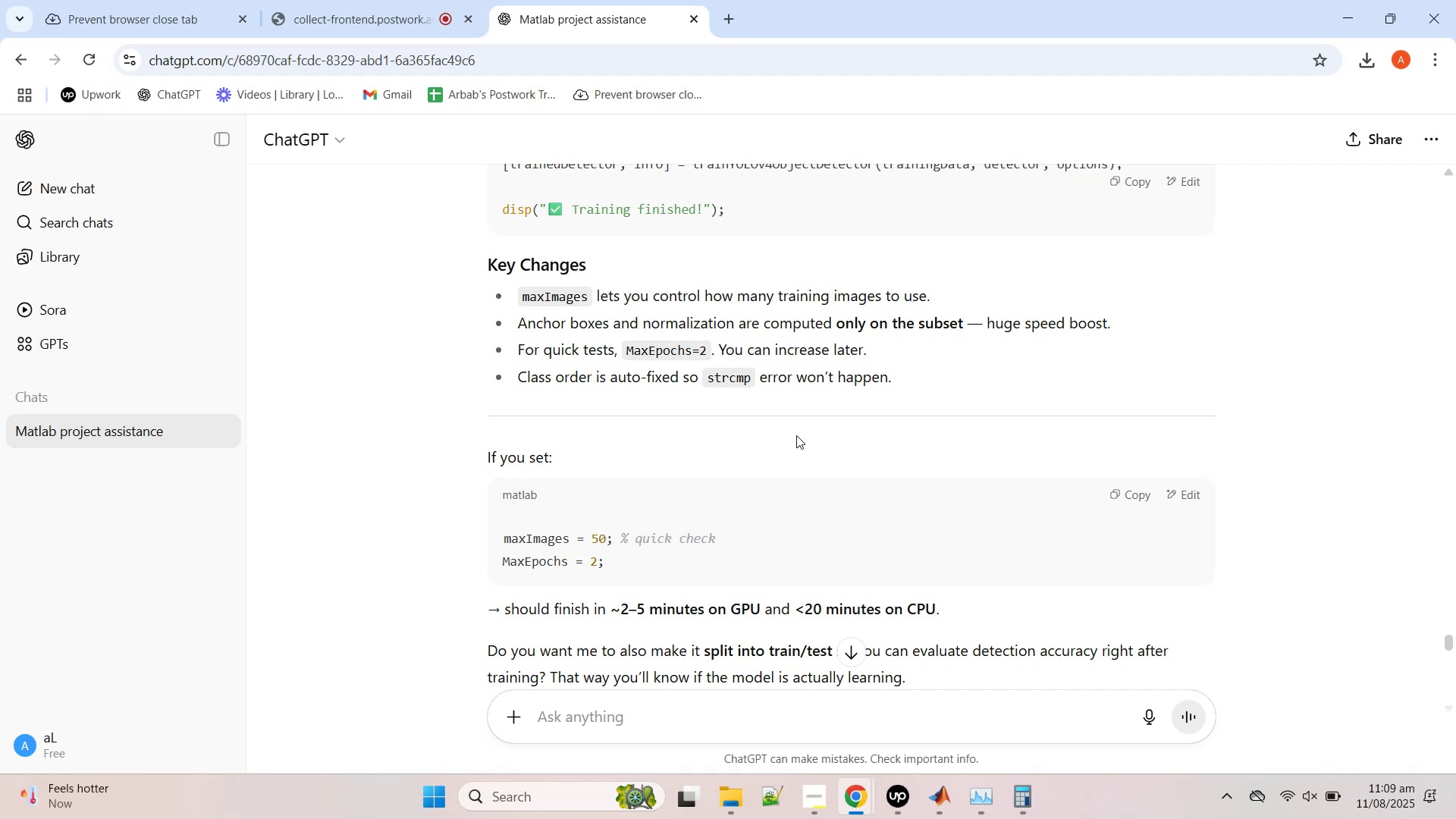 
wait(5.8)
 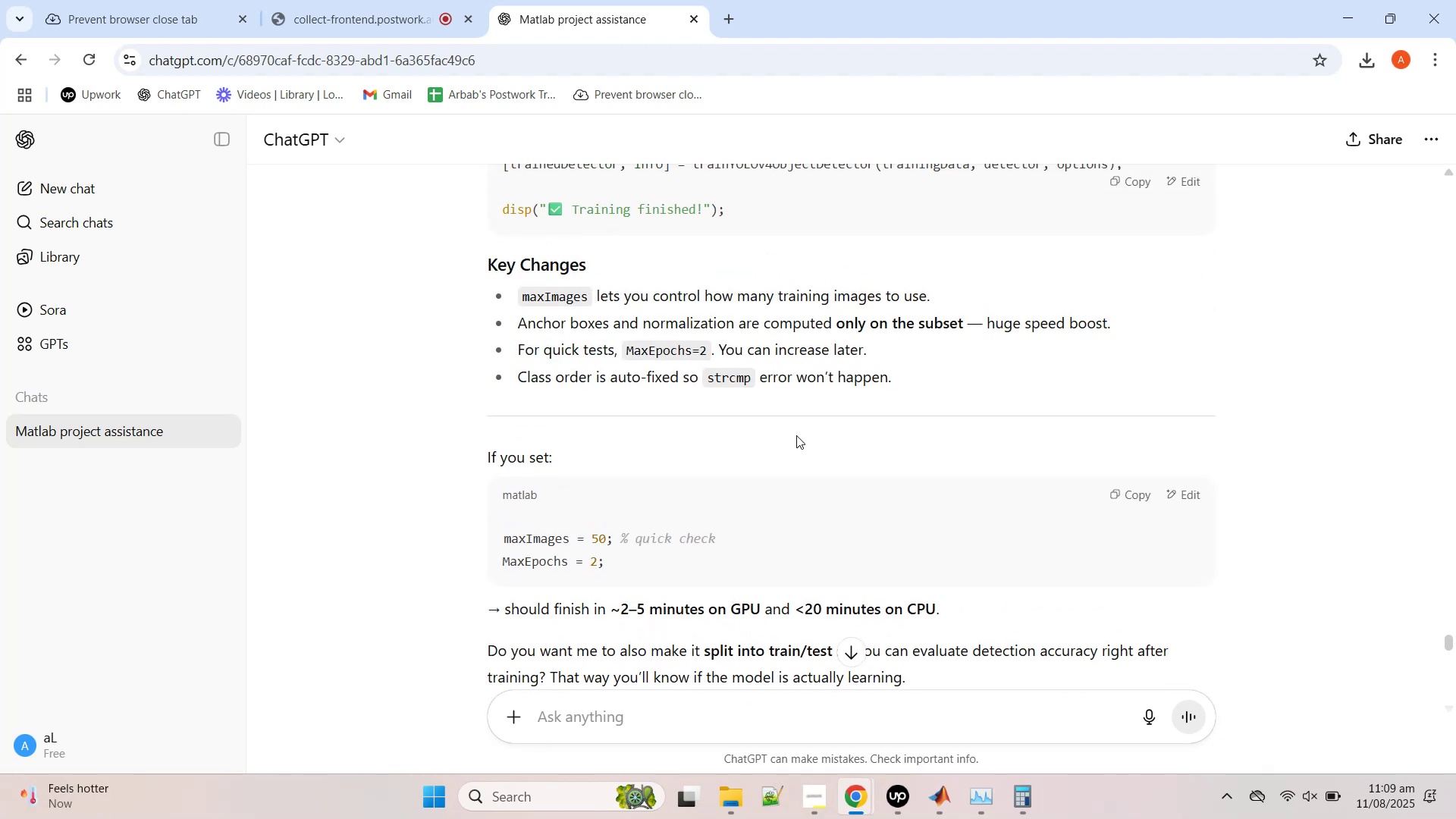 
scroll: coordinate [796, 435], scroll_direction: up, amount: 3.0
 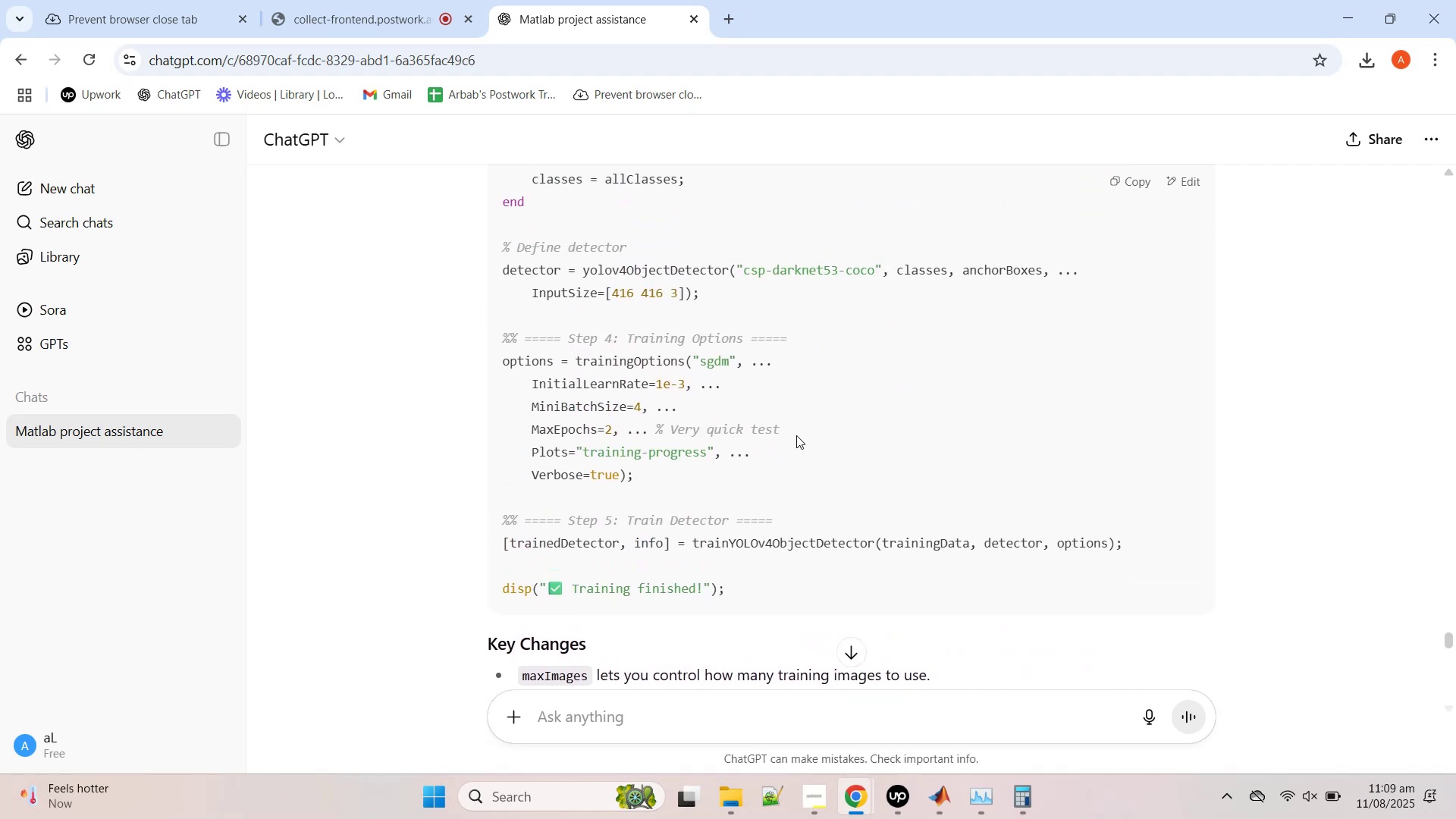 
scroll: coordinate [796, 435], scroll_direction: down, amount: 1.0
 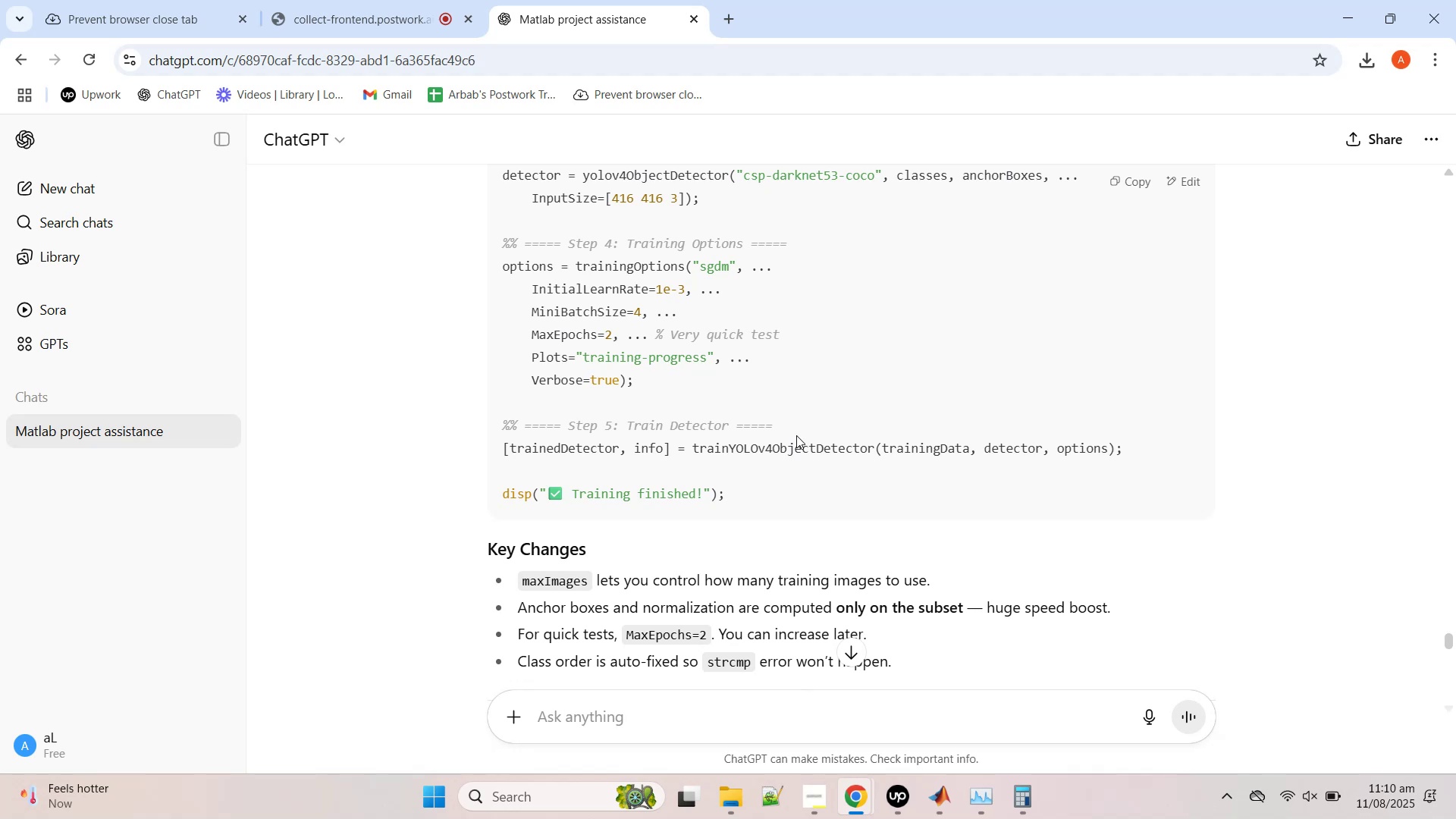 
scroll: coordinate [796, 432], scroll_direction: up, amount: 2.0
 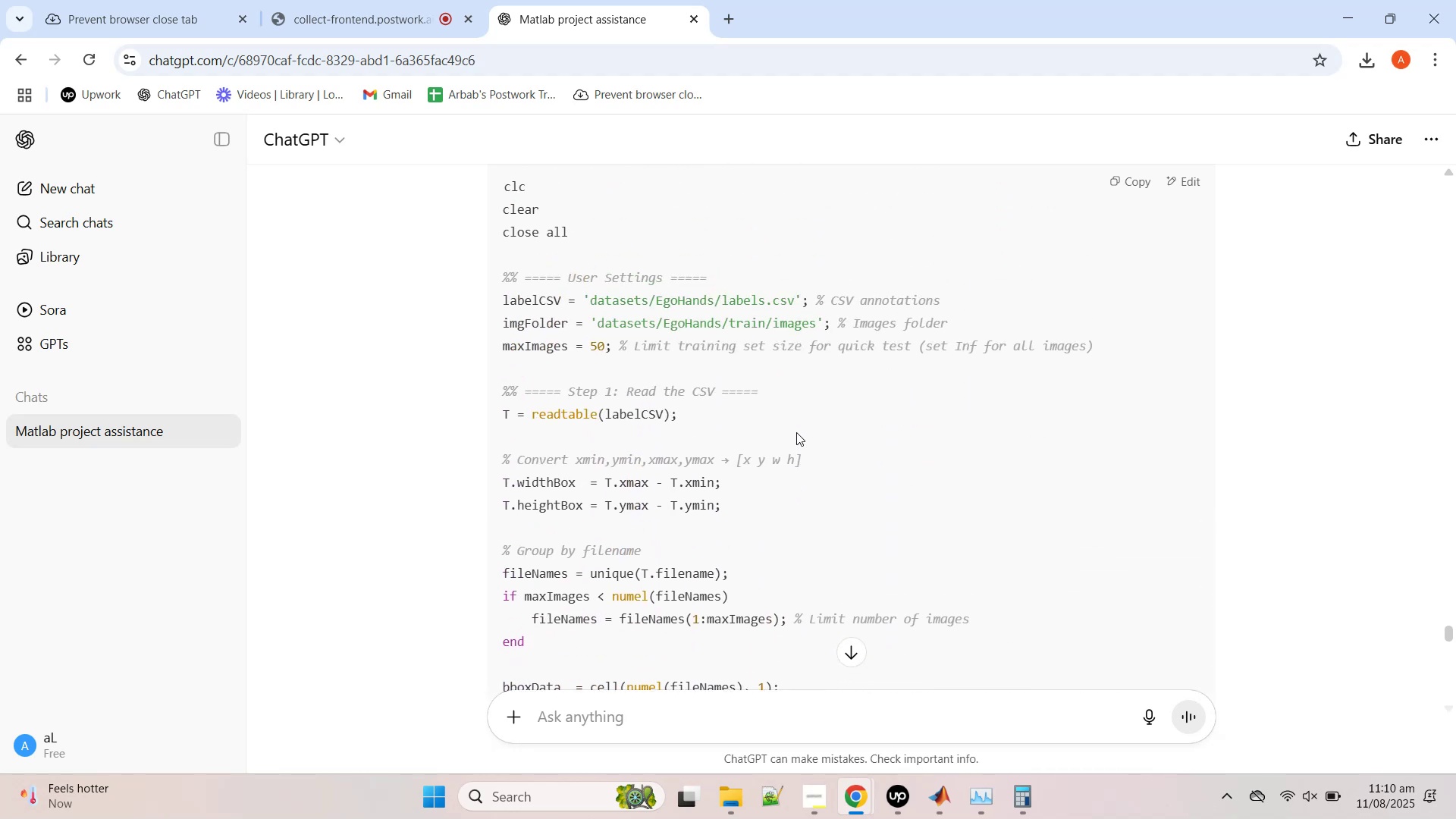 
scroll: coordinate [796, 431], scroll_direction: down, amount: 8.0
 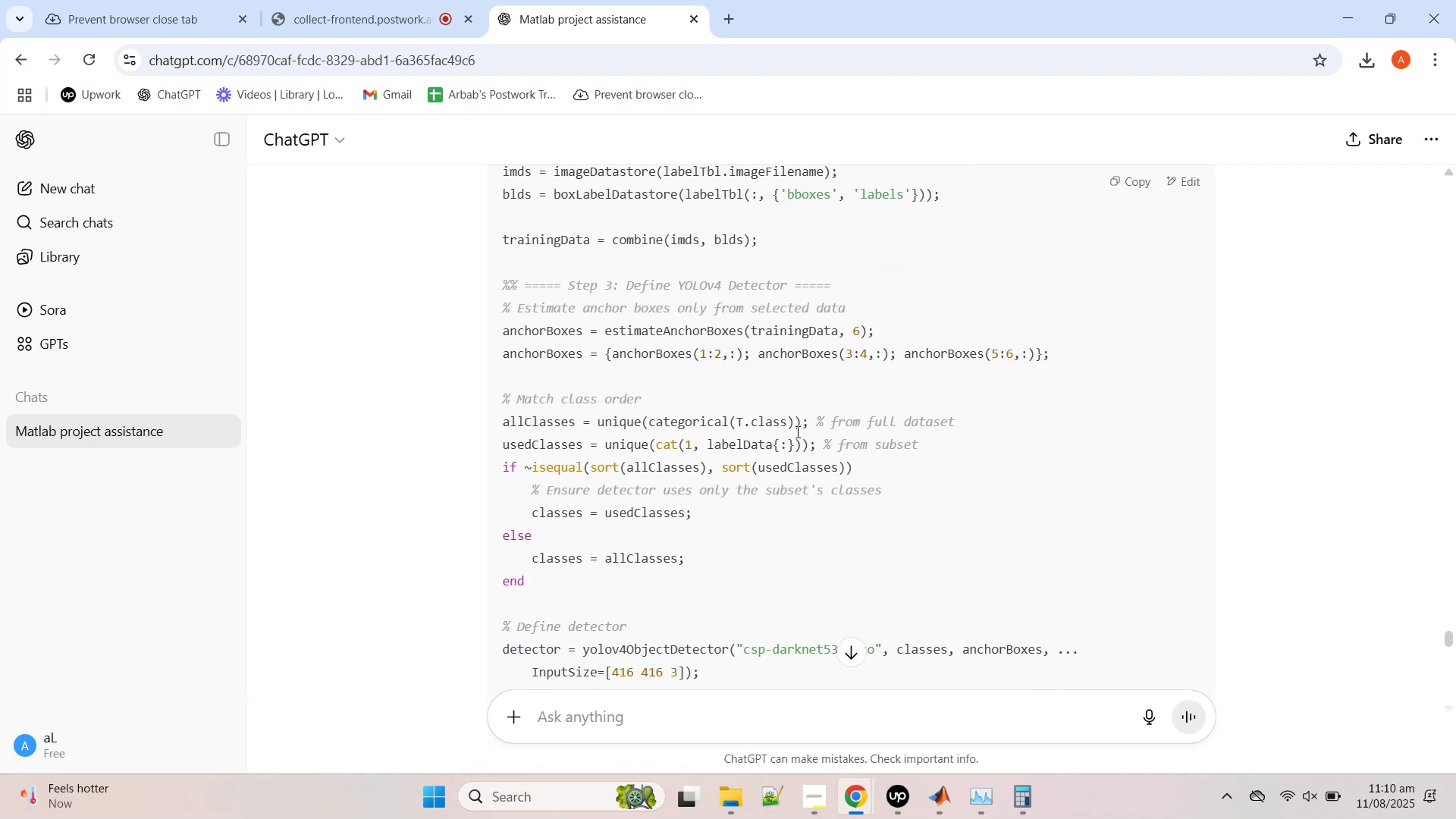 
scroll: coordinate [811, 463], scroll_direction: up, amount: 27.0
 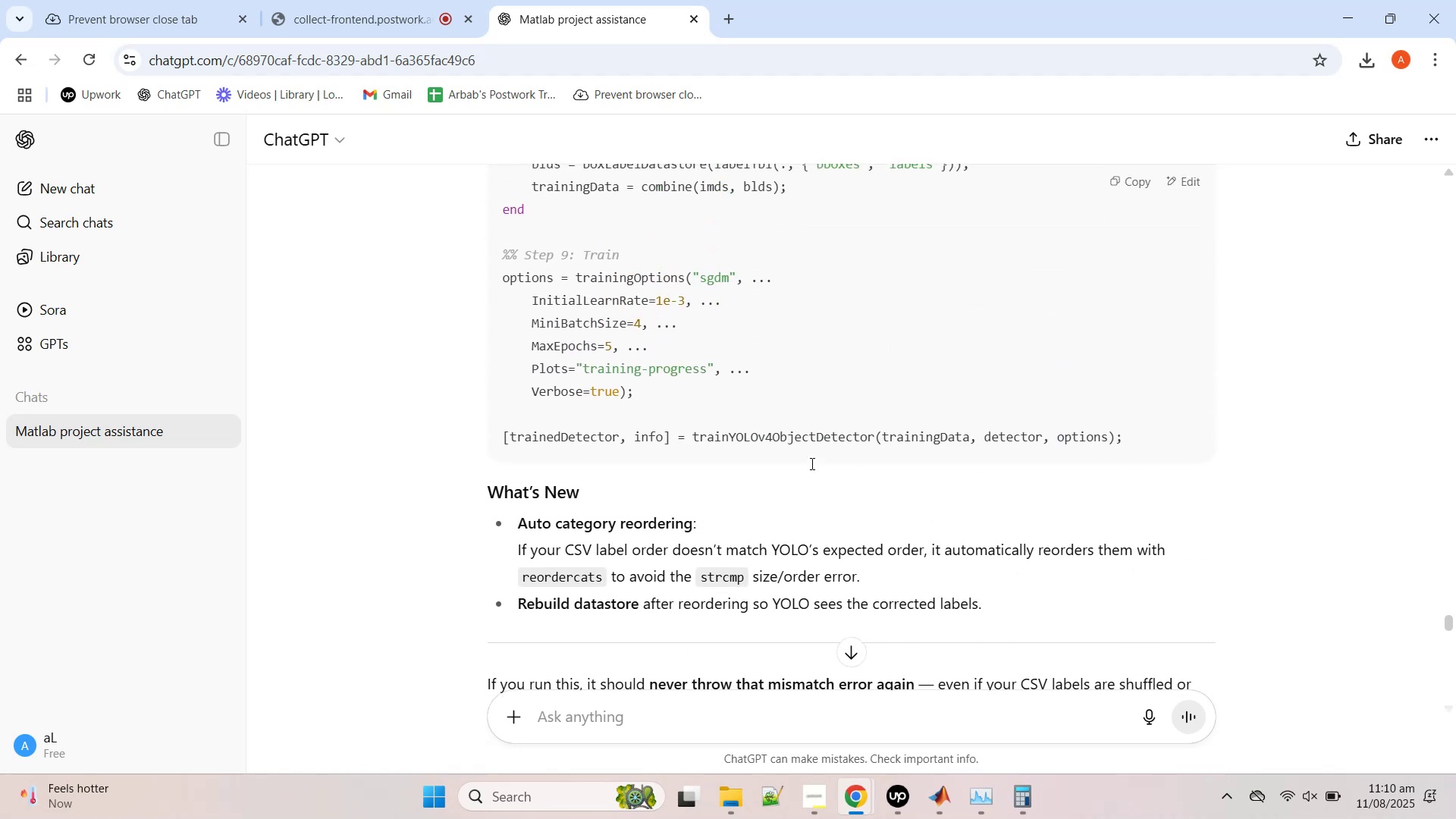 
scroll: coordinate [812, 459], scroll_direction: up, amount: 22.0
 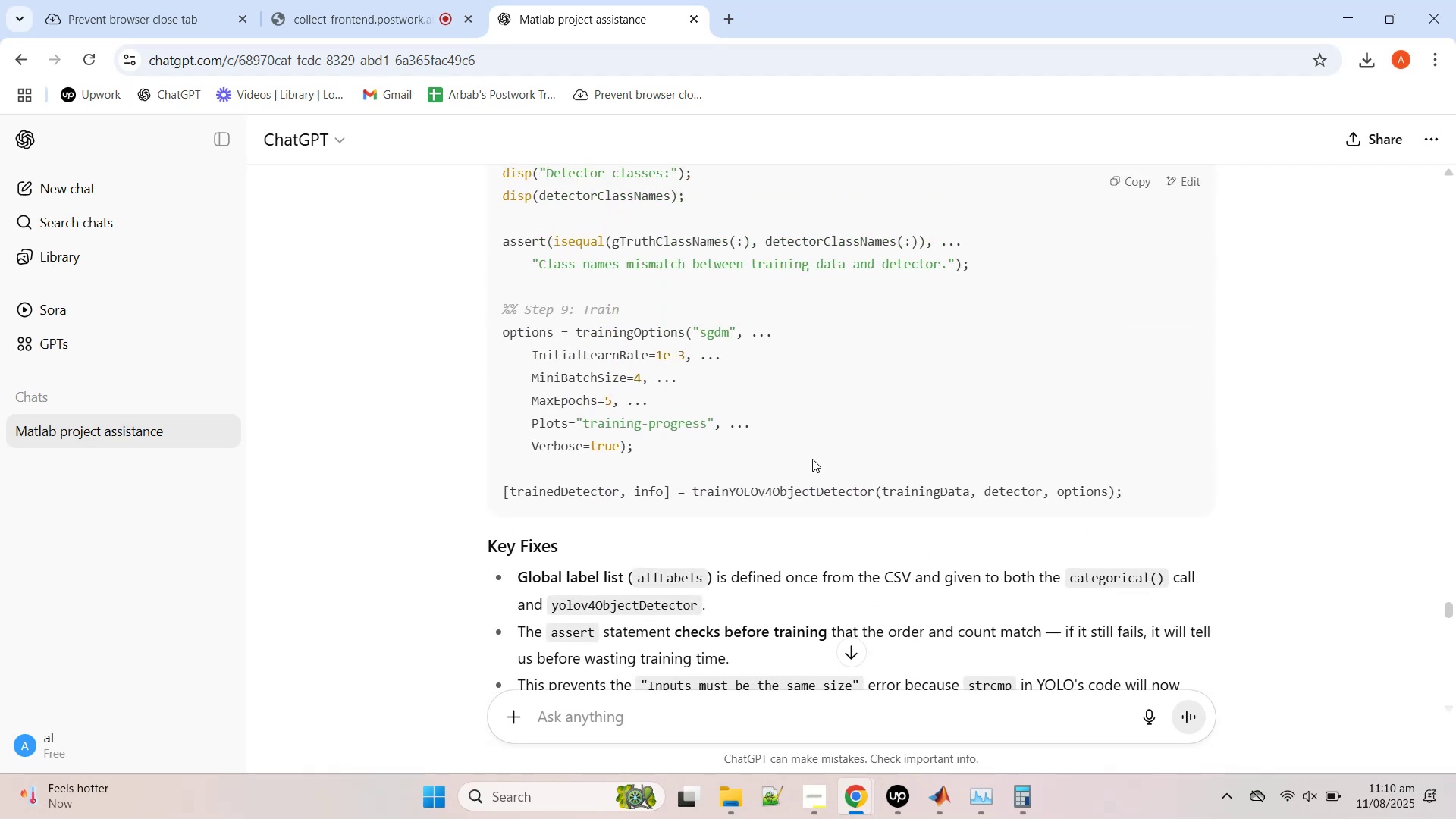 
scroll: coordinate [812, 457], scroll_direction: down, amount: 1.0
 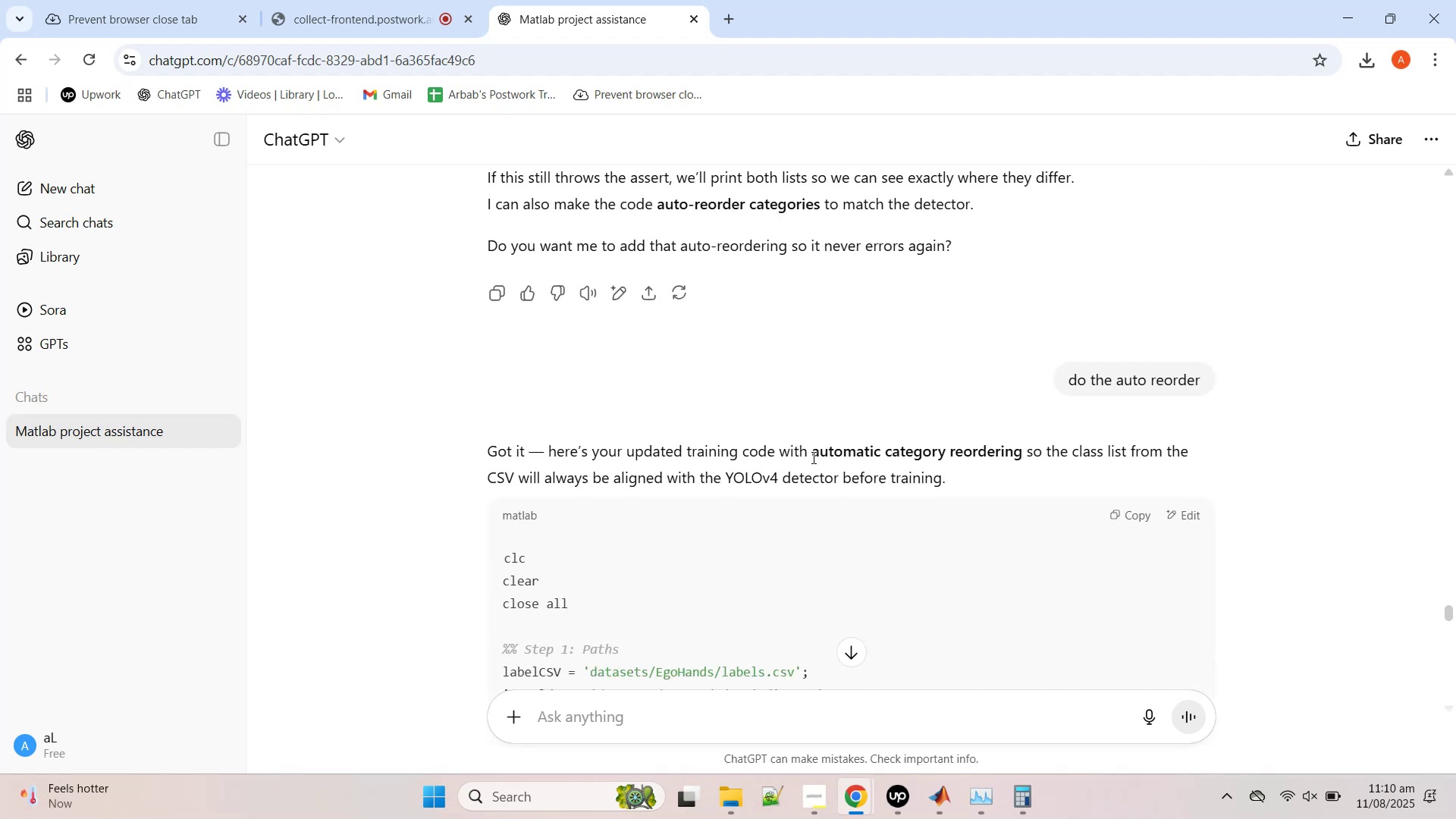 
scroll: coordinate [821, 422], scroll_direction: up, amount: 96.0
 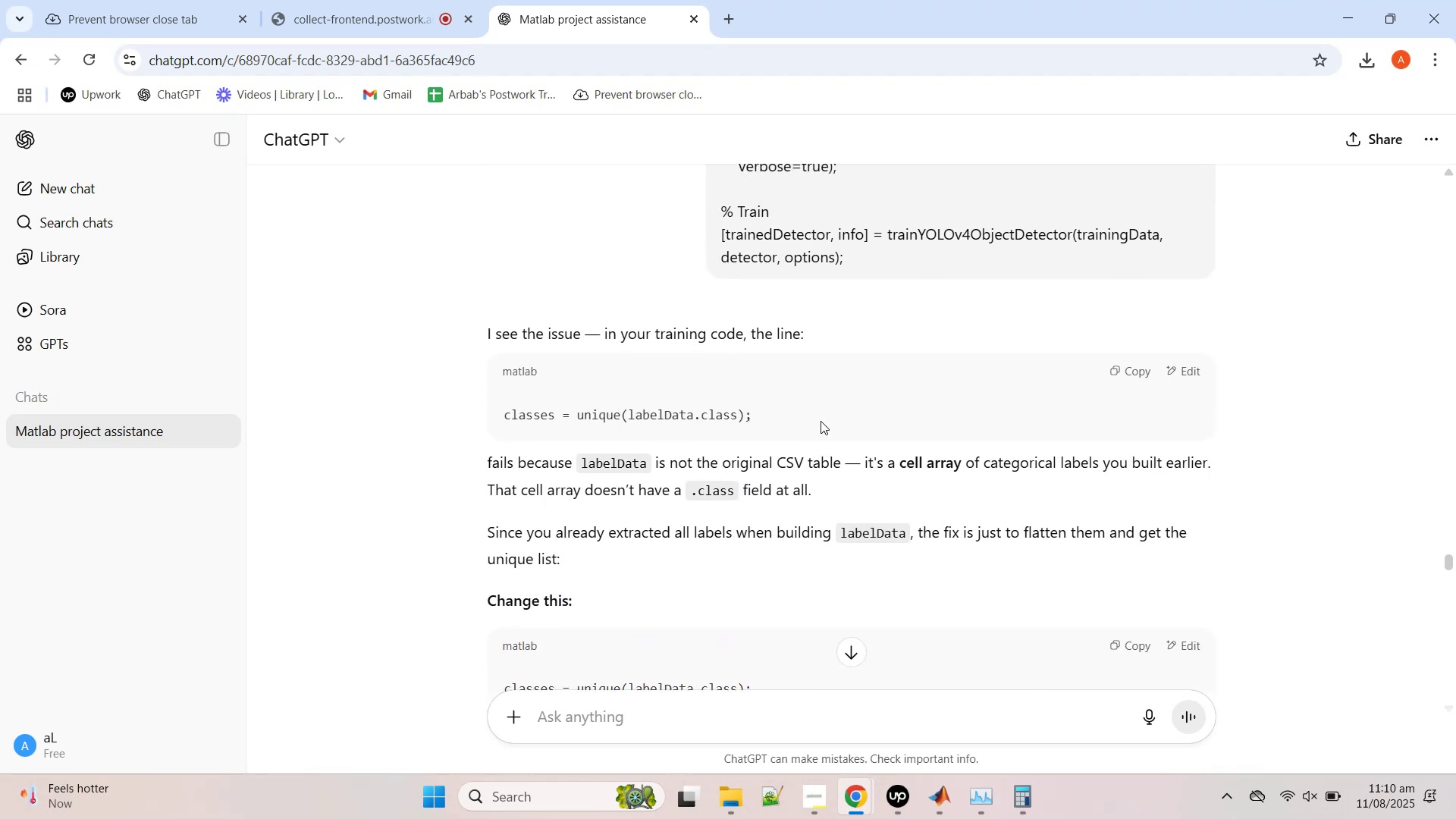 
scroll: coordinate [761, 356], scroll_direction: up, amount: 17.0
 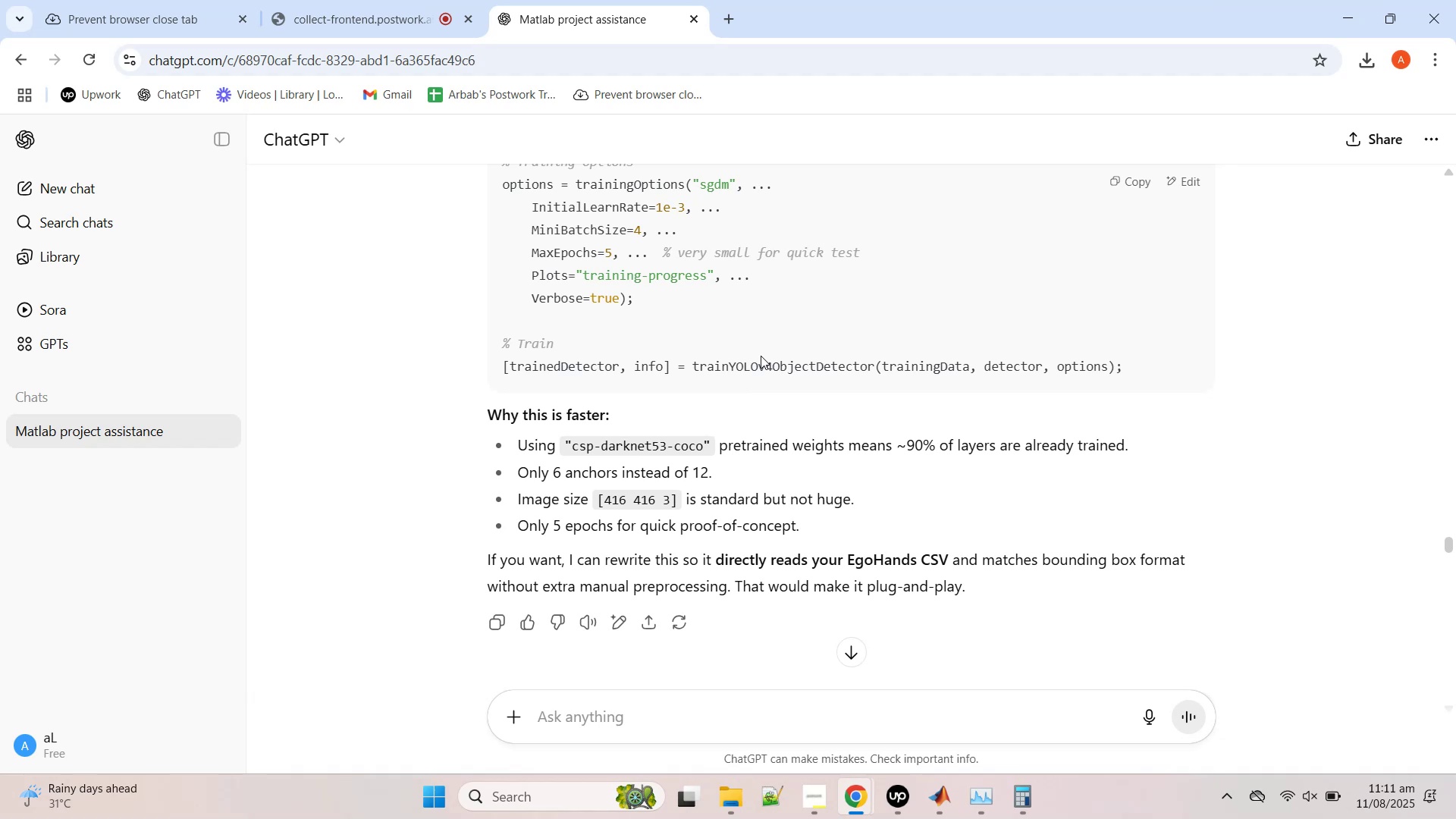 
scroll: coordinate [761, 355], scroll_direction: up, amount: 6.0
 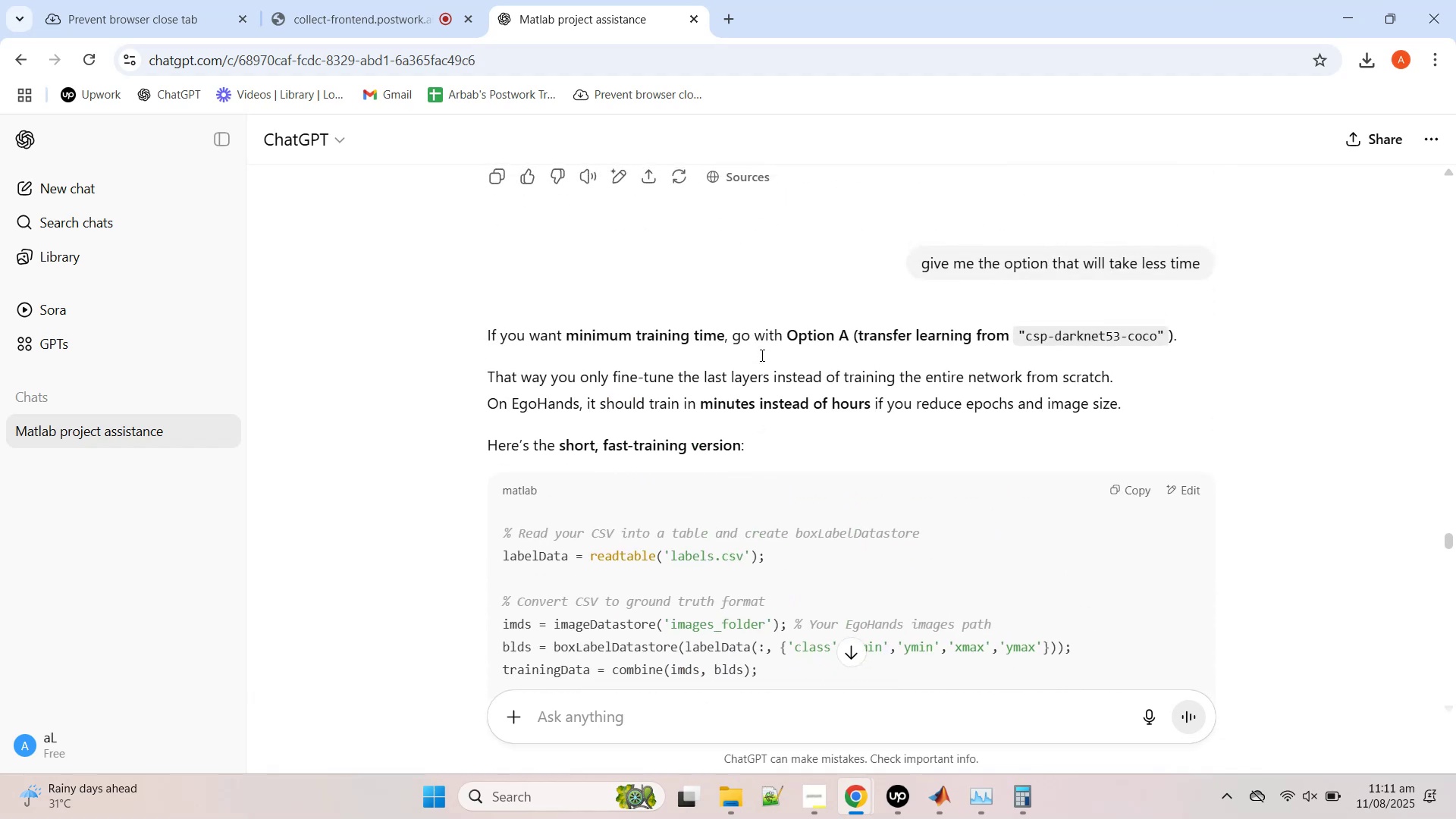 
scroll: coordinate [761, 355], scroll_direction: none, amount: 0.0
 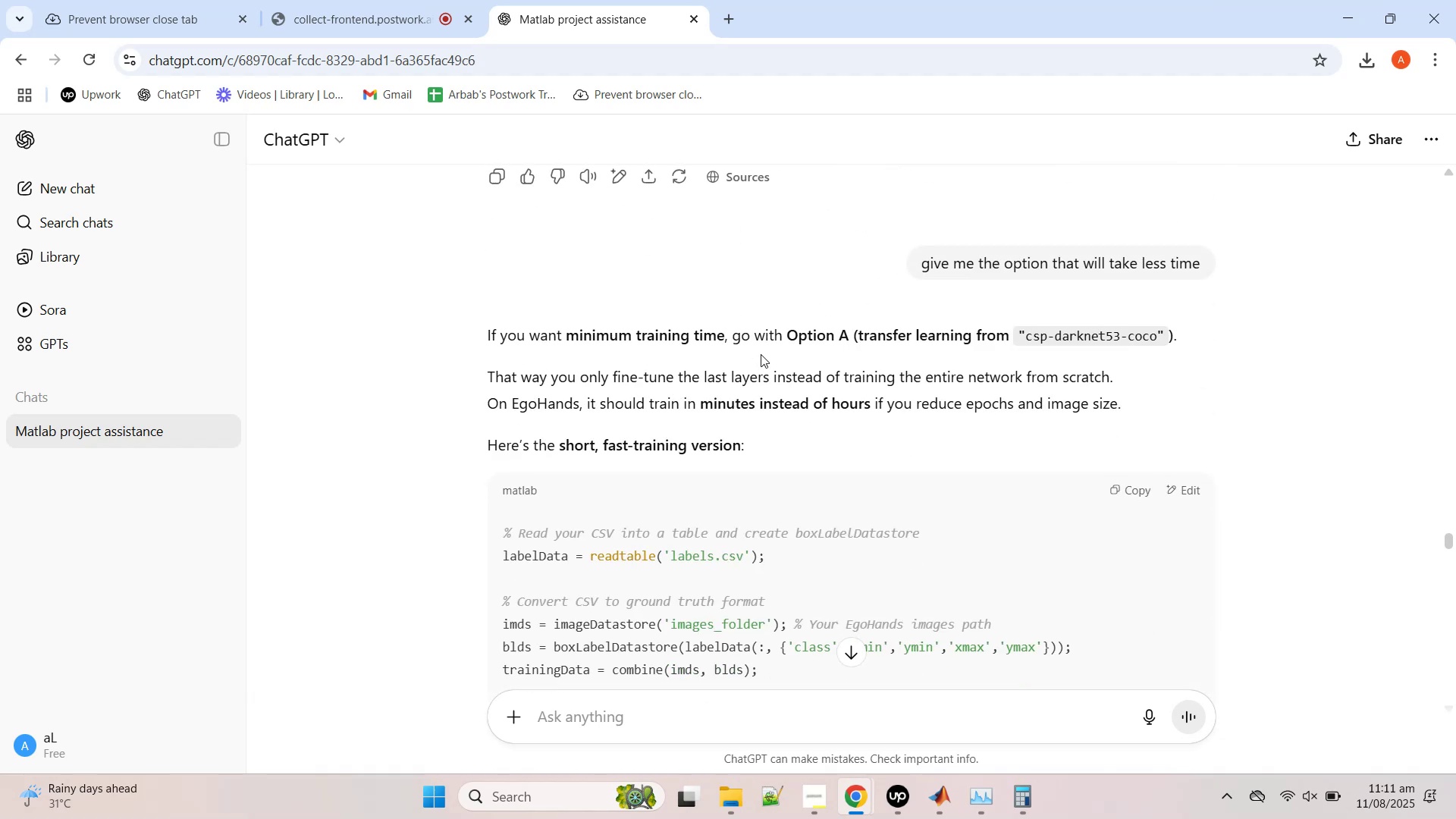 
scroll: coordinate [763, 357], scroll_direction: up, amount: 34.0
 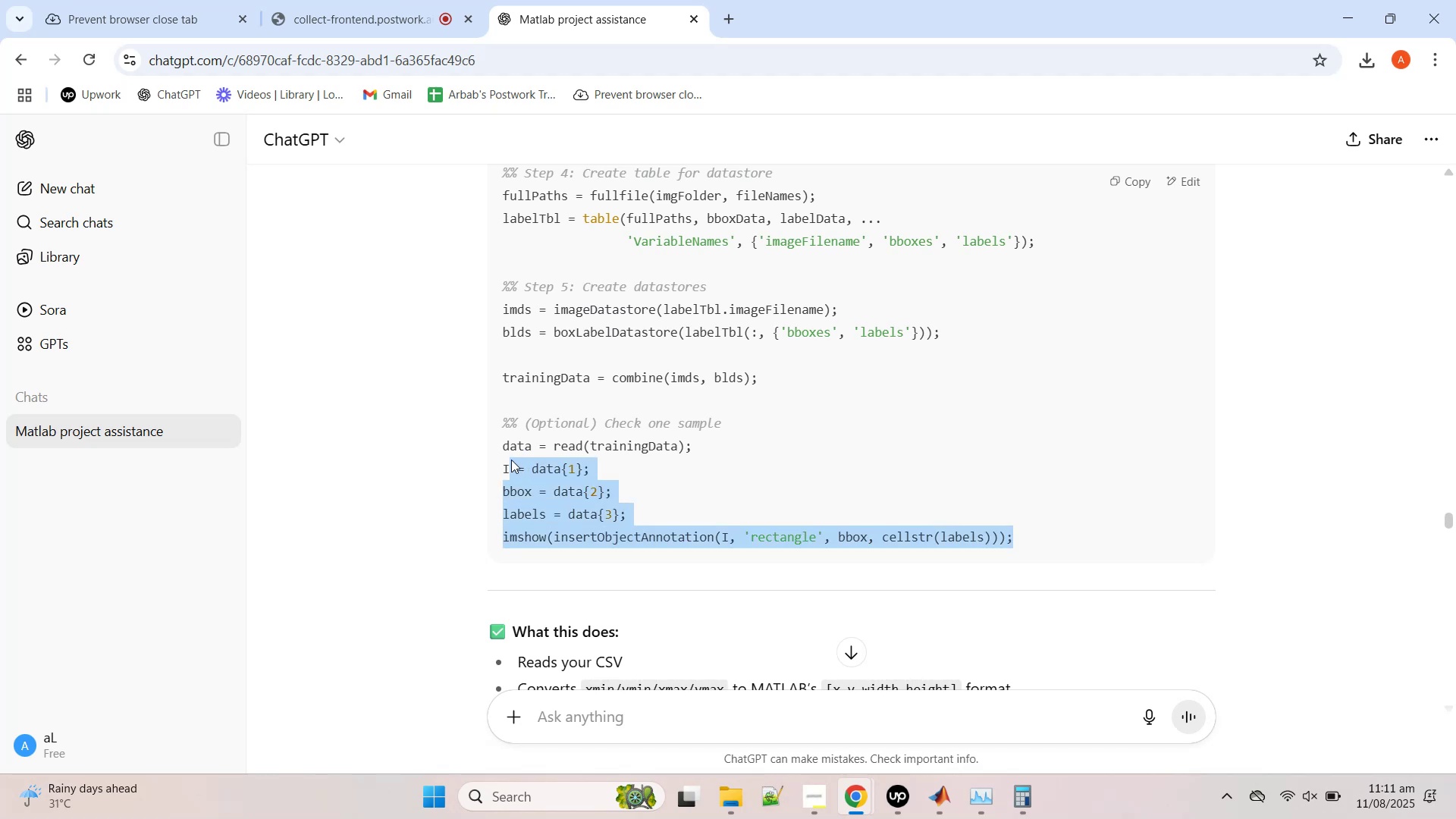 
right_click([516, 454])
 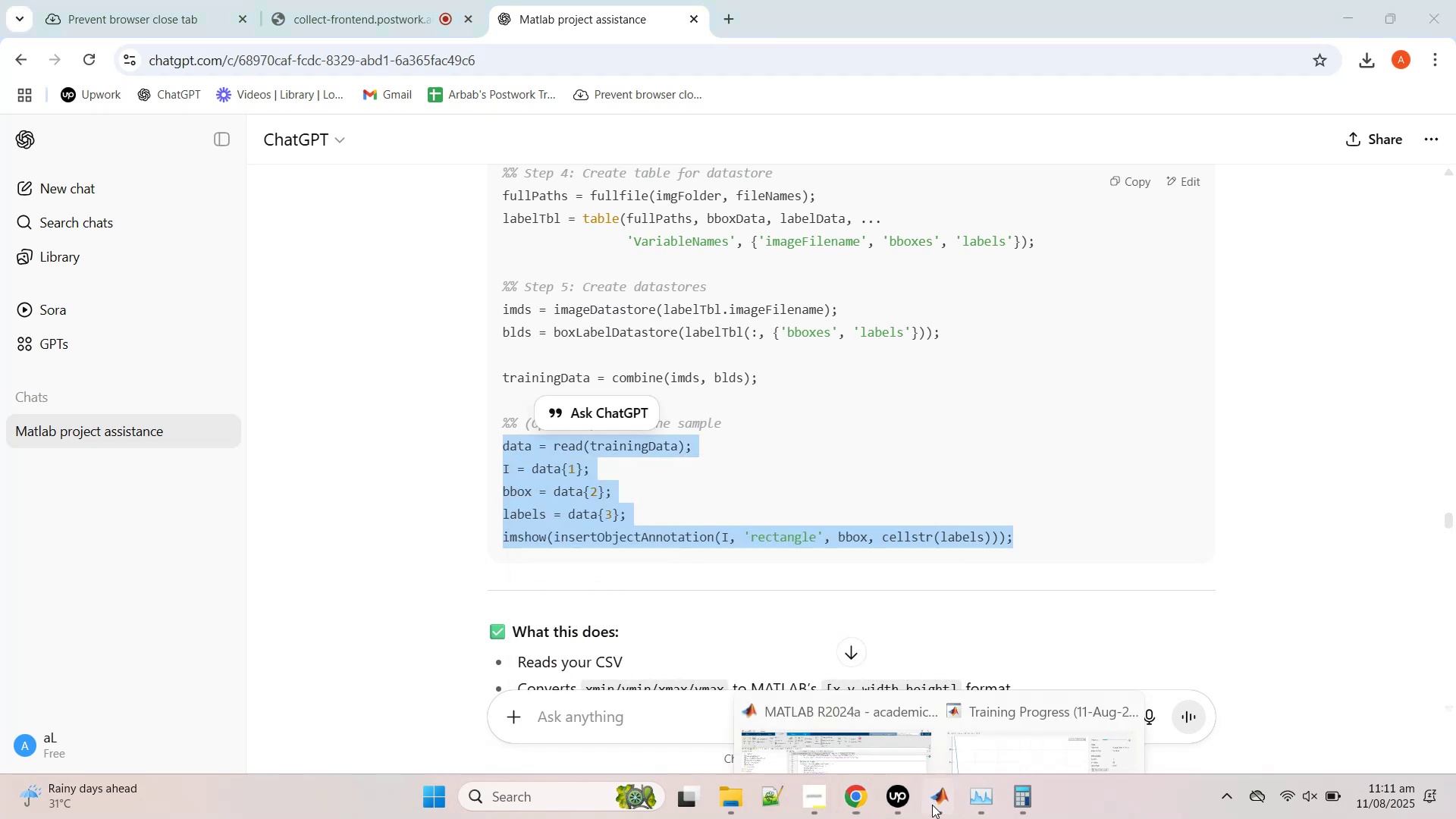 
left_click([855, 690])
 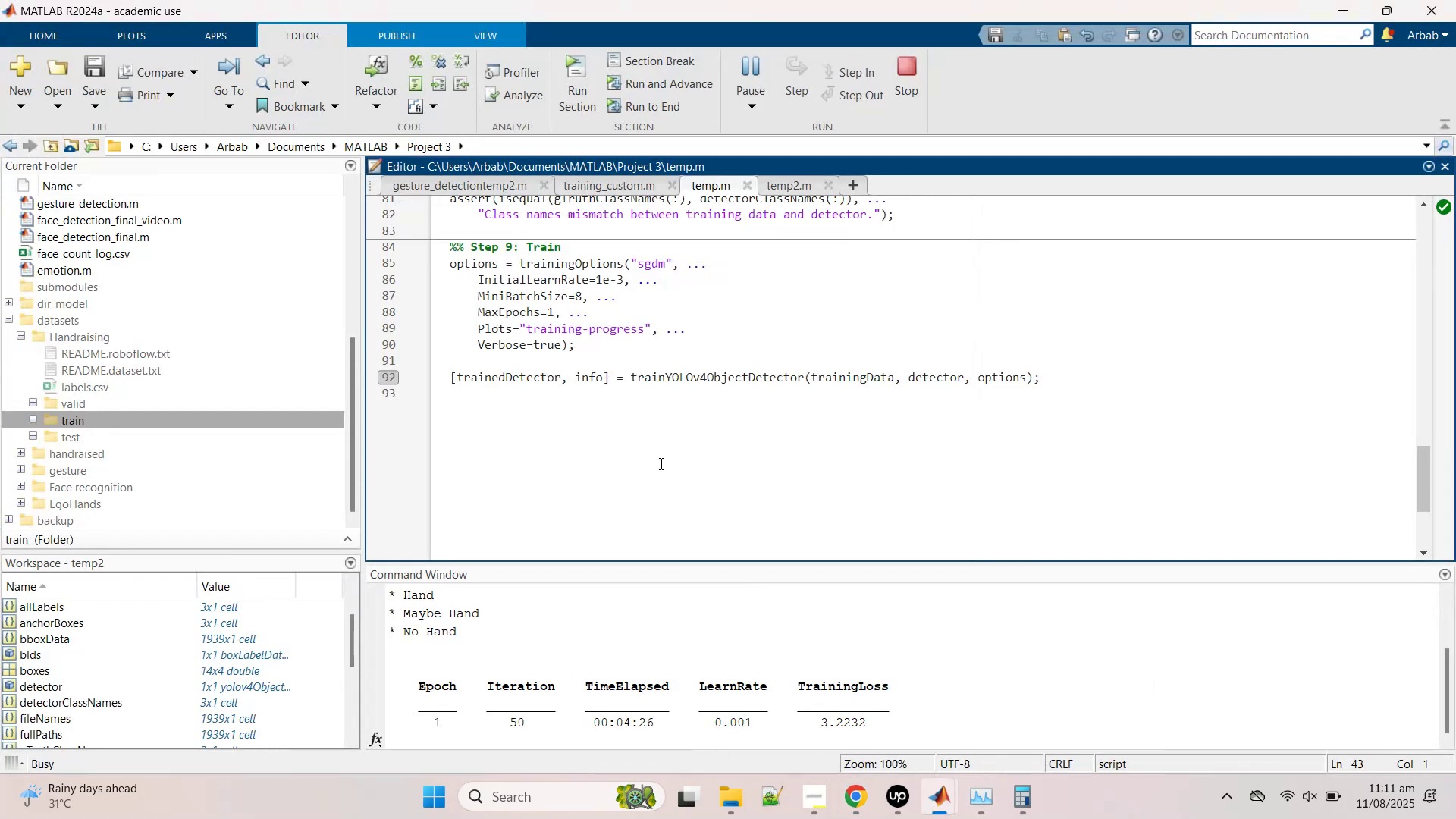 
scroll: coordinate [662, 438], scroll_direction: up, amount: 8.0
 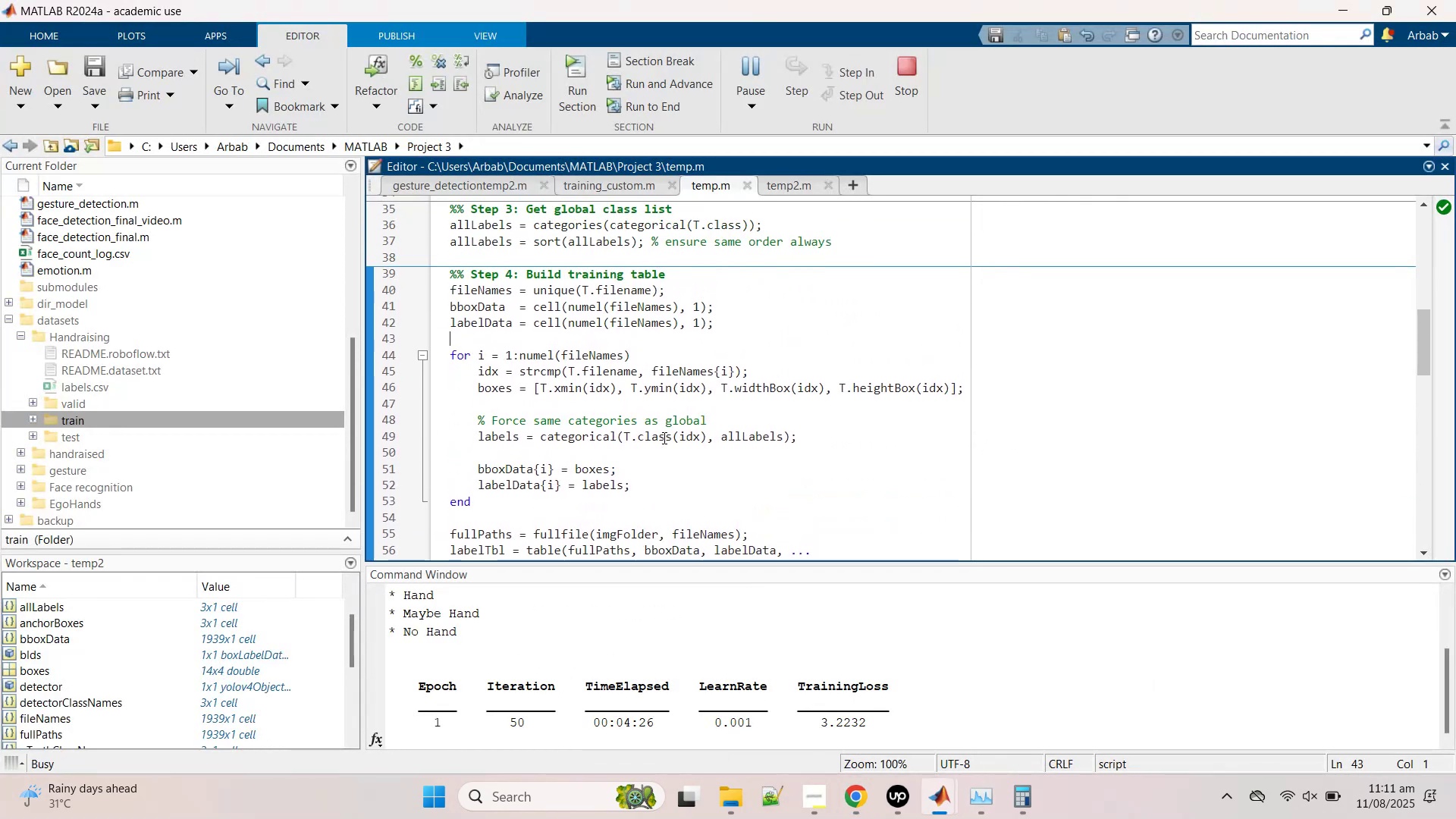 
scroll: coordinate [663, 438], scroll_direction: down, amount: 1.0
 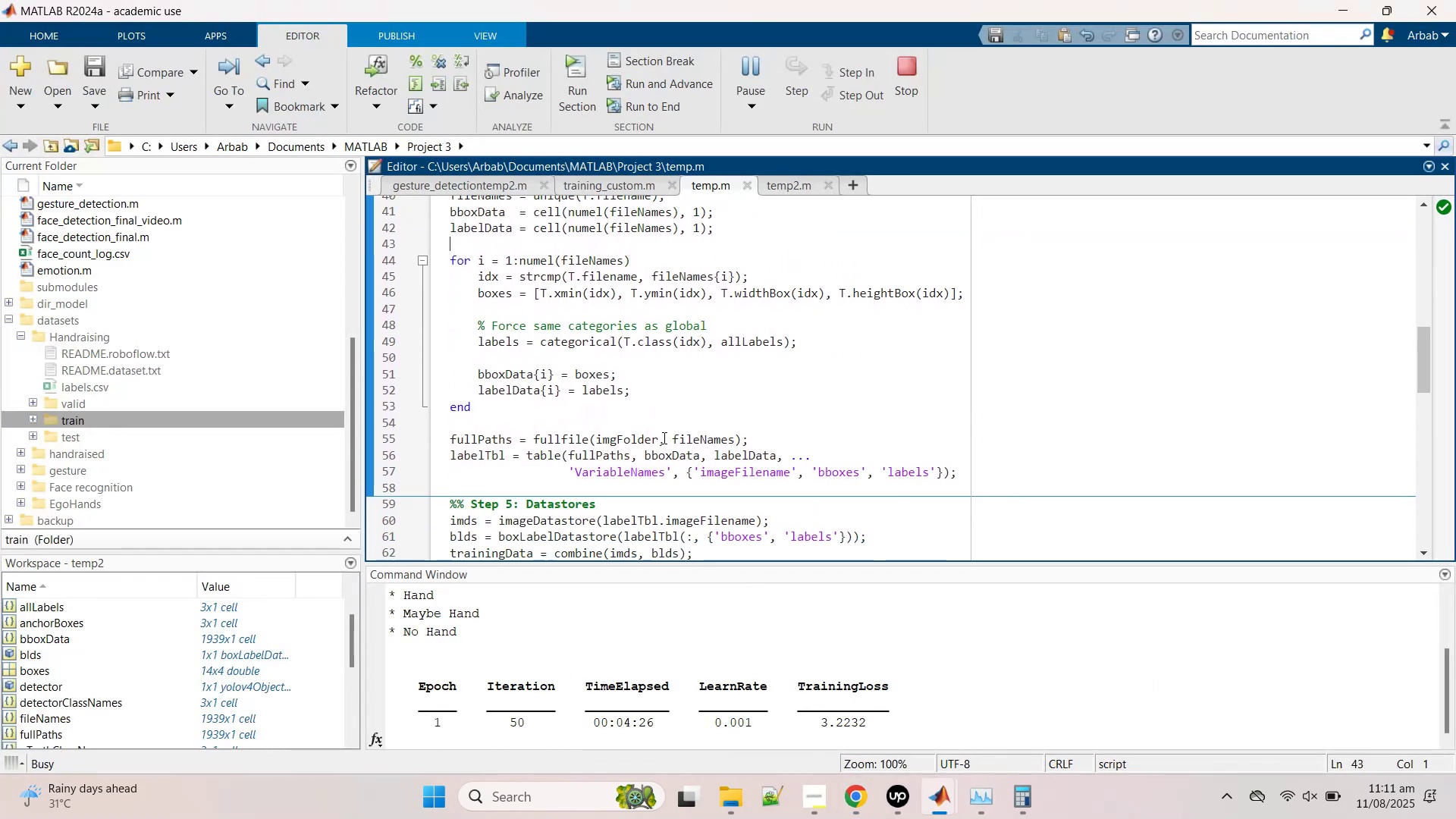 
scroll: coordinate [663, 438], scroll_direction: up, amount: 4.0
 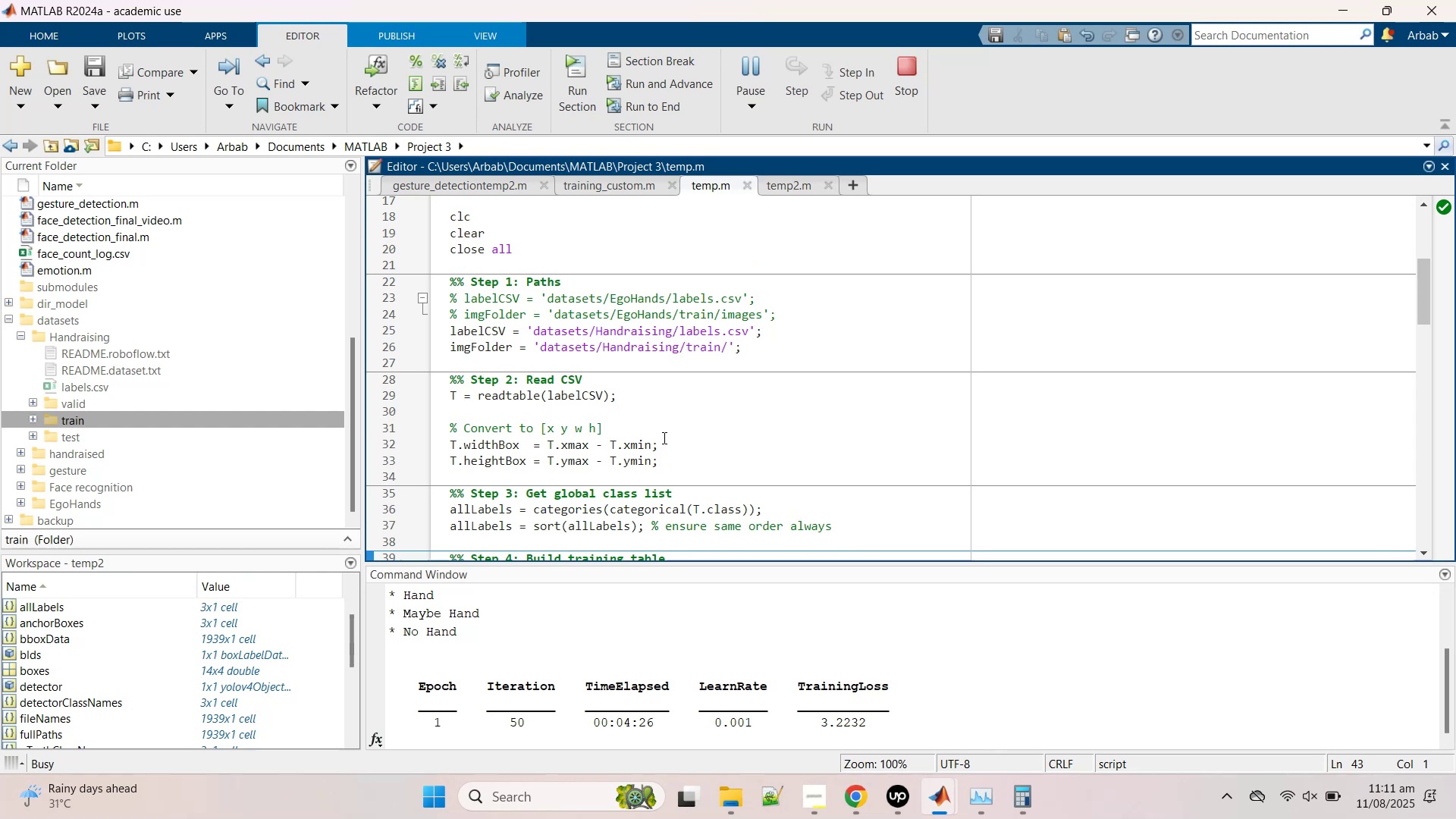 
scroll: coordinate [604, 400], scroll_direction: down, amount: 6.0
 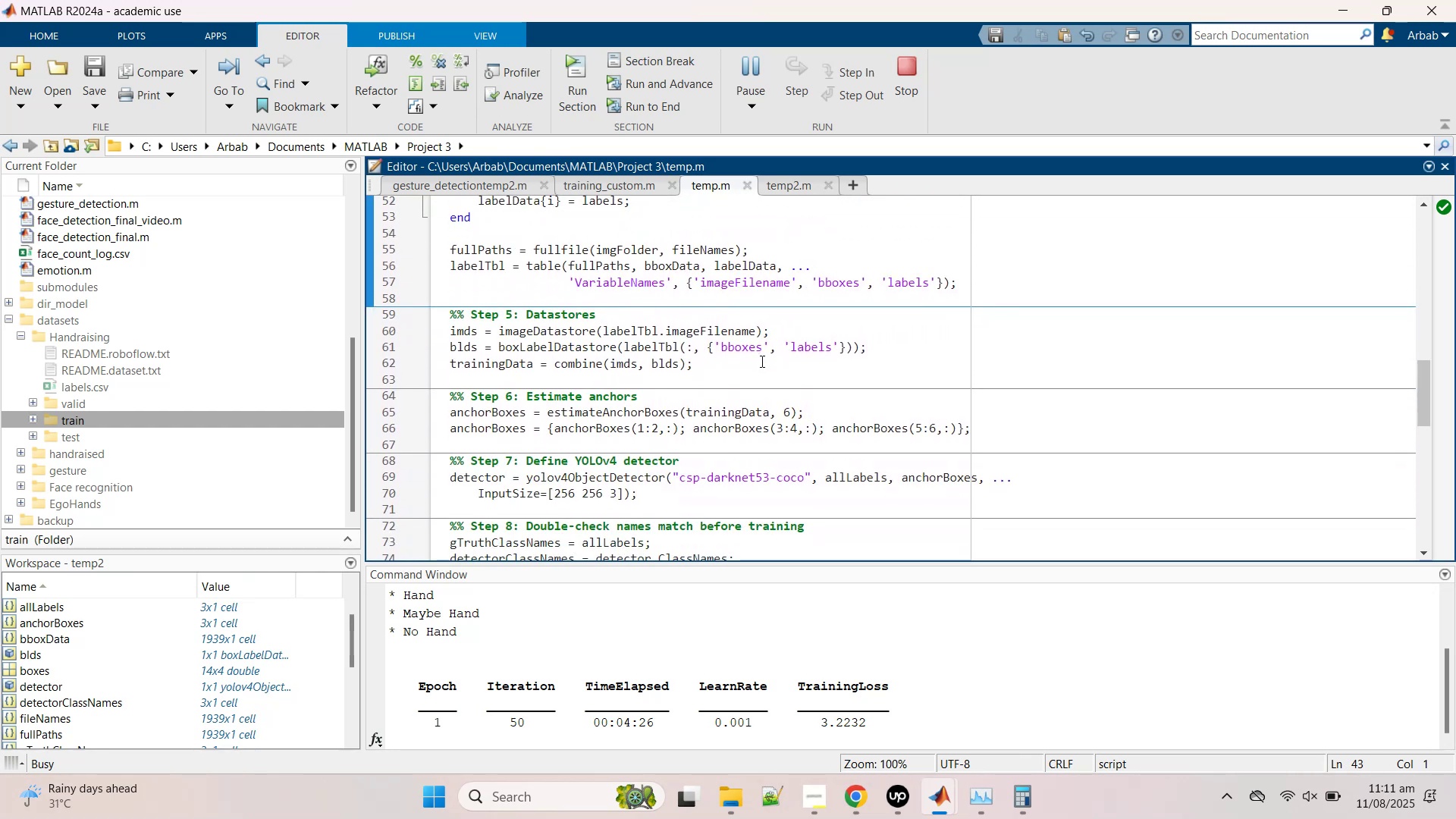 
left_click([754, 369])
 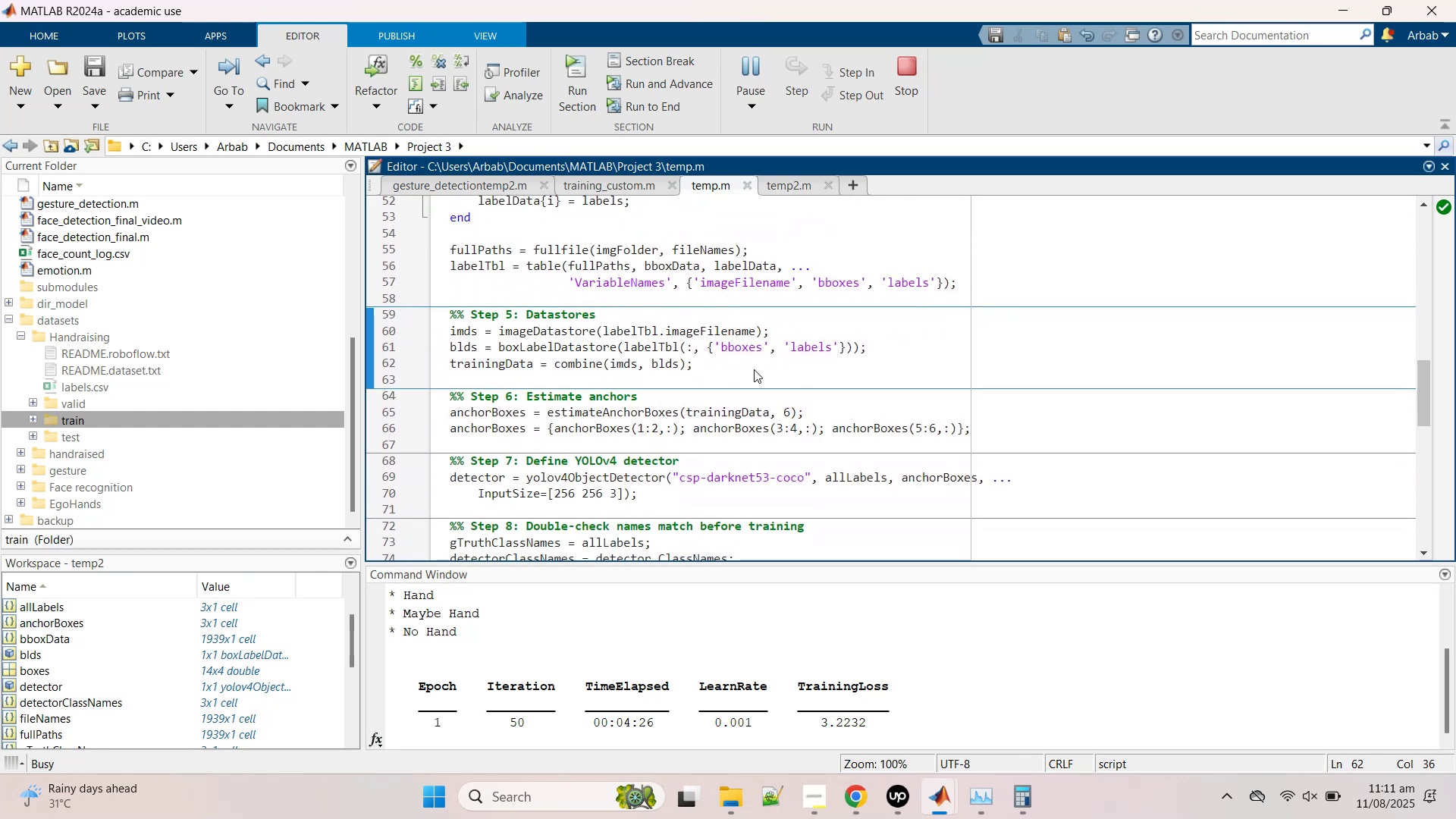 
key(Enter)
 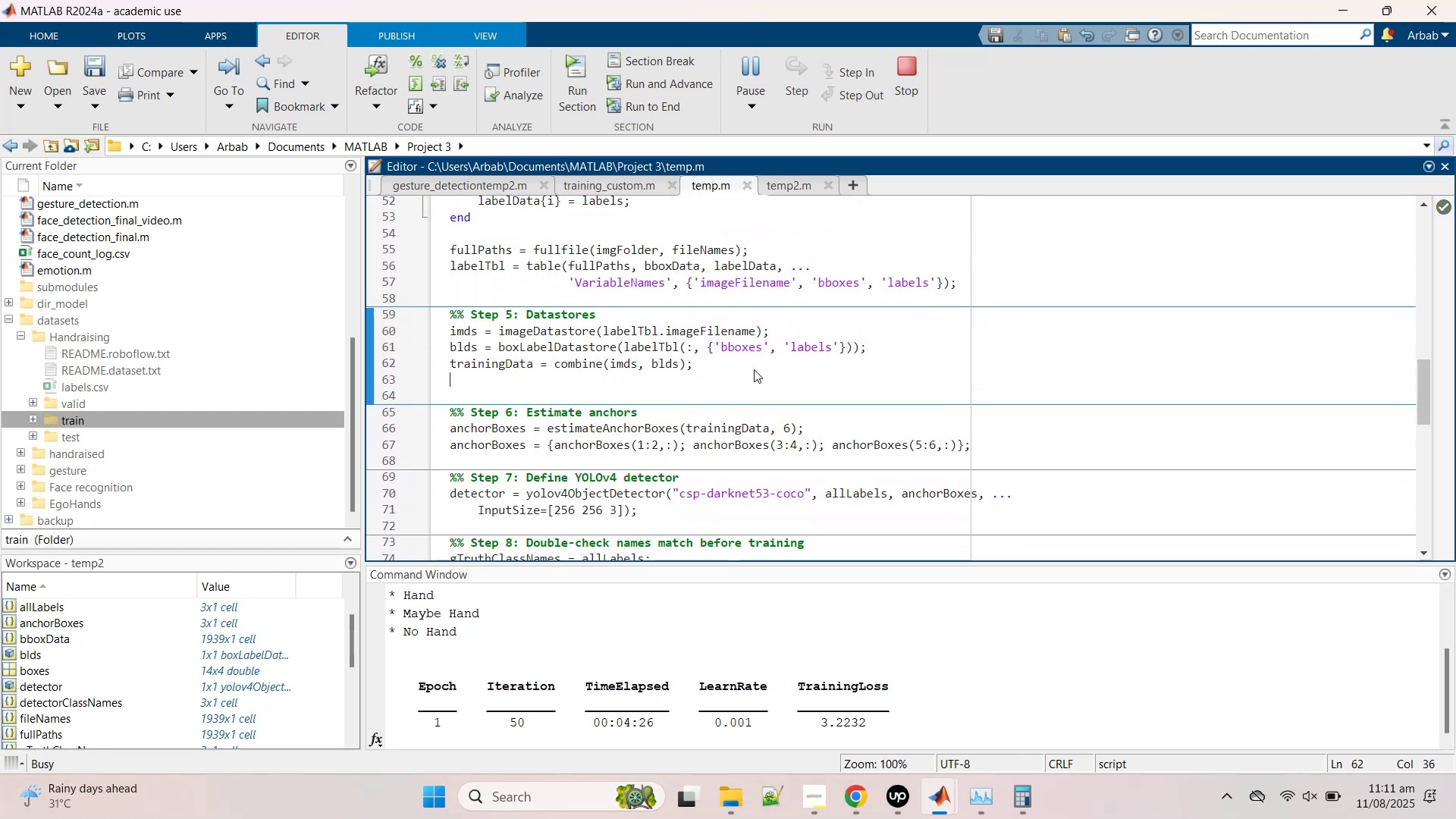 
key(Enter)
 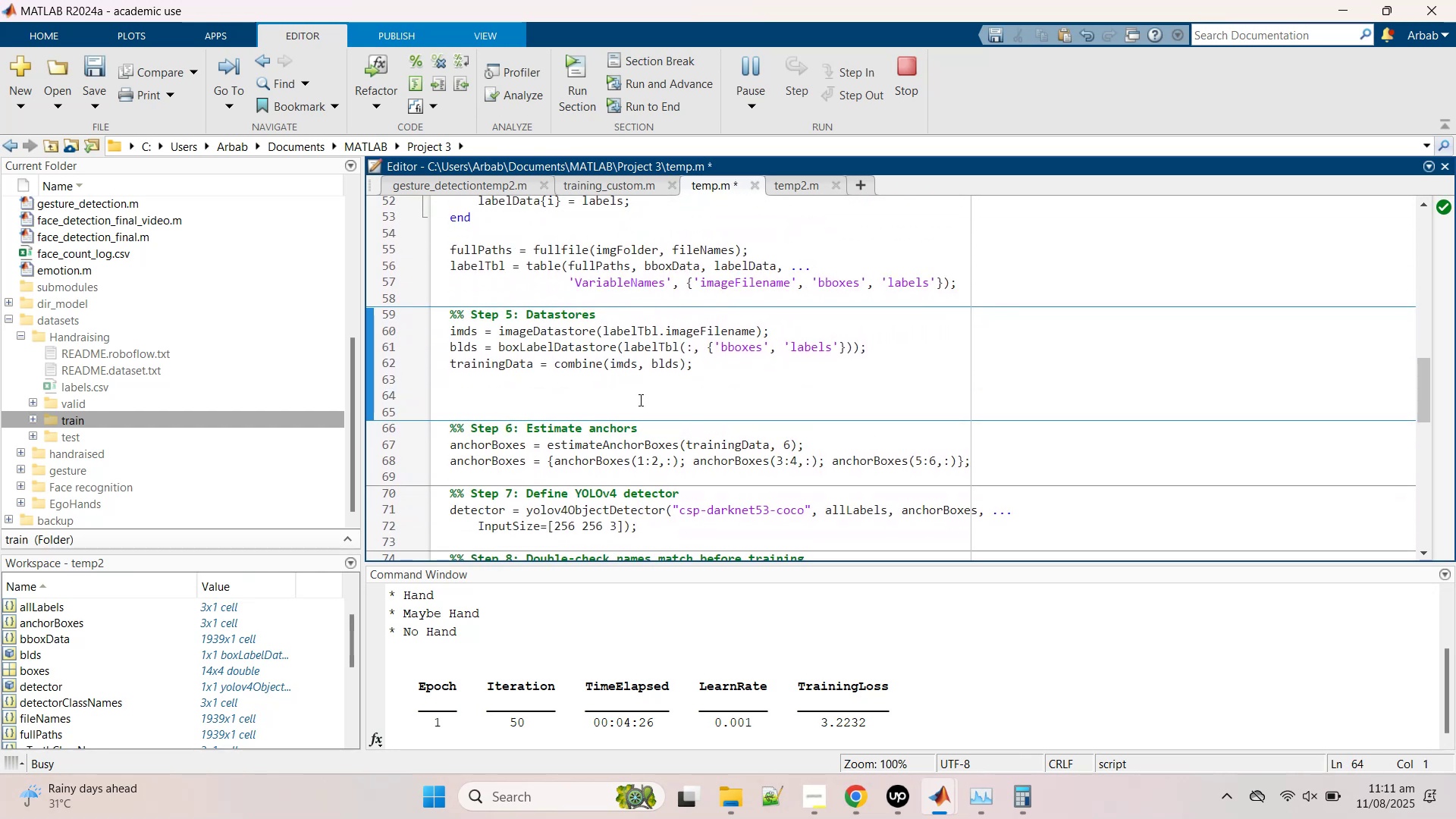 
key(Control+V)
 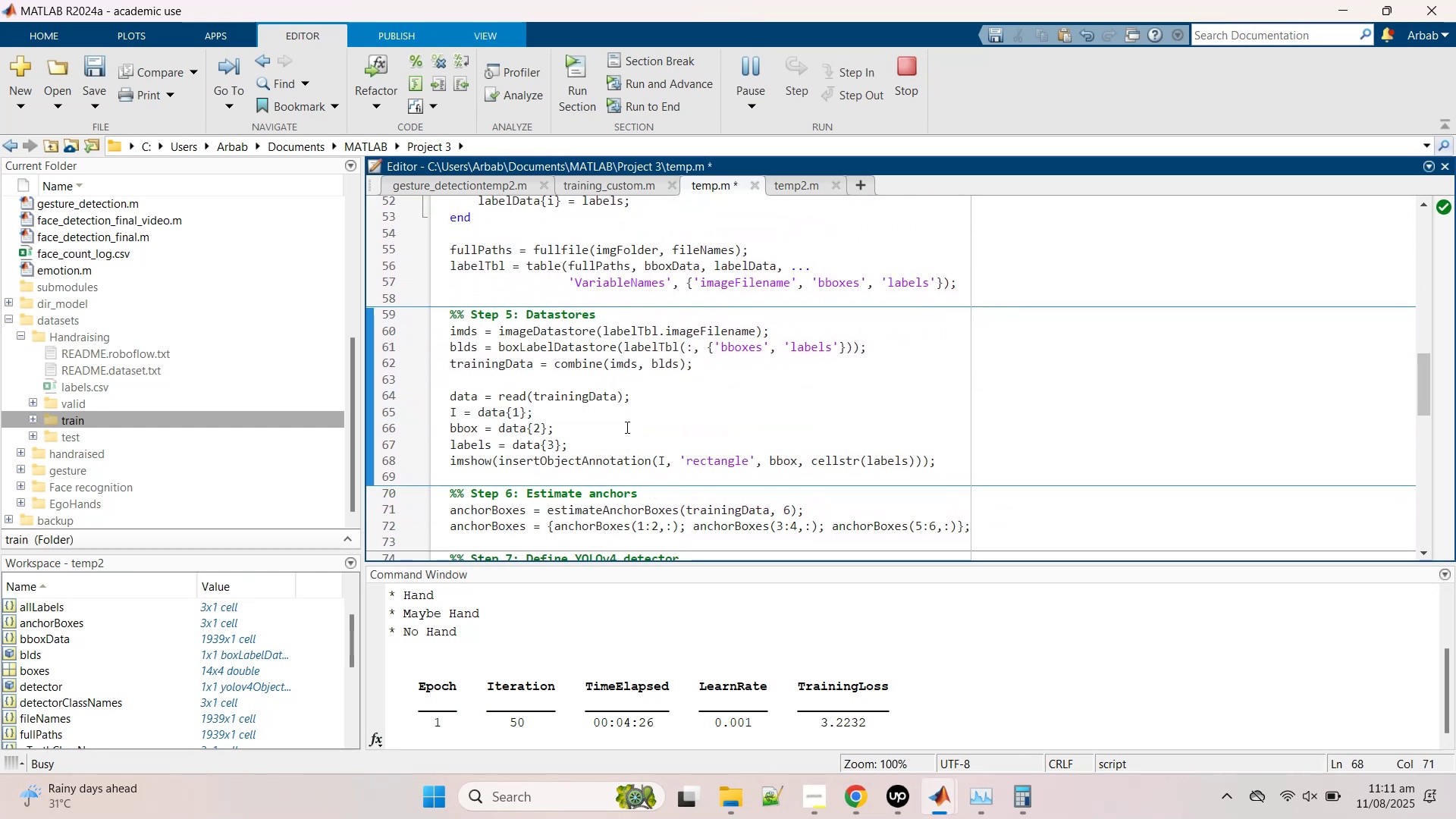 
hold_key(key=S, duration=0.39)
 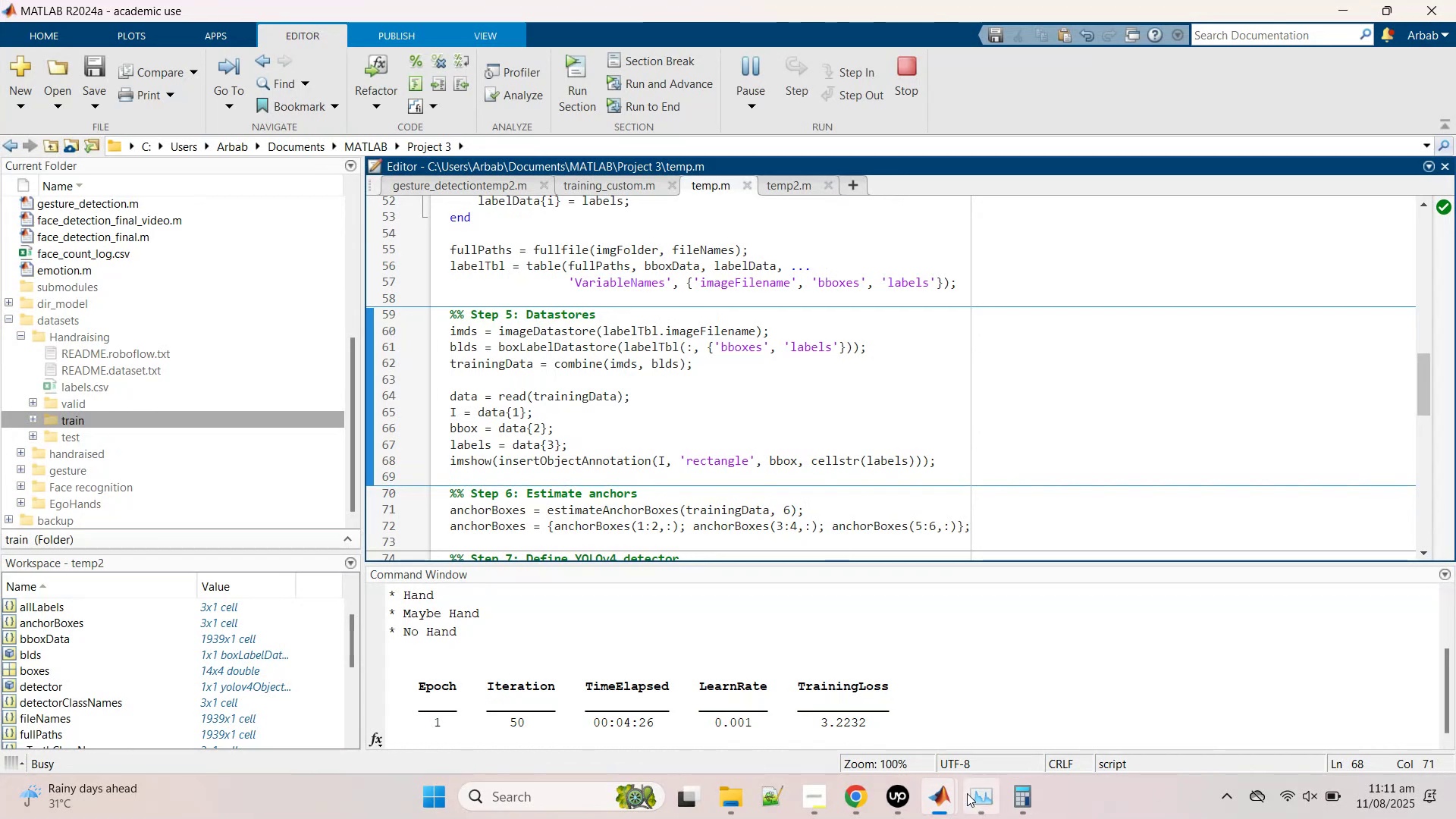 
wait(5.8)
 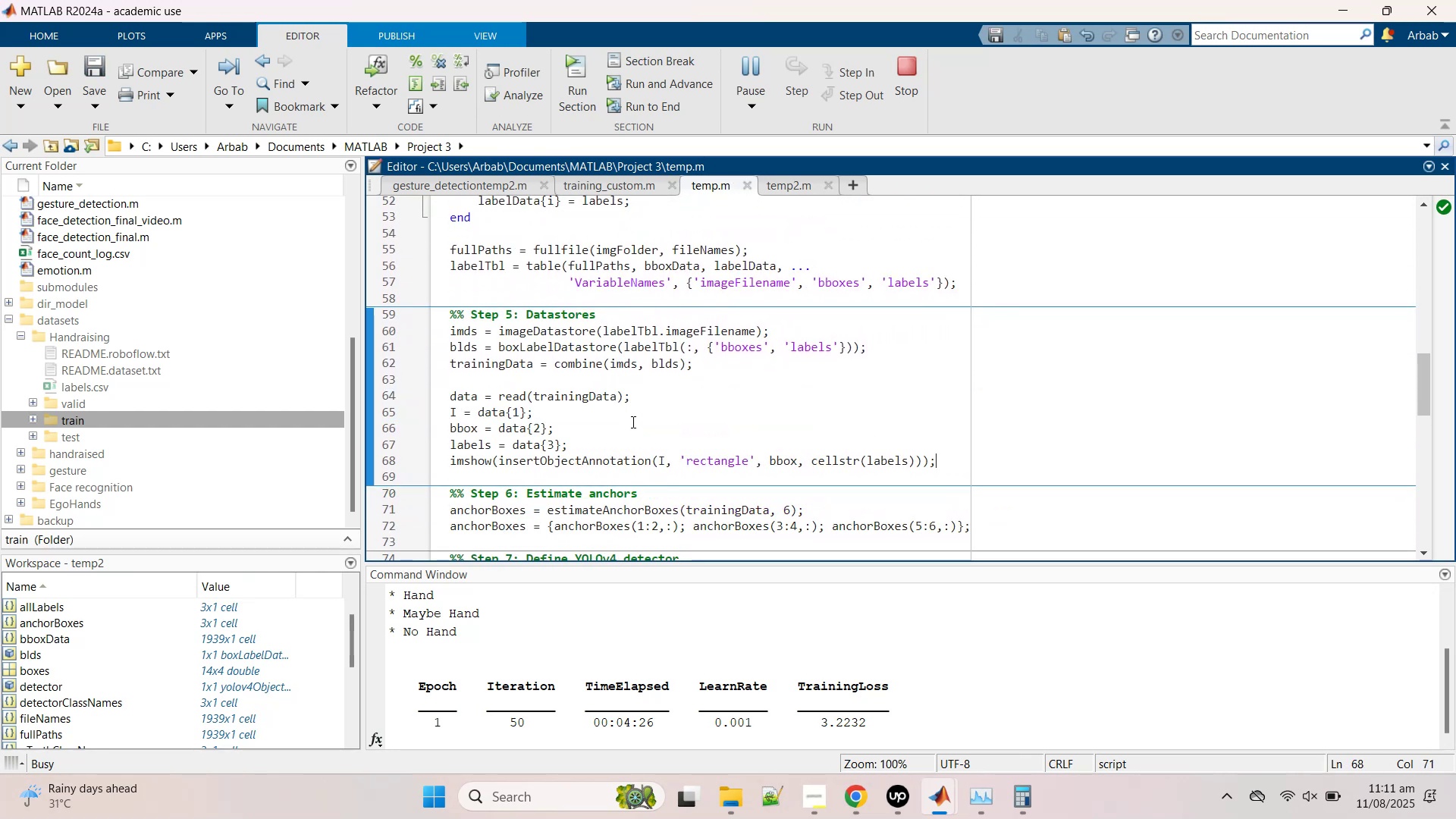 
left_click([1003, 717])
 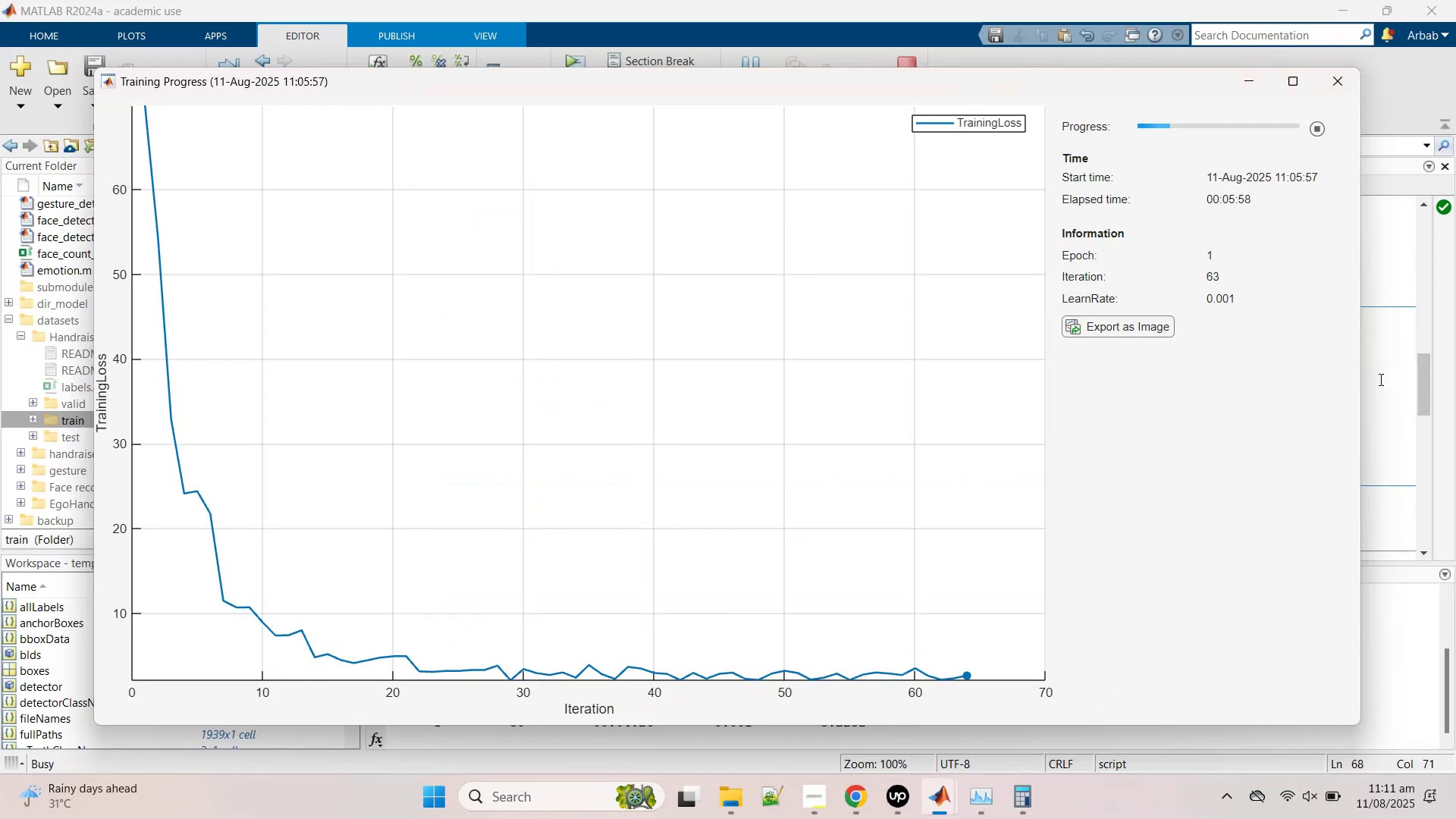 
left_click([1242, 420])
 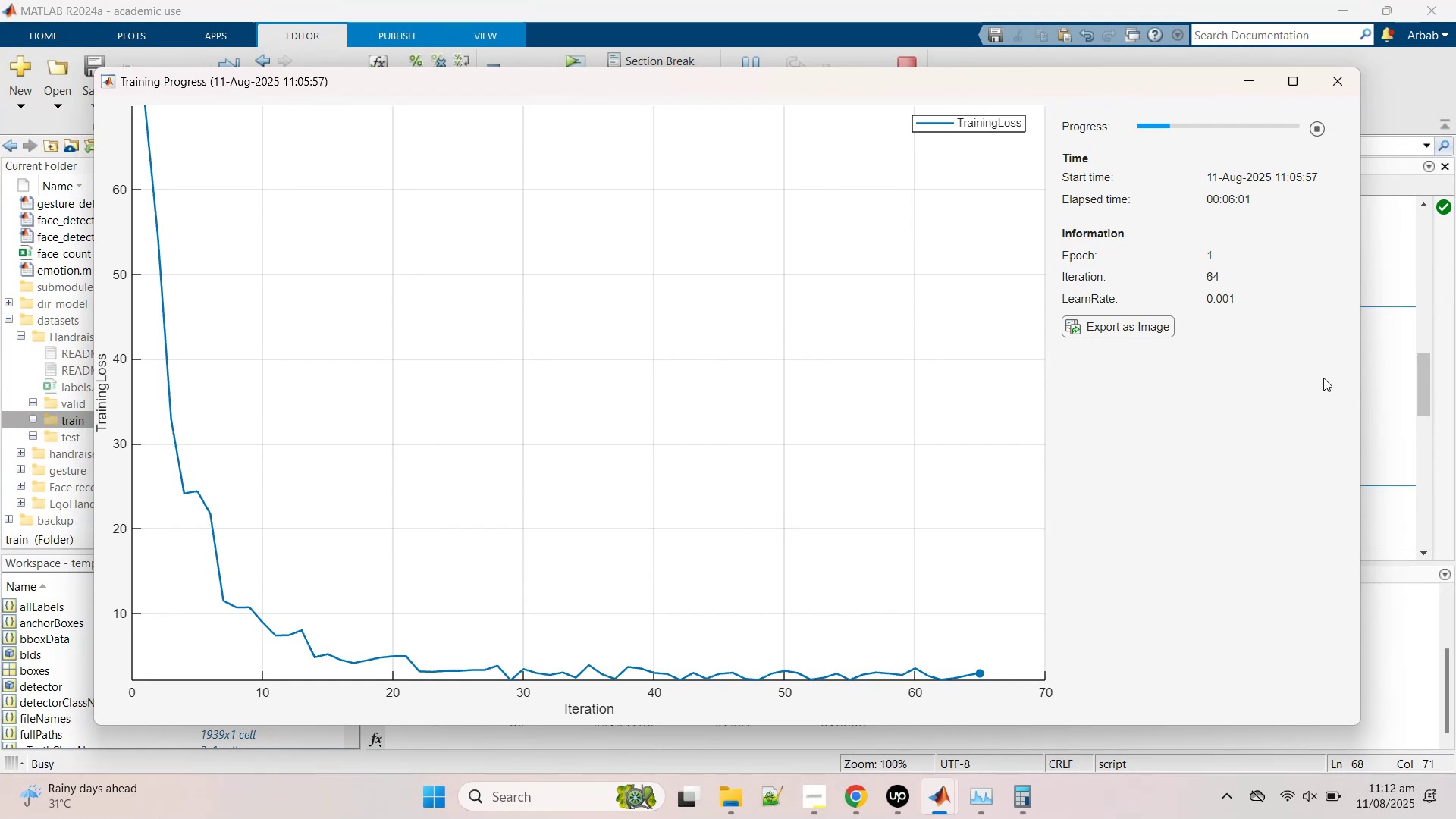 
left_click([1373, 366])
 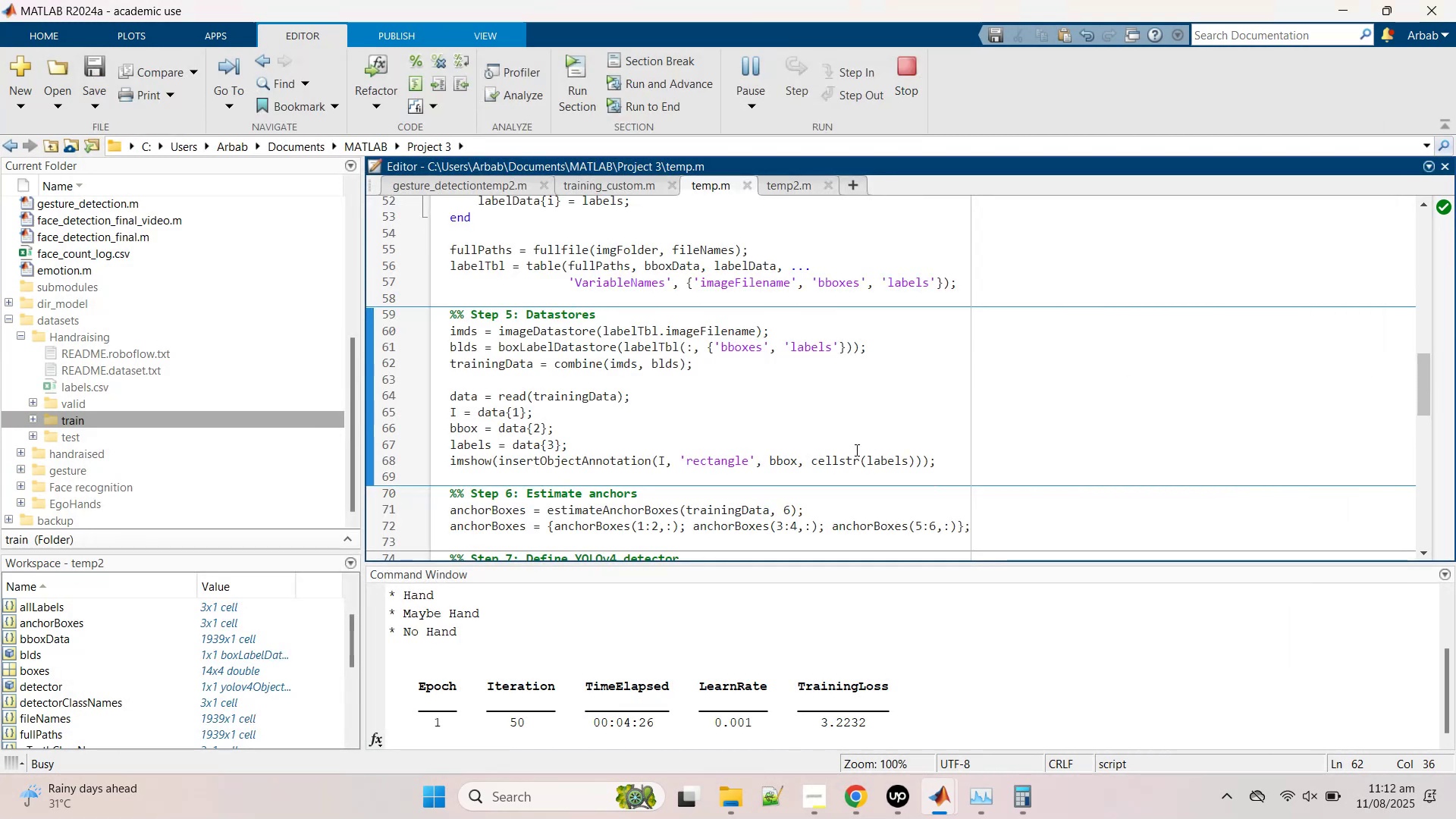 
scroll: coordinate [855, 449], scroll_direction: down, amount: 5.0
 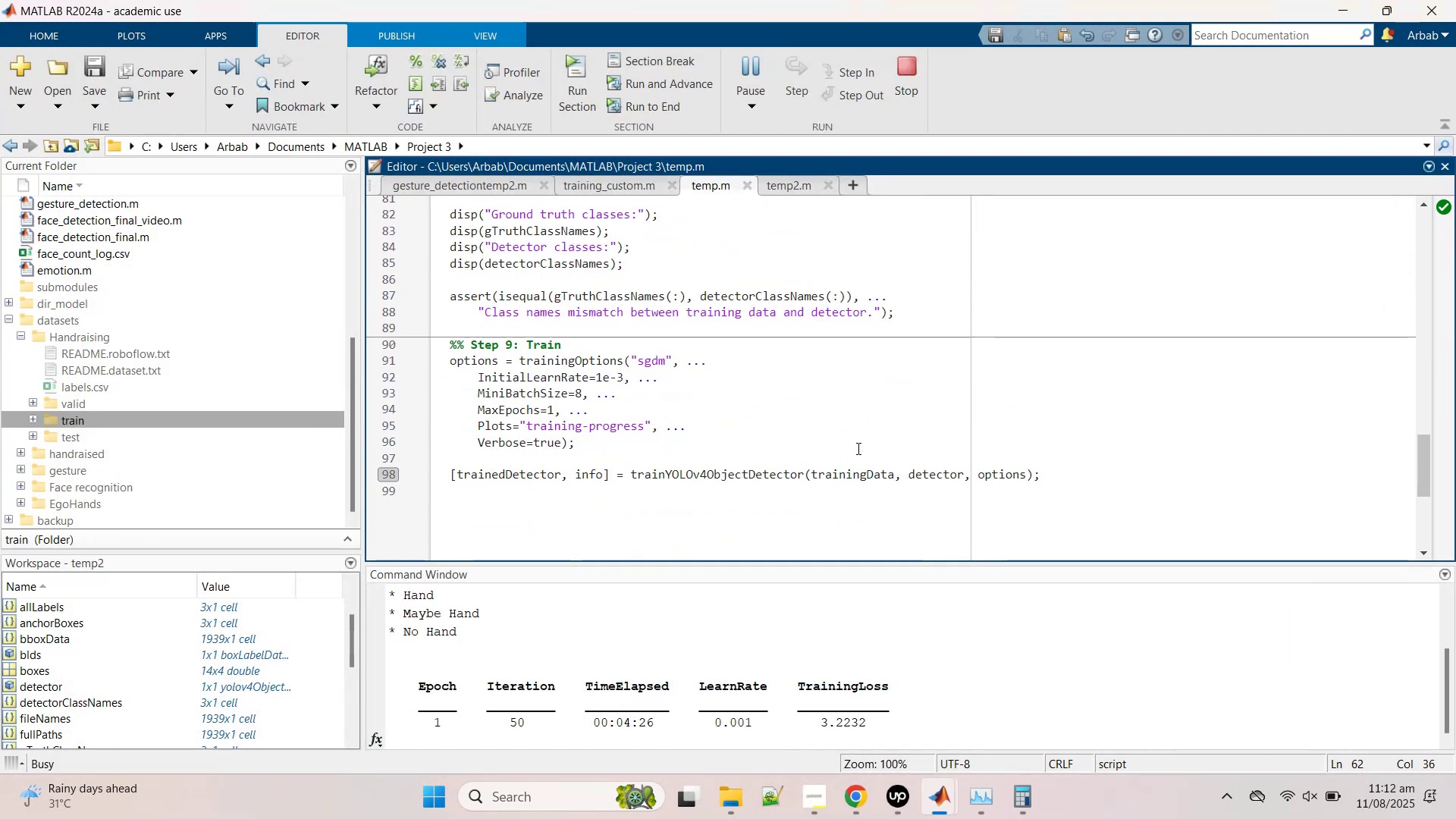 
mouse_move([974, 777])
 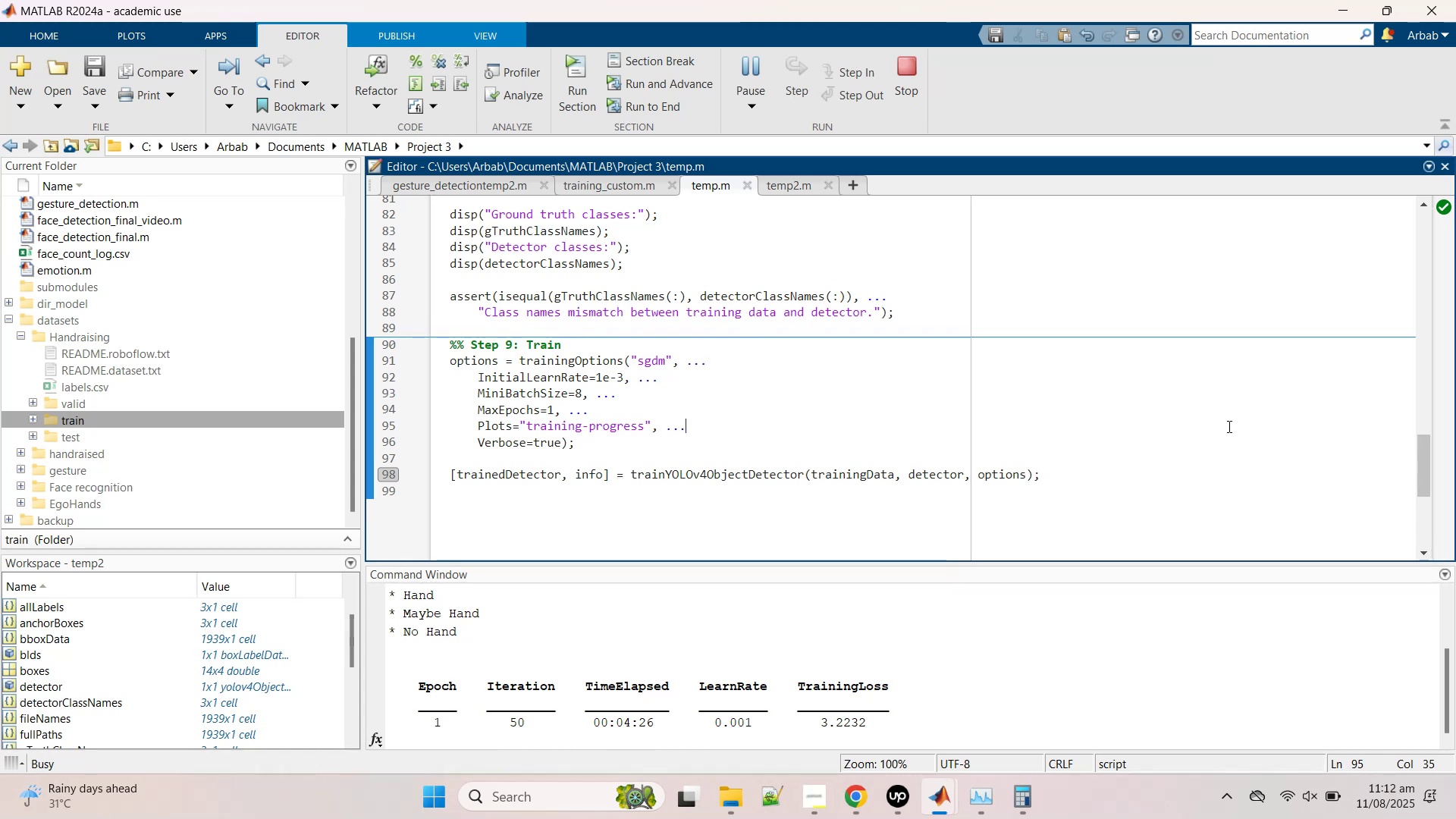 
wait(19.27)
 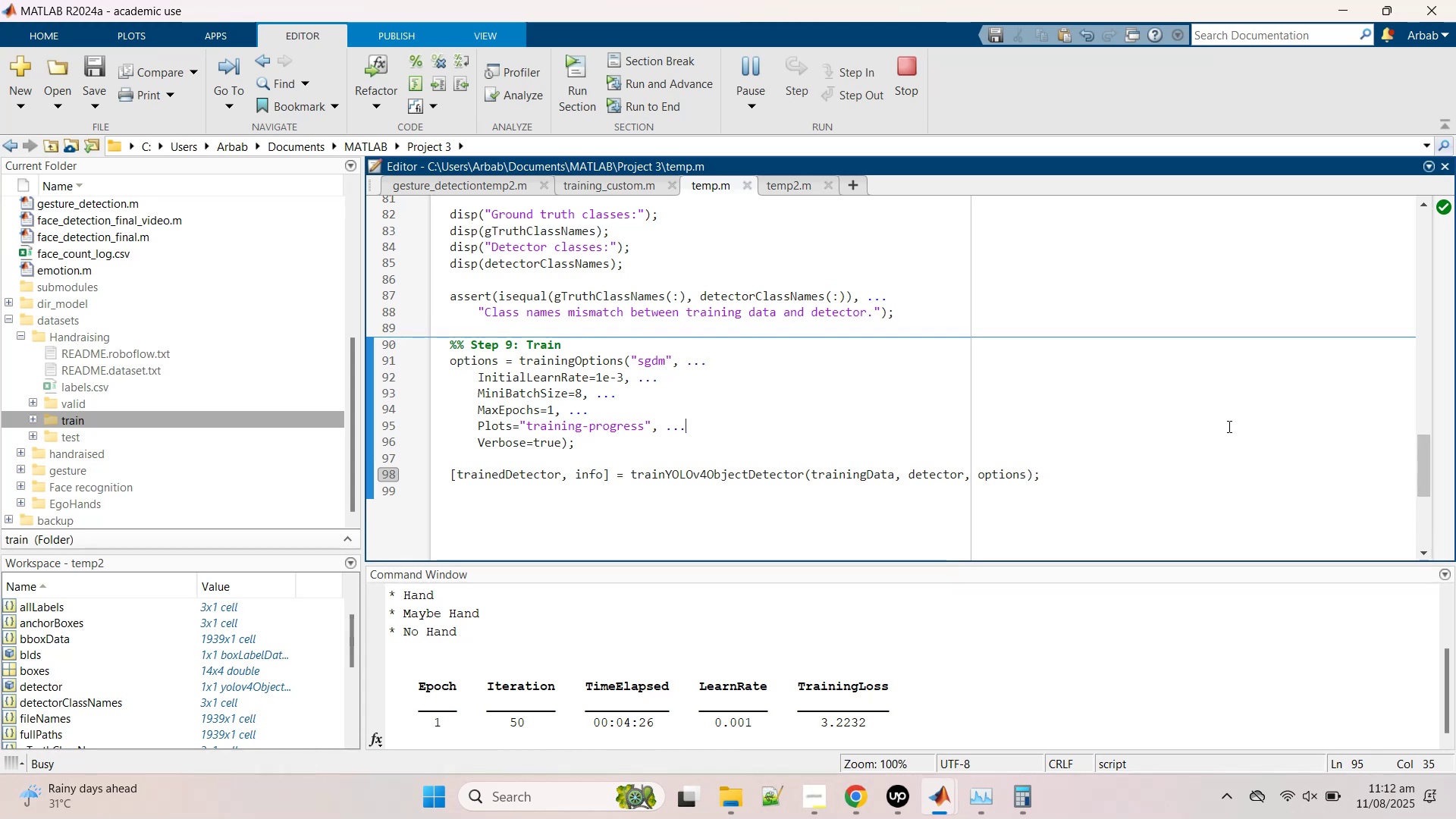 
left_click([996, 468])
 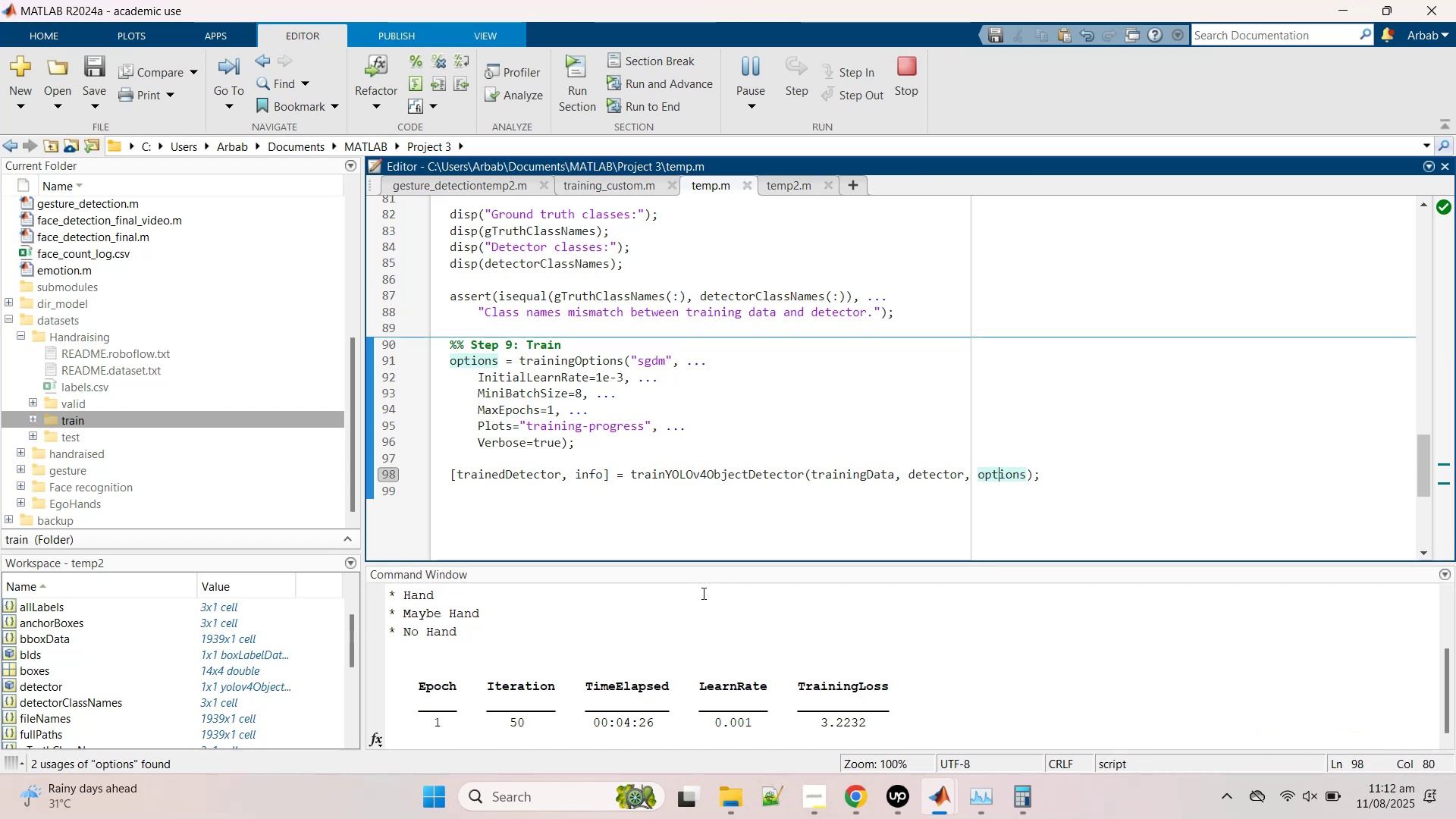 
wait(14.99)
 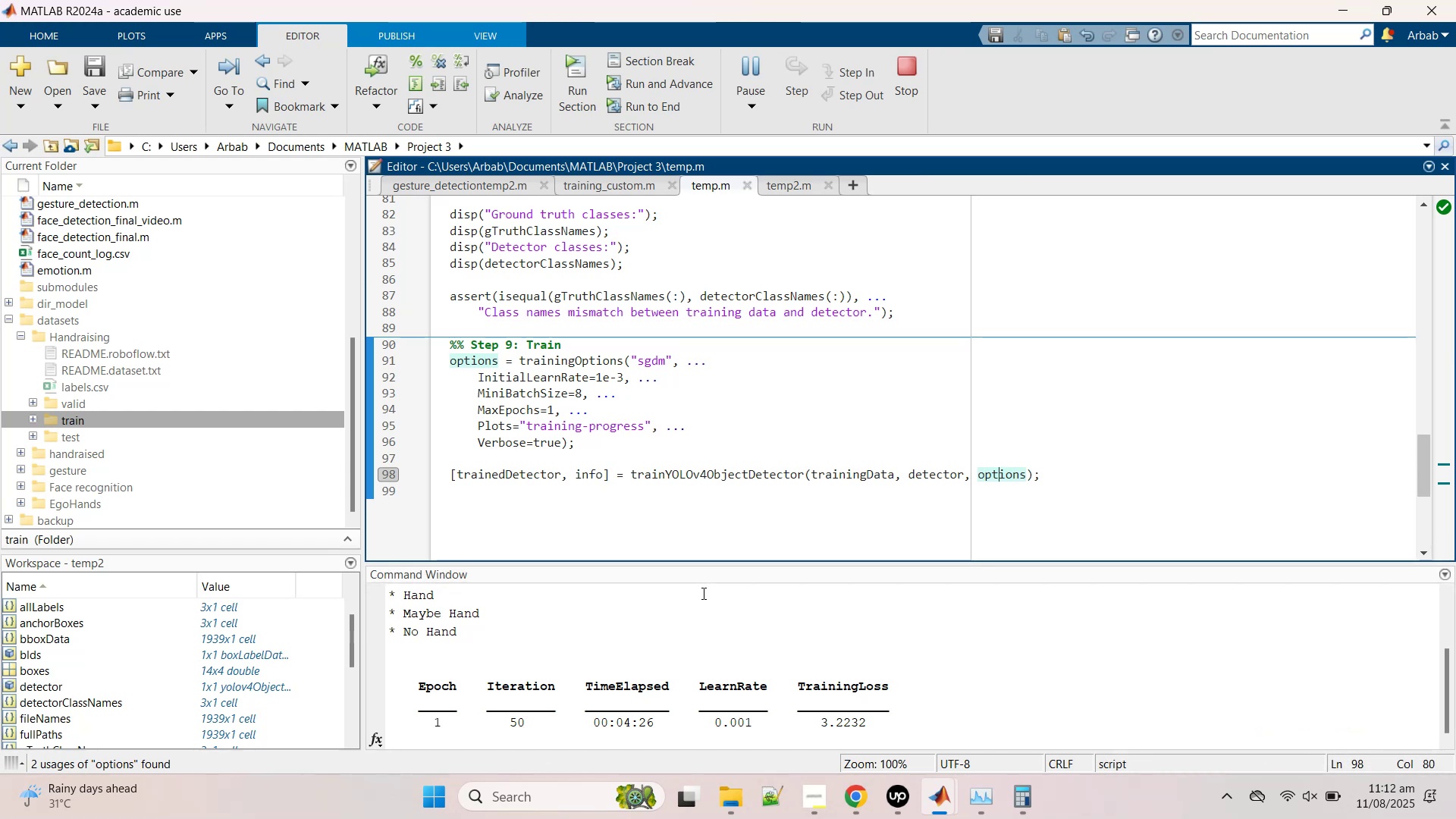 
left_click([679, 491])
 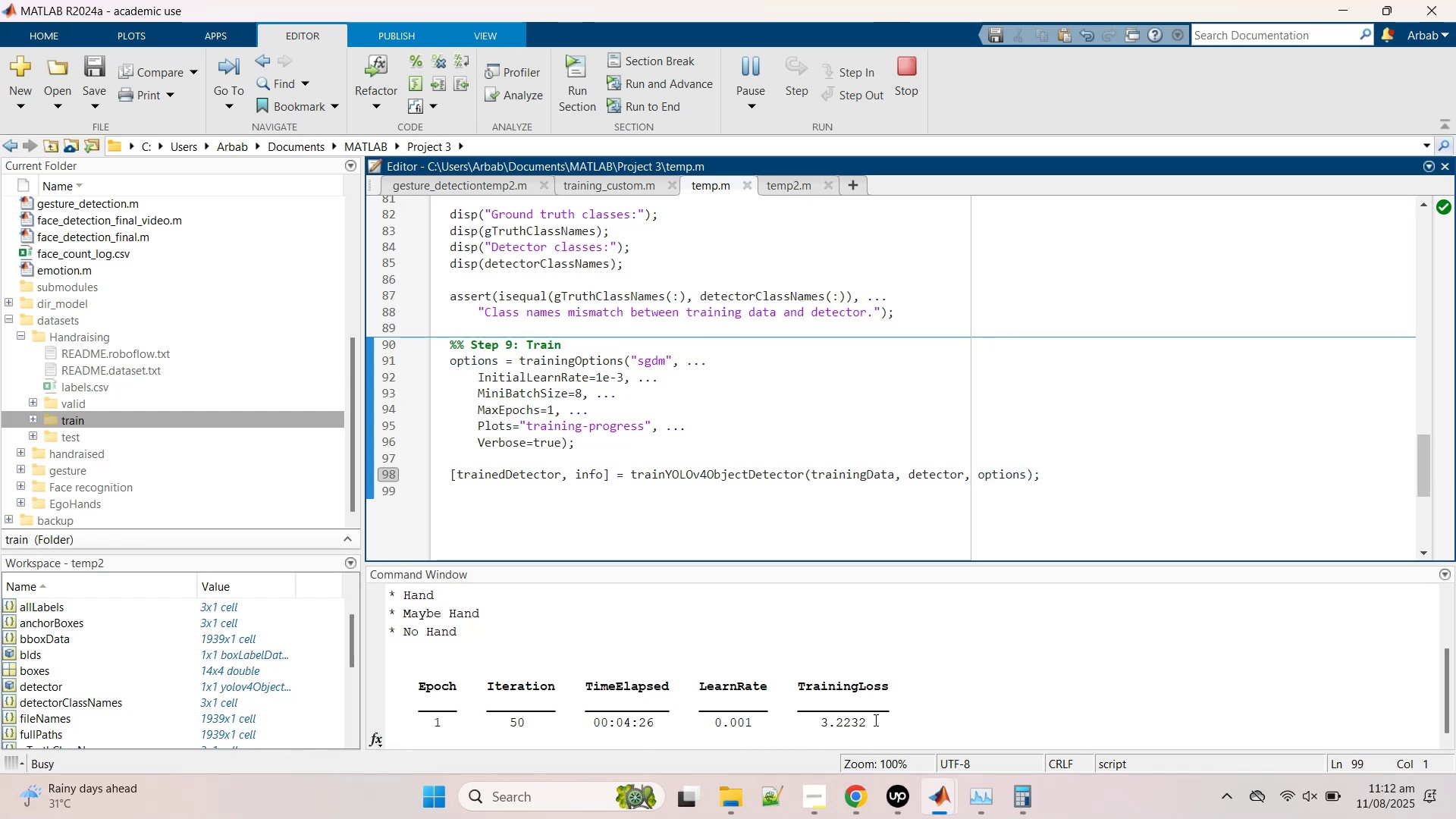 
wait(8.83)
 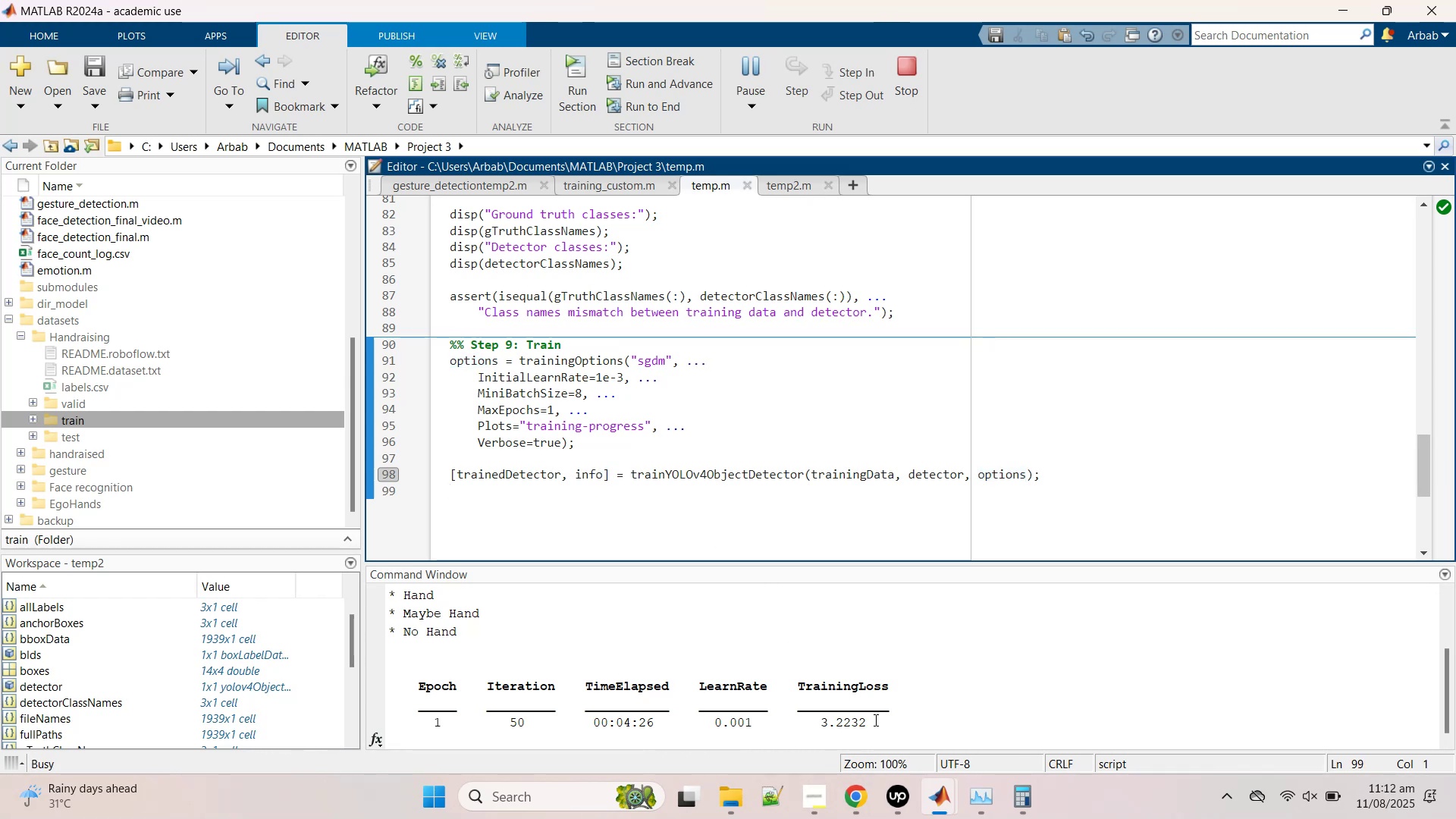 
left_click([998, 720])
 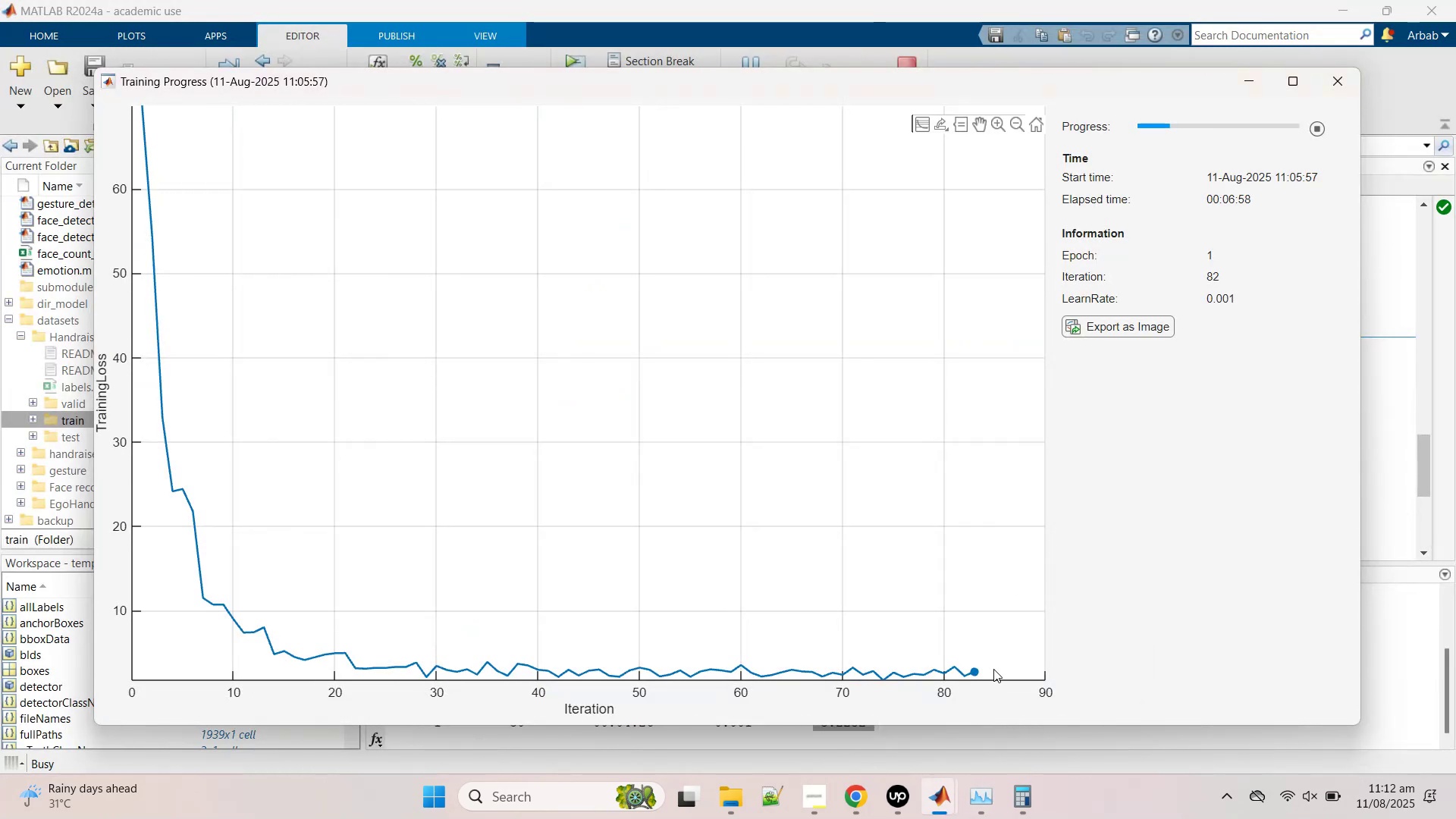 
wait(10.42)
 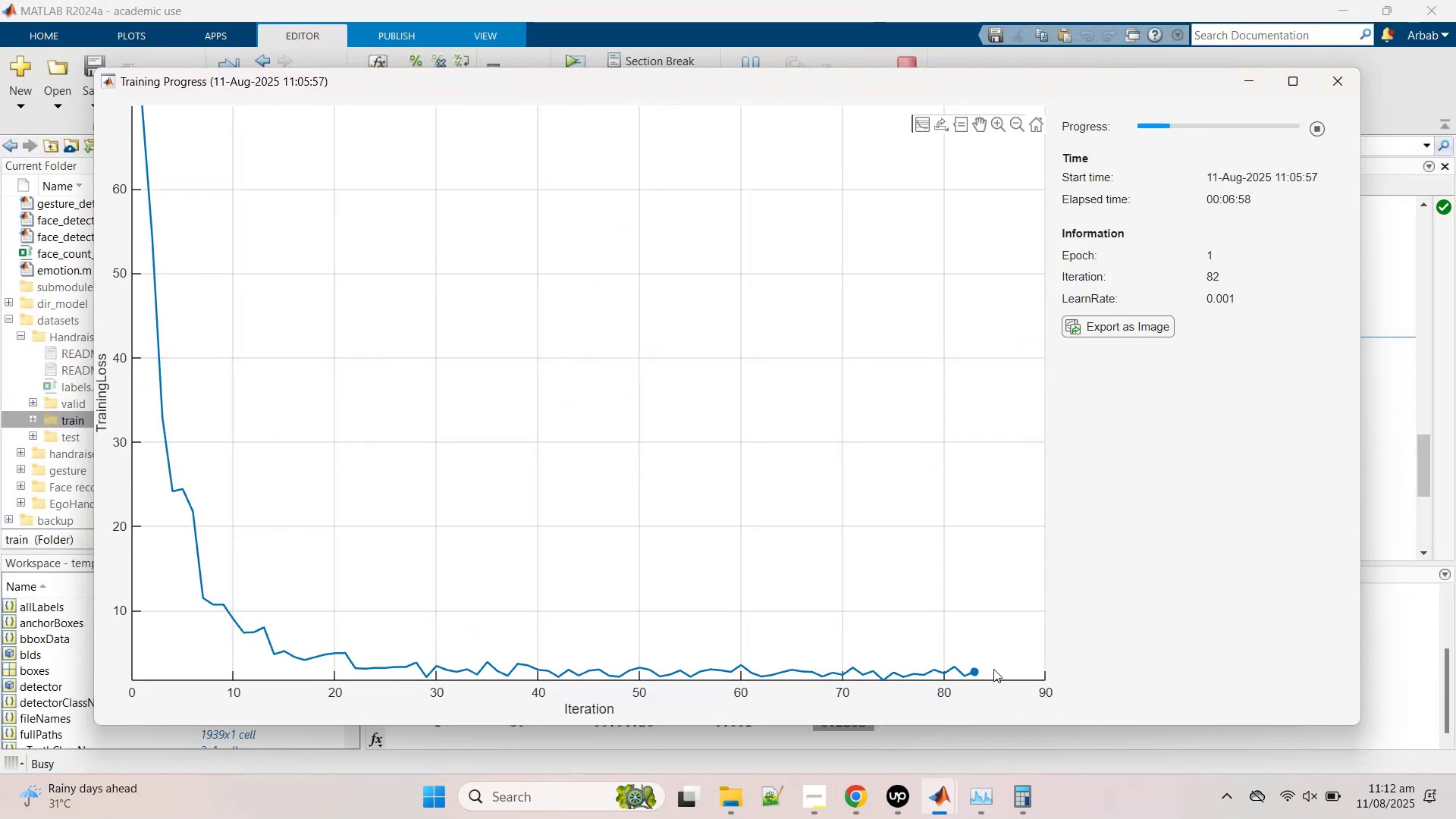 
left_click([1140, 562])
 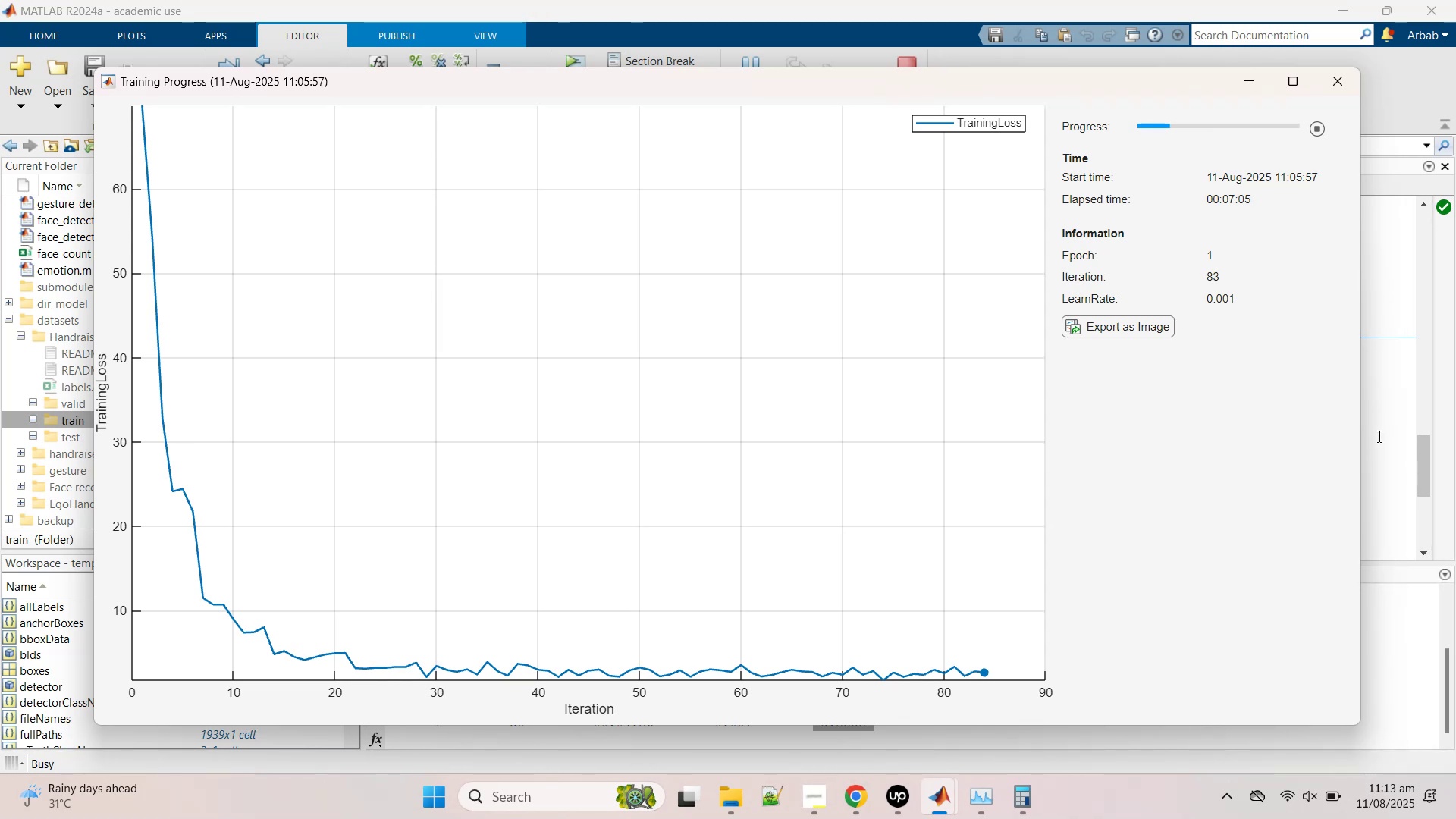 
wait(8.4)
 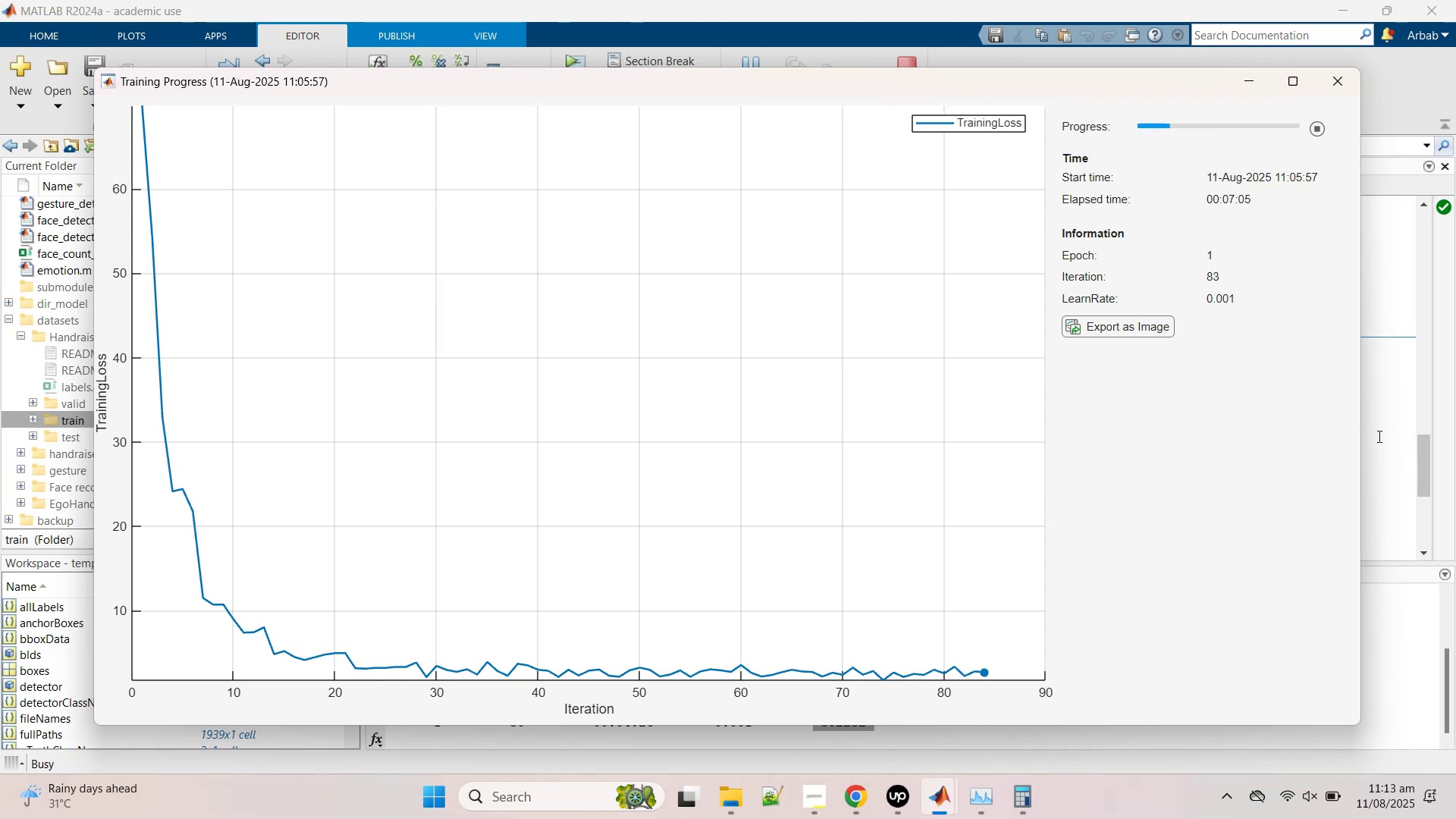 
left_click([868, 789])
 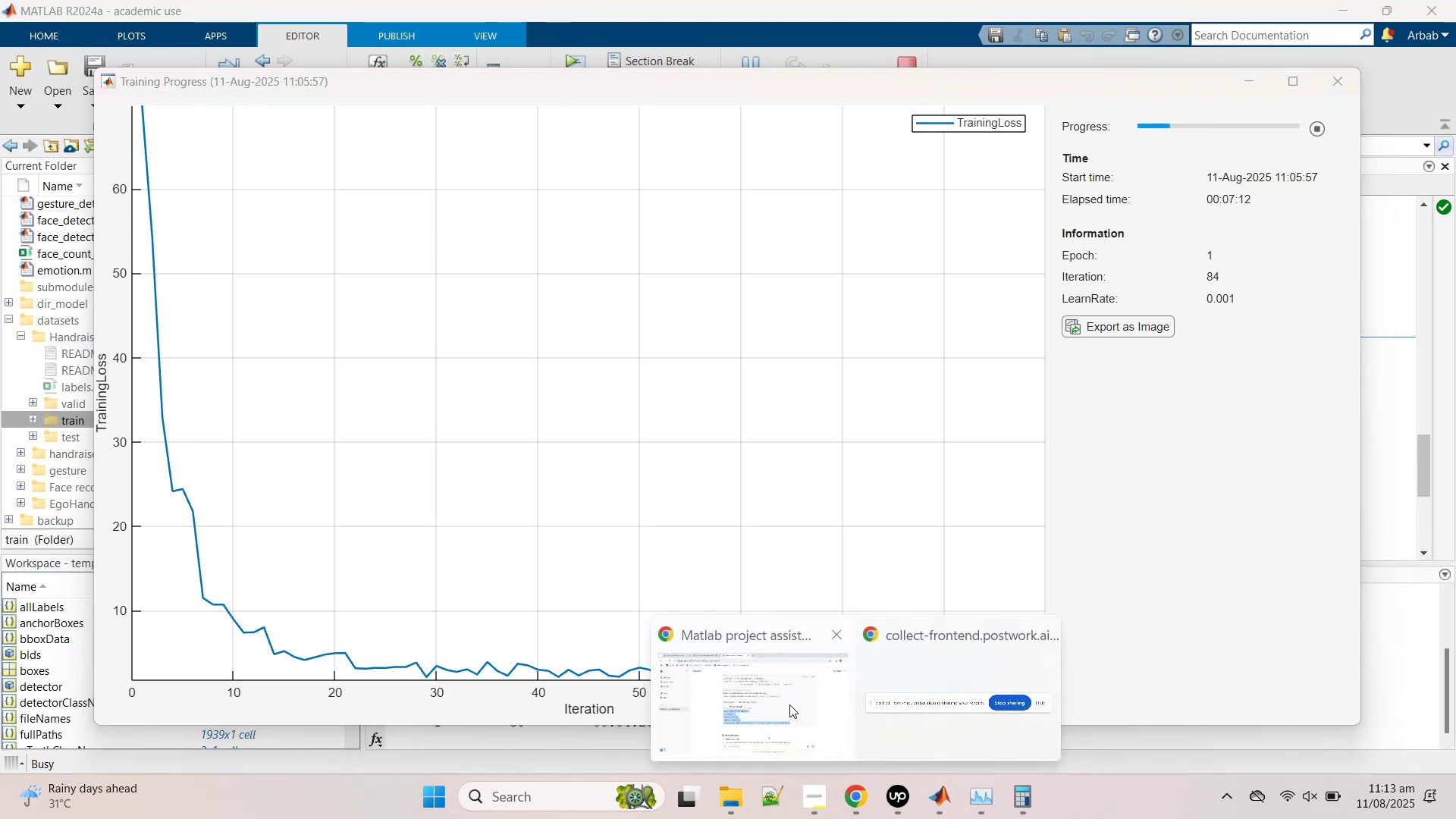 
left_click([789, 703])
 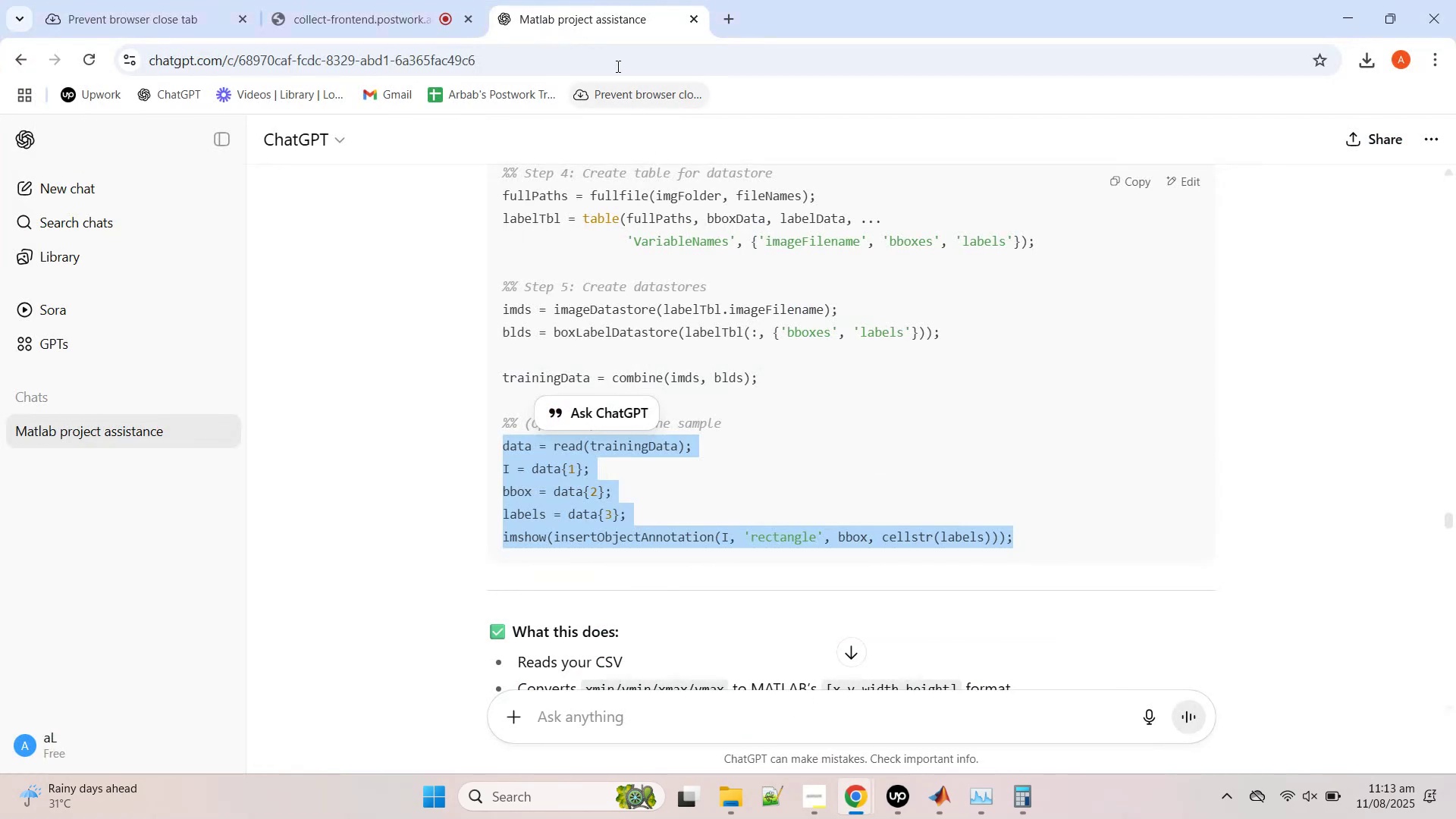 
left_click([394, 0])
 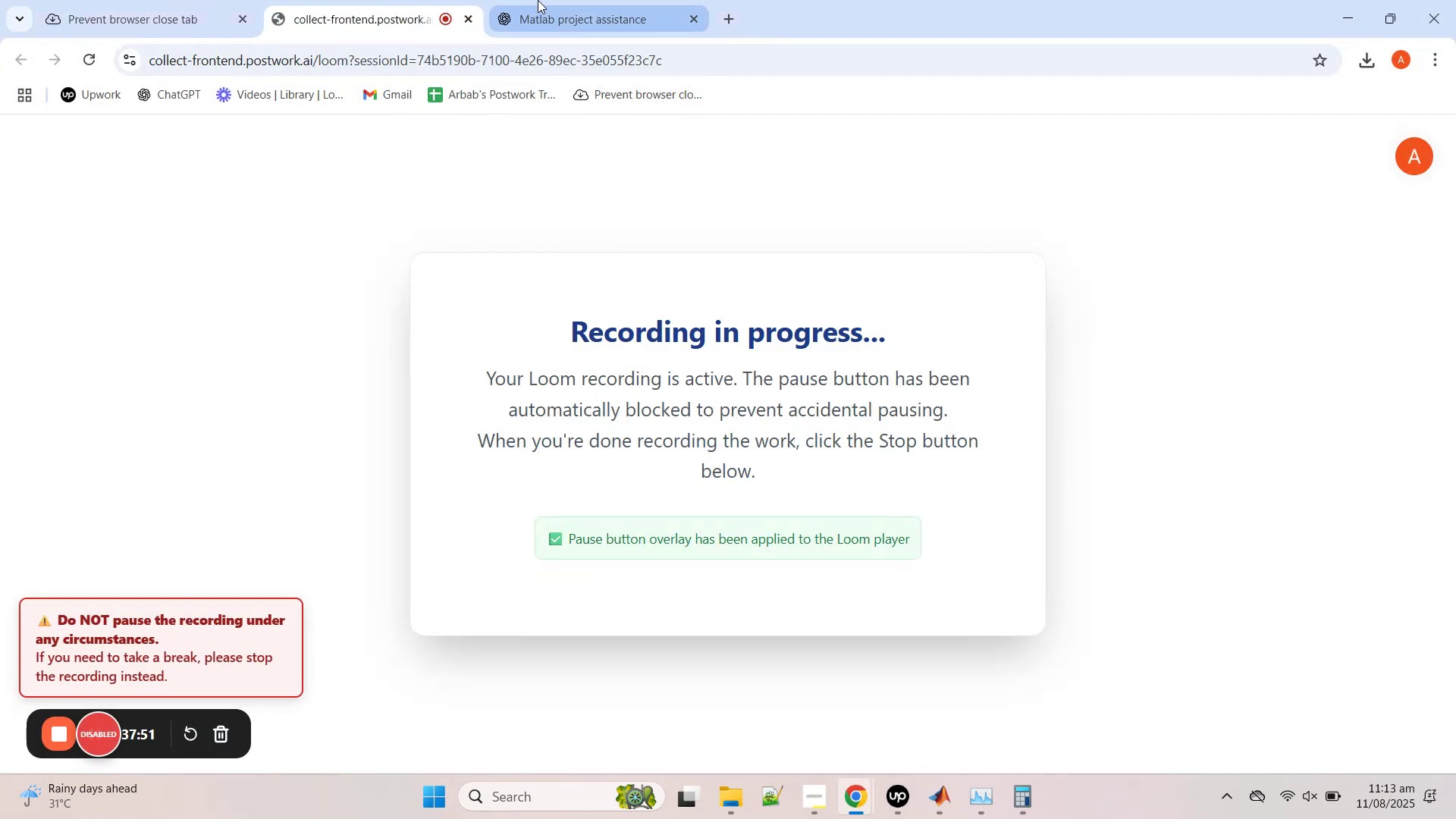 
left_click([538, 0])
 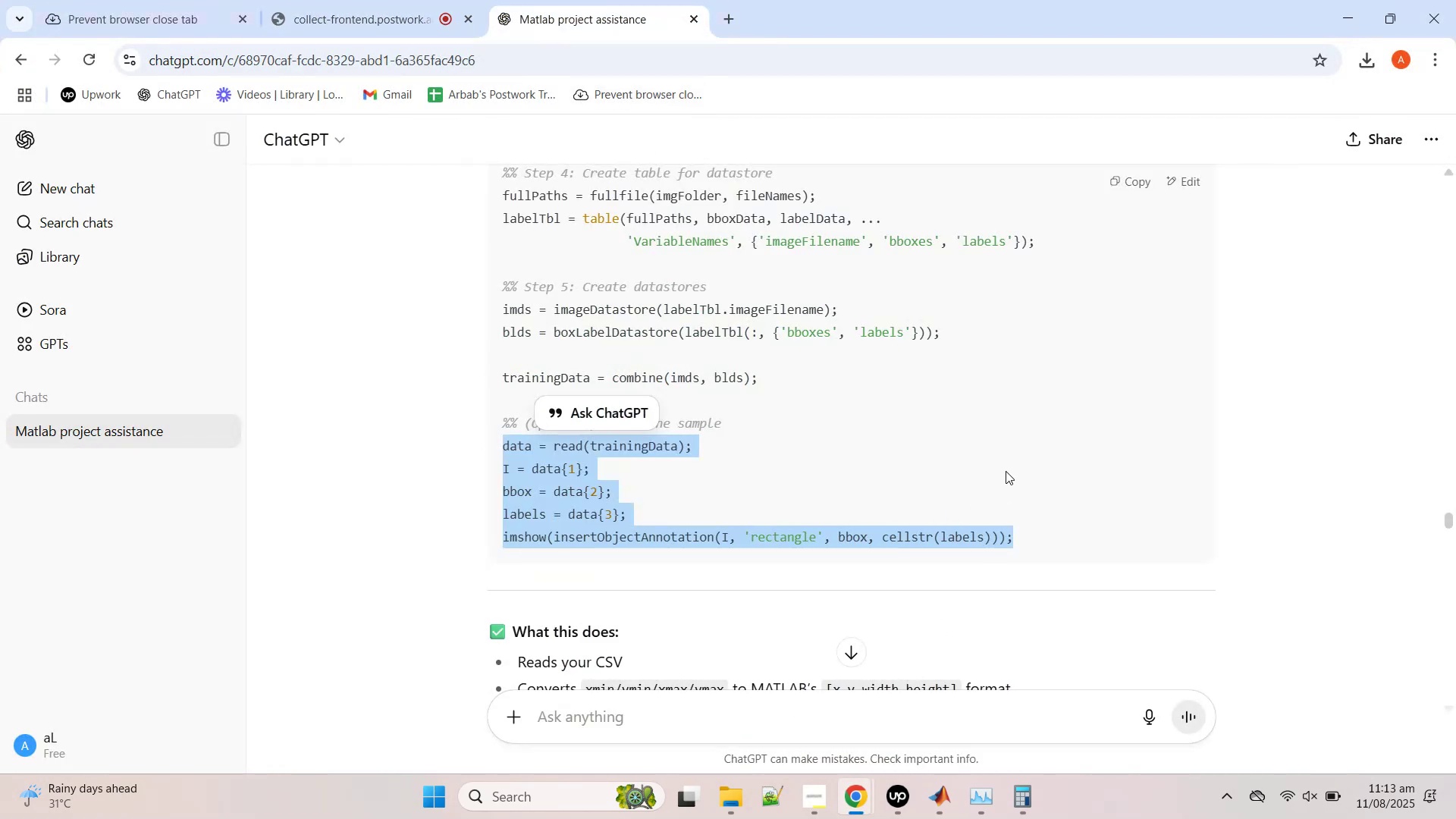 
wait(5.73)
 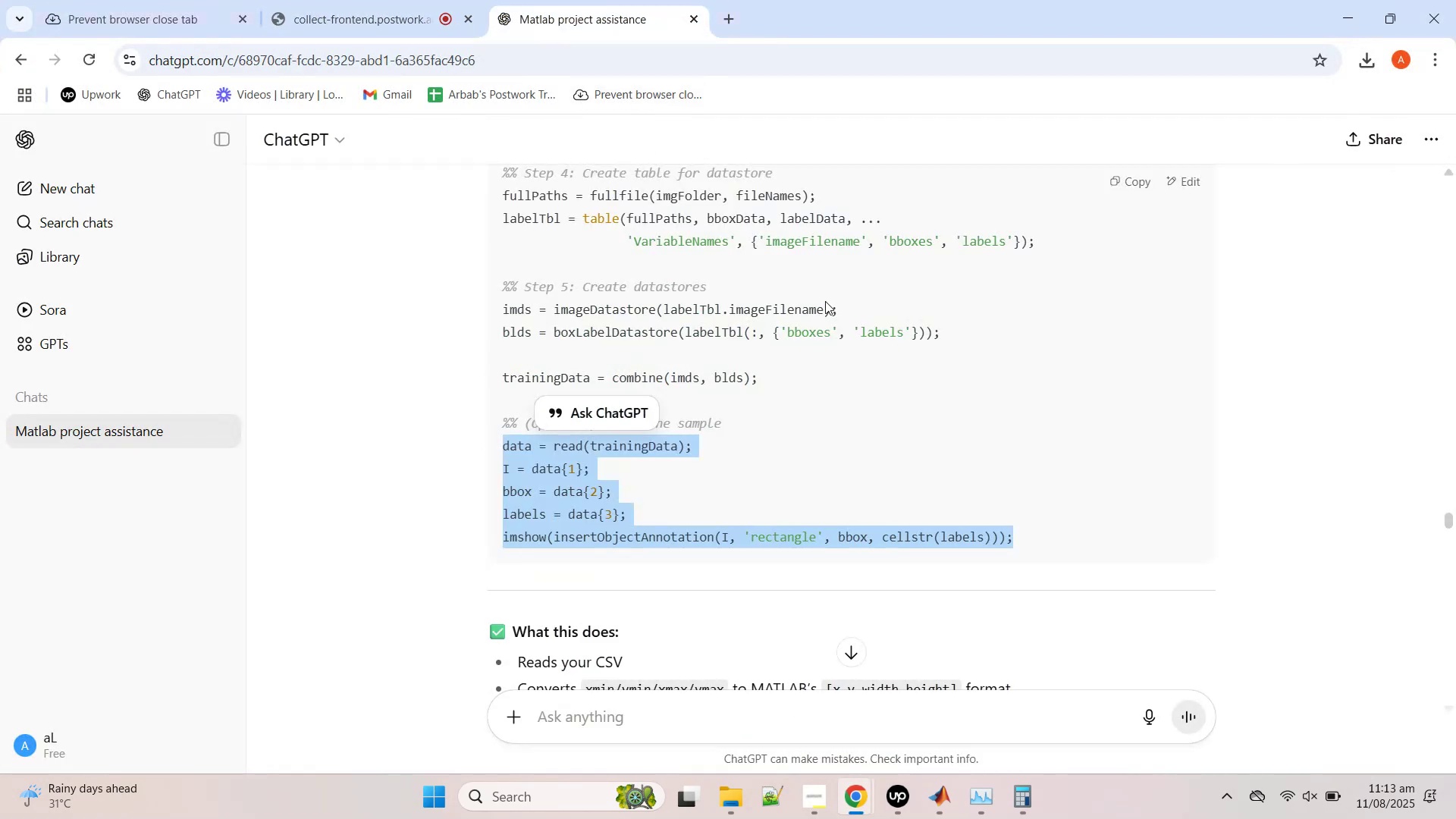 
scroll: coordinate [1283, 385], scroll_direction: down, amount: 25.0
 